 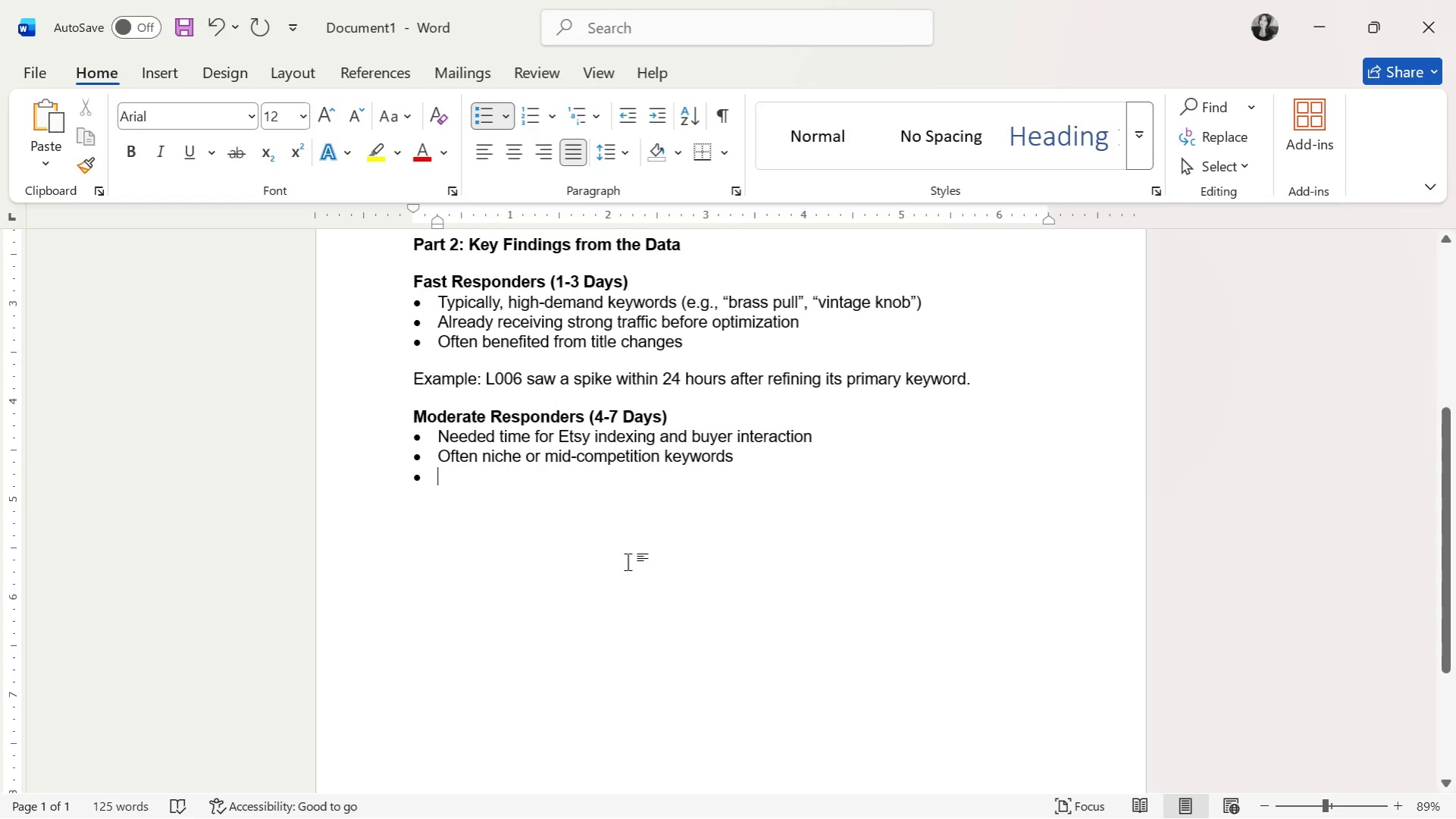 
type(Tag updates performeed )
 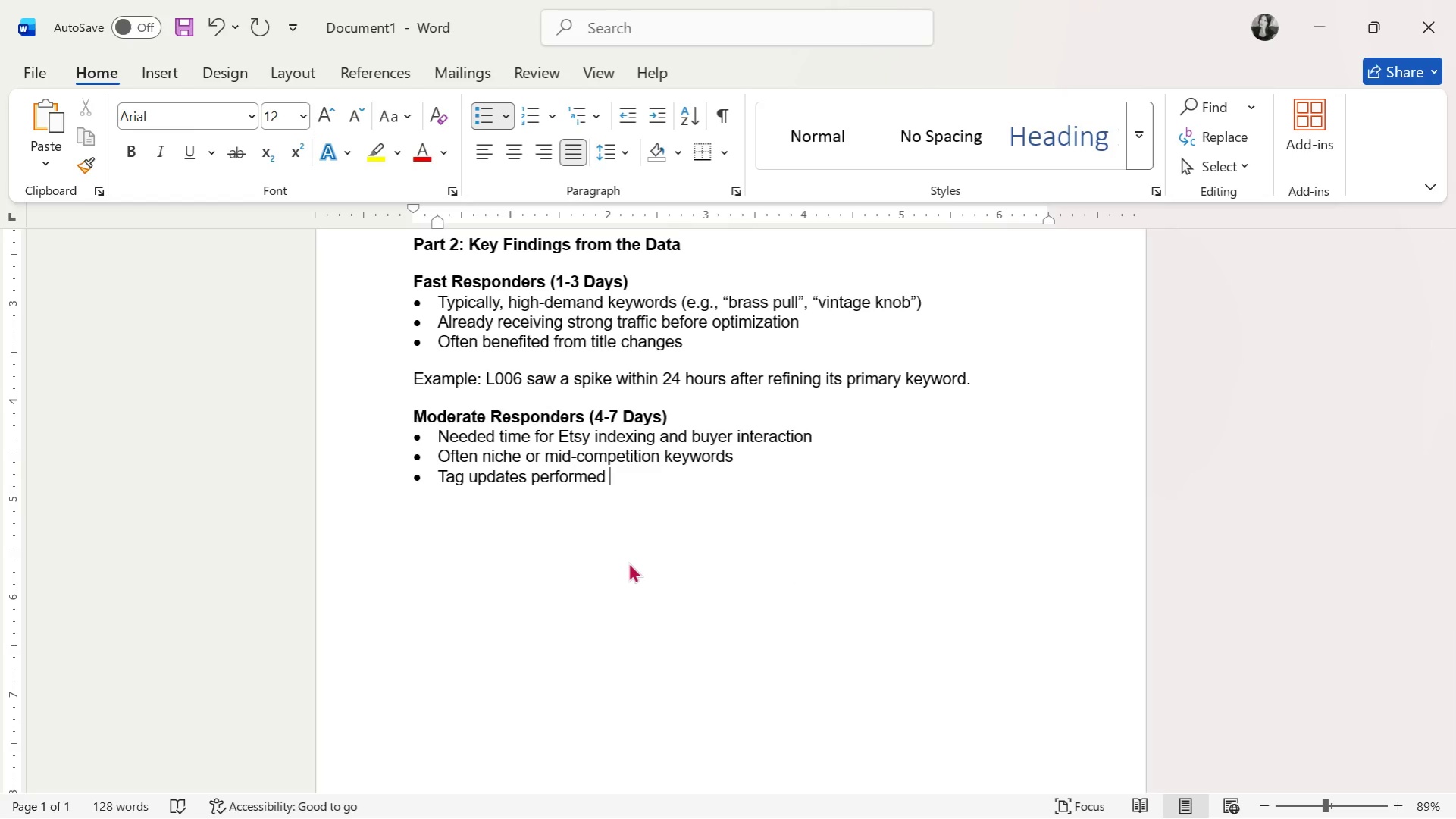 
type(reasonably )
 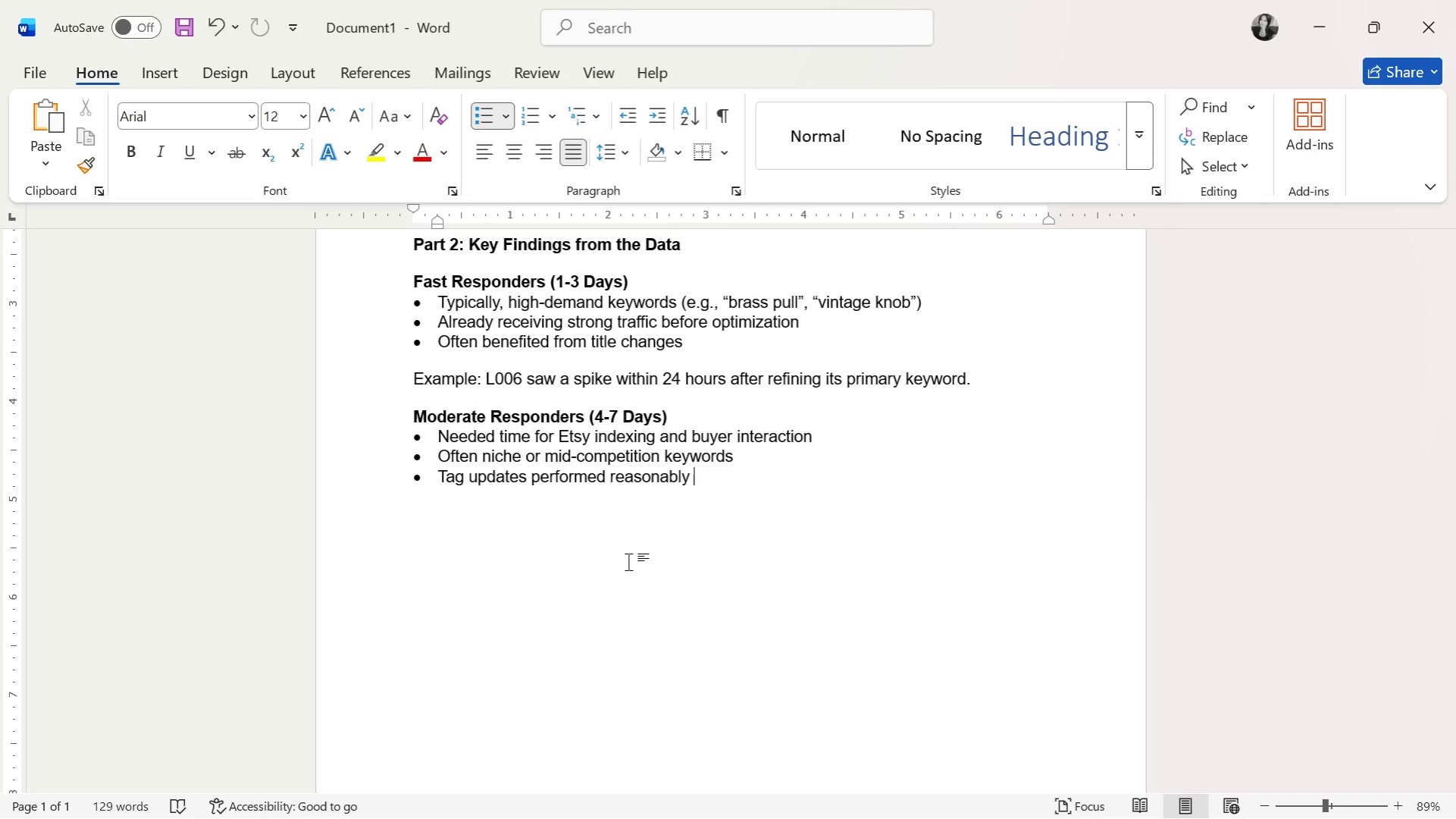 
wait(14.88)
 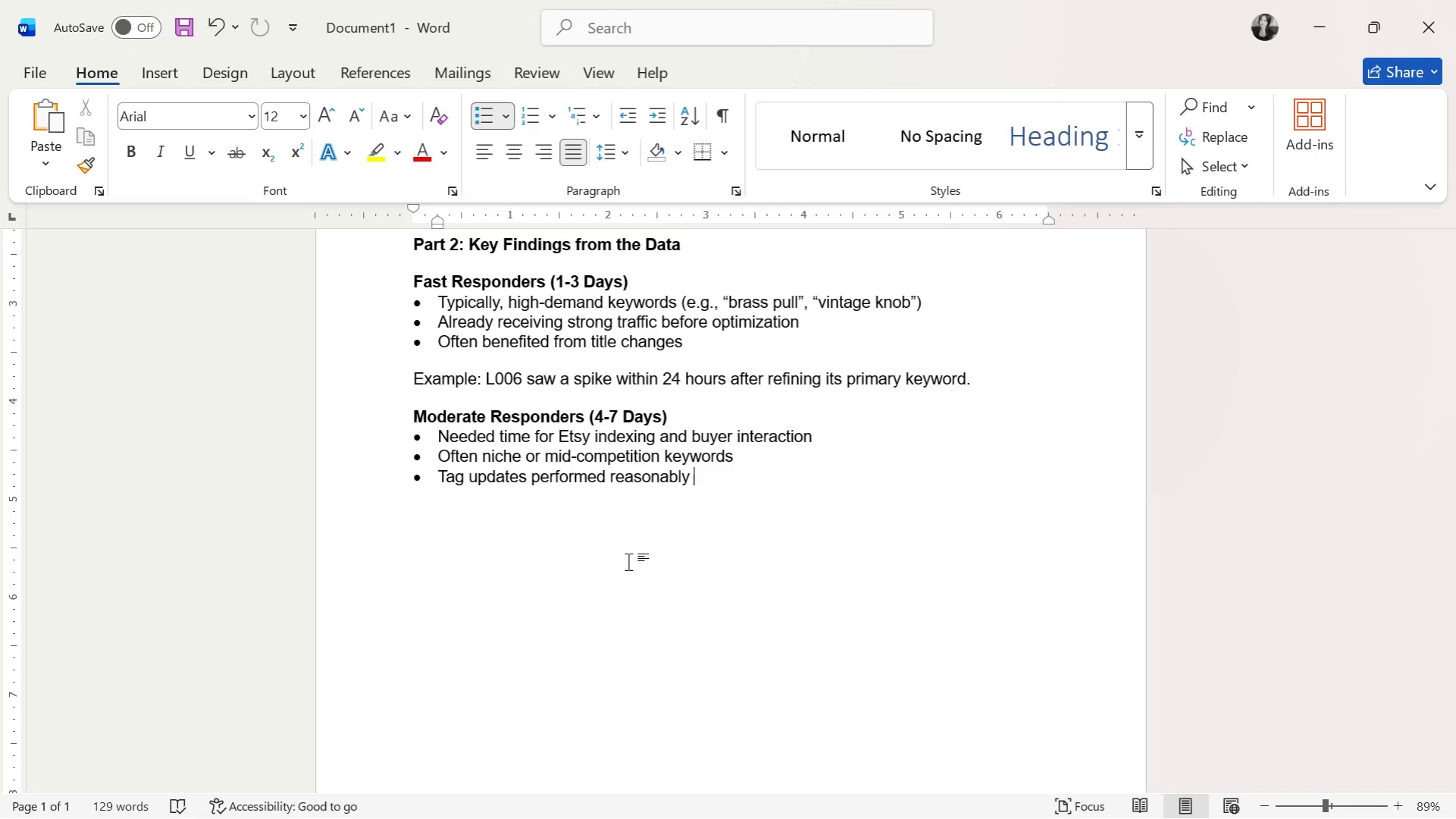 
type(well here)
 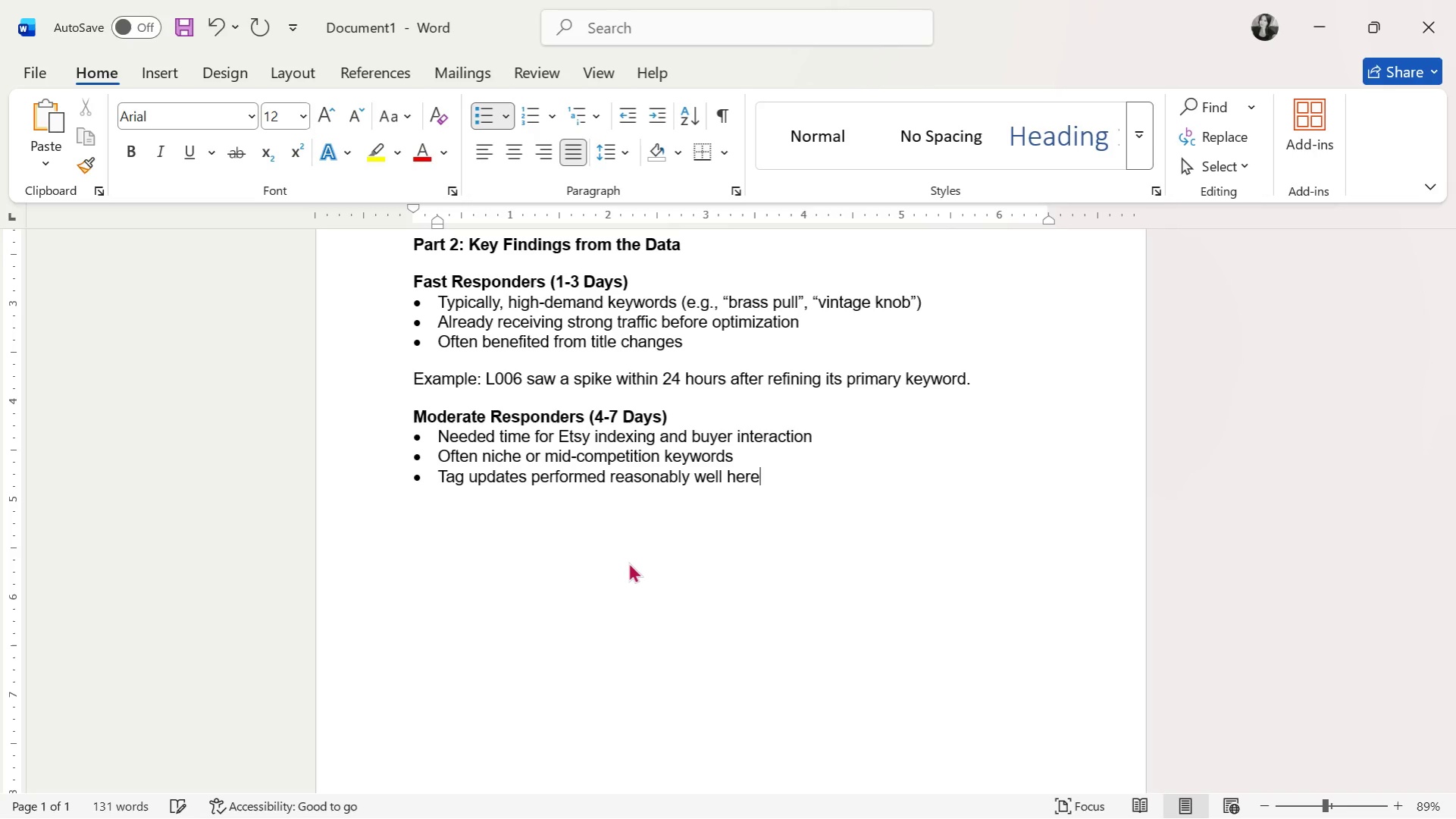 
key(Enter)
 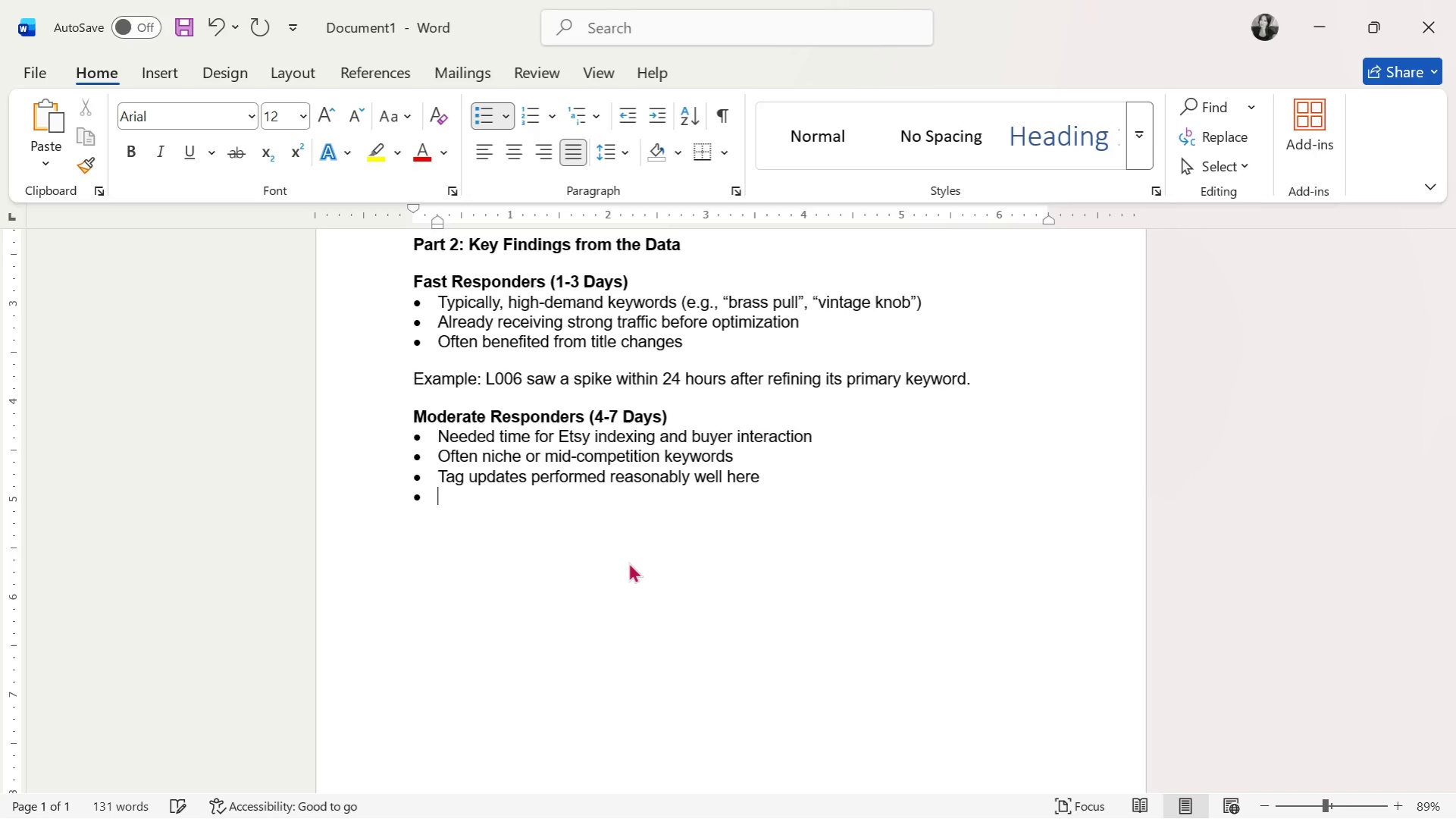 
key(Enter)
 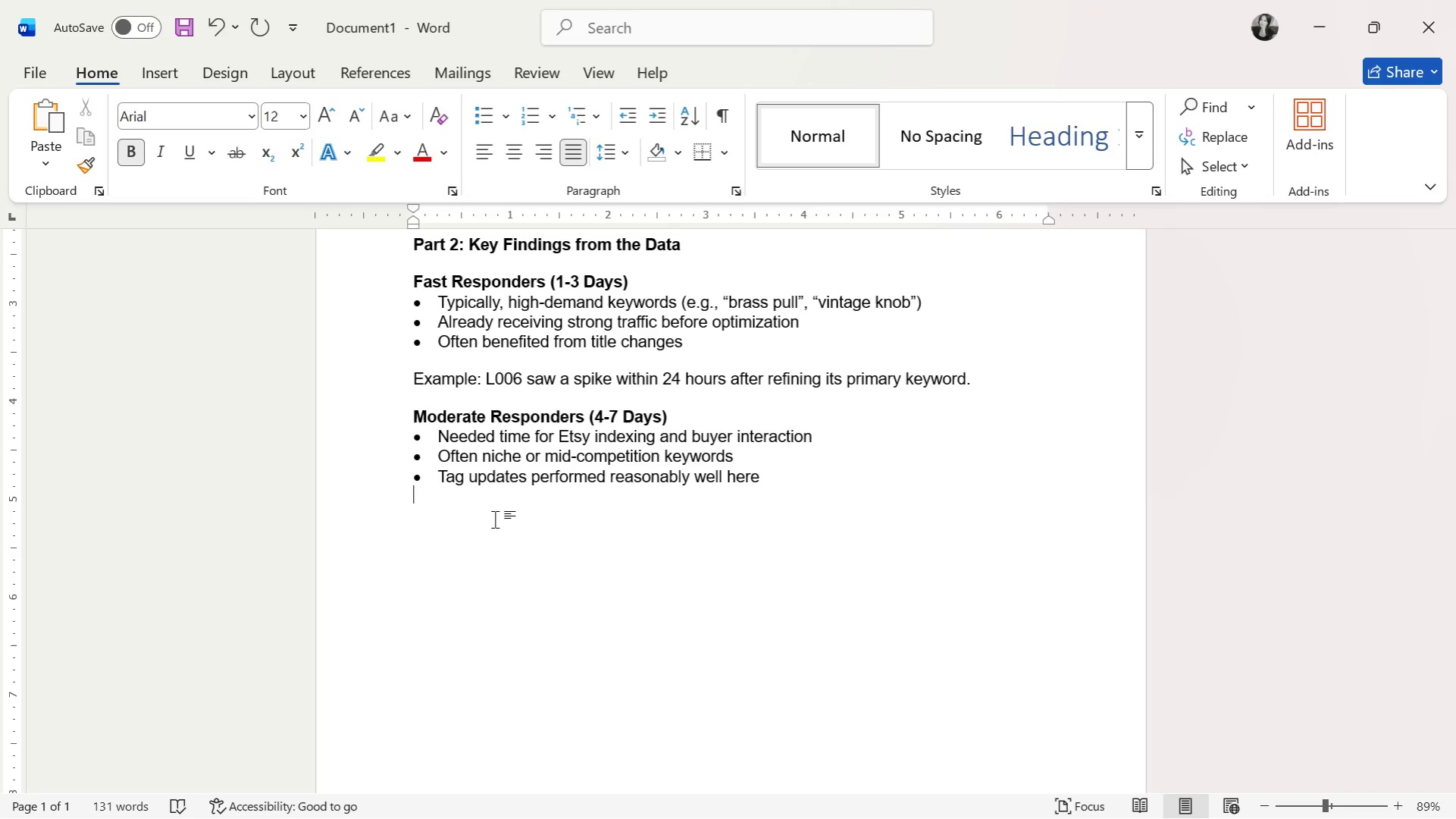 
wait(66.33)
 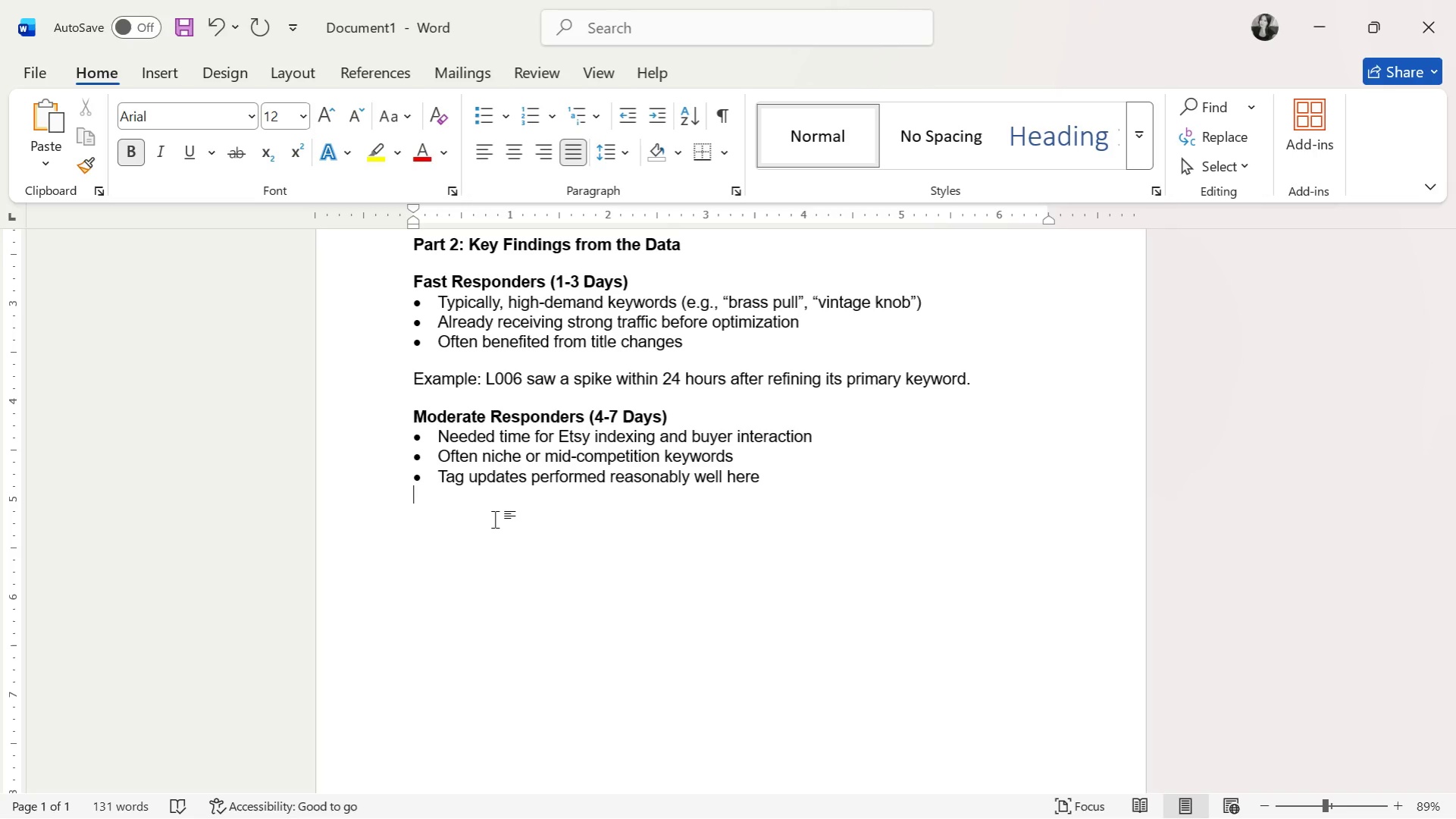 
key(Enter)
 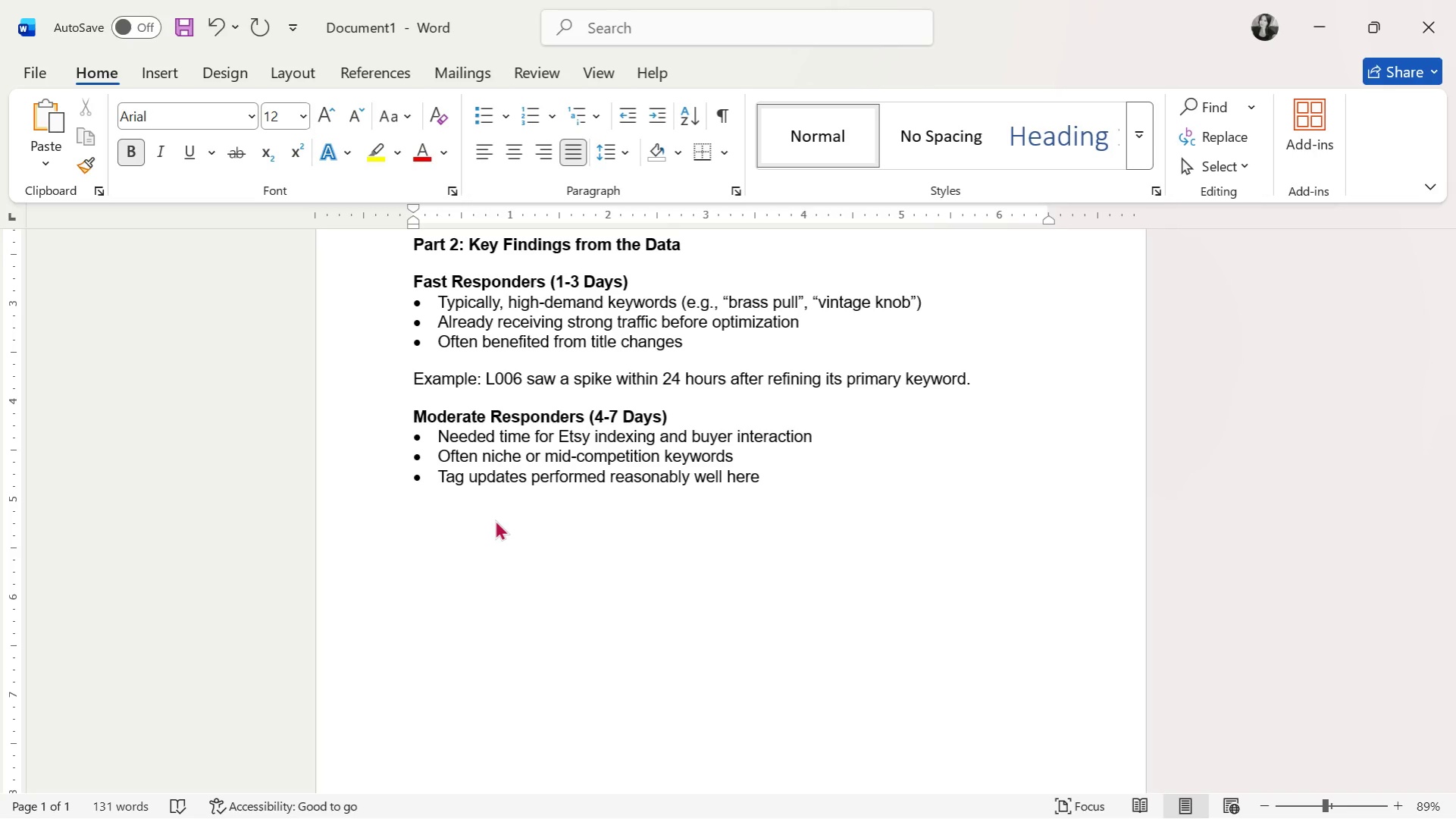 
key(CapsLock)
 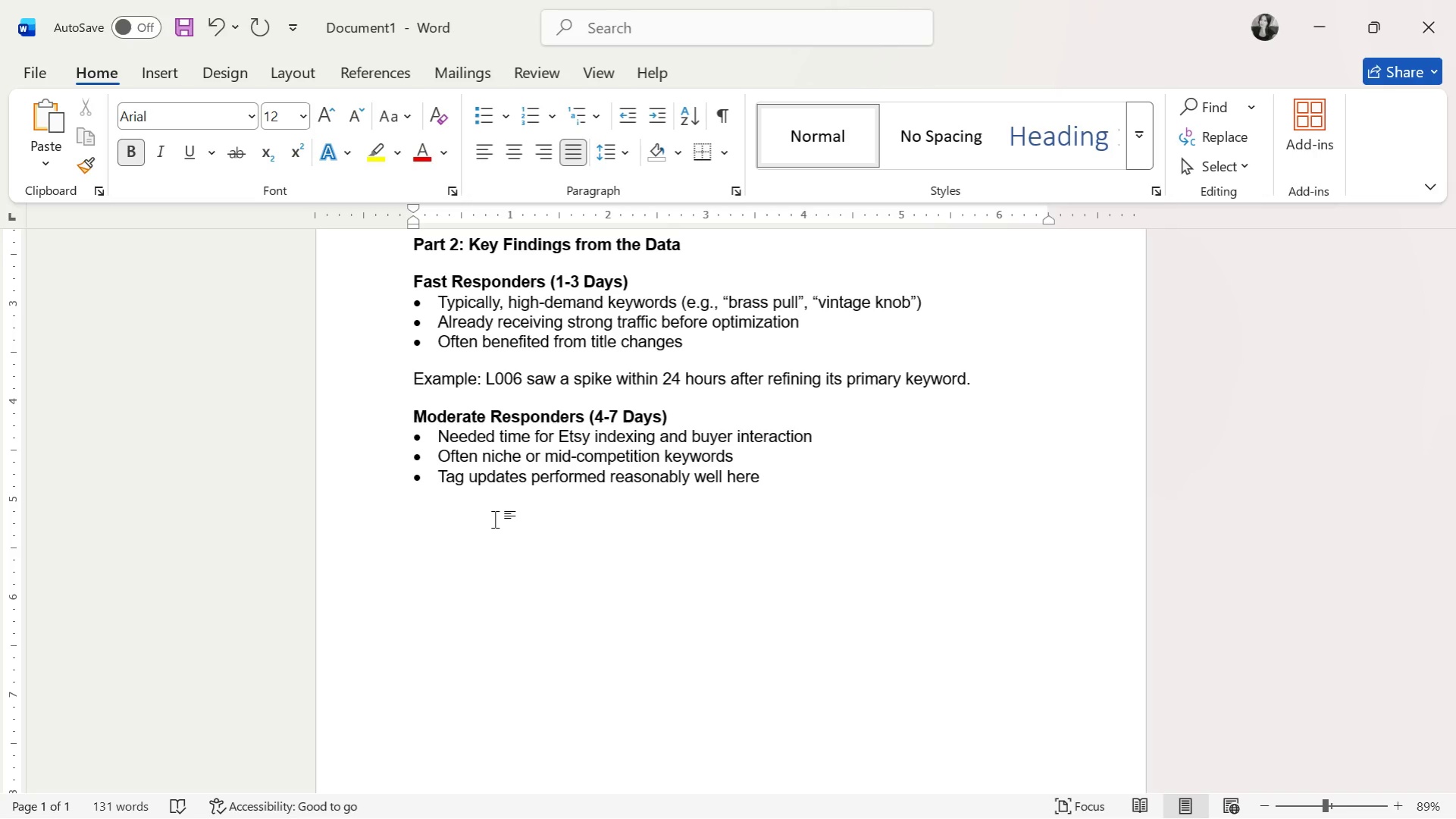 
key(E)
 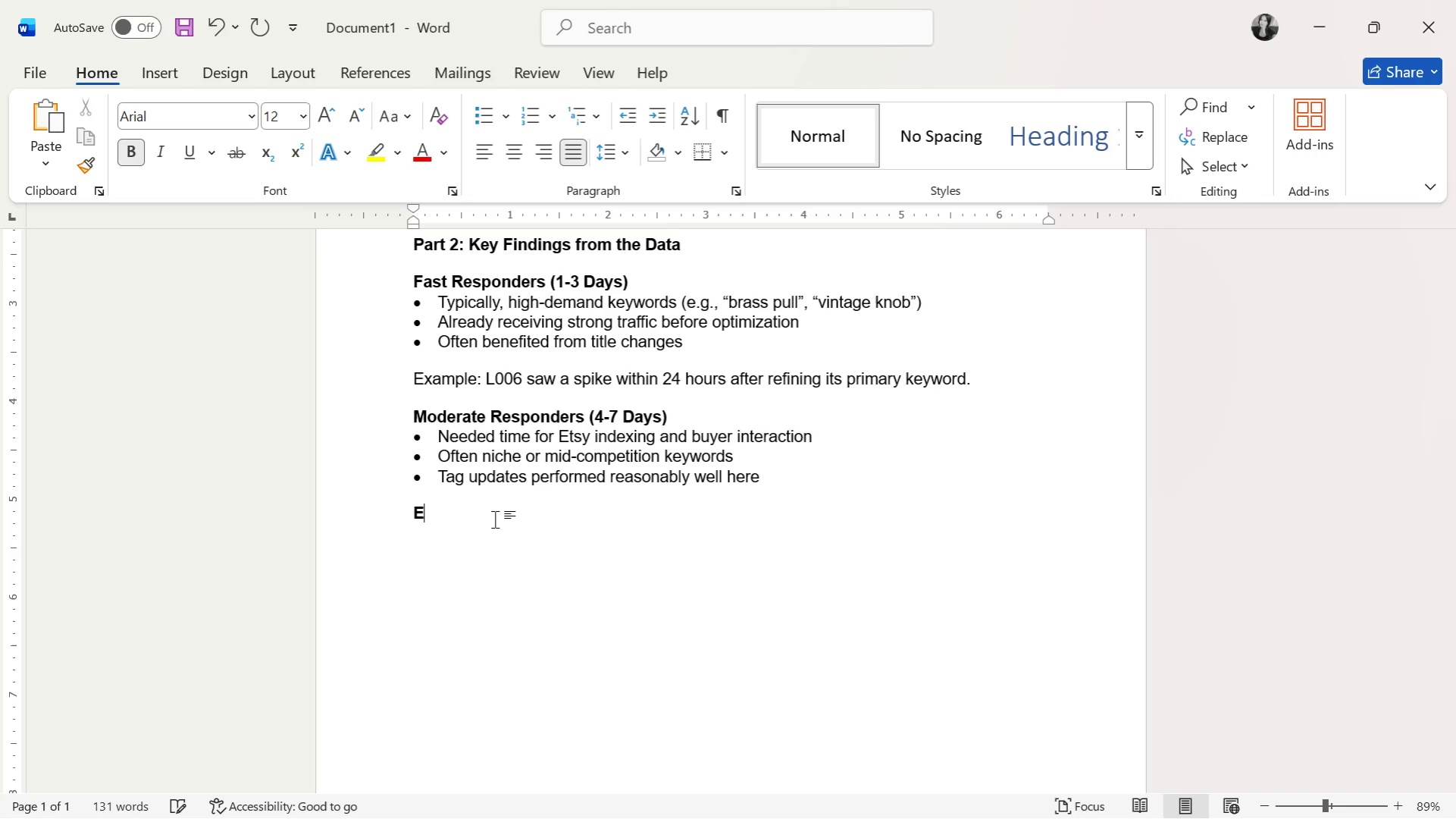 
key(CapsLock)
 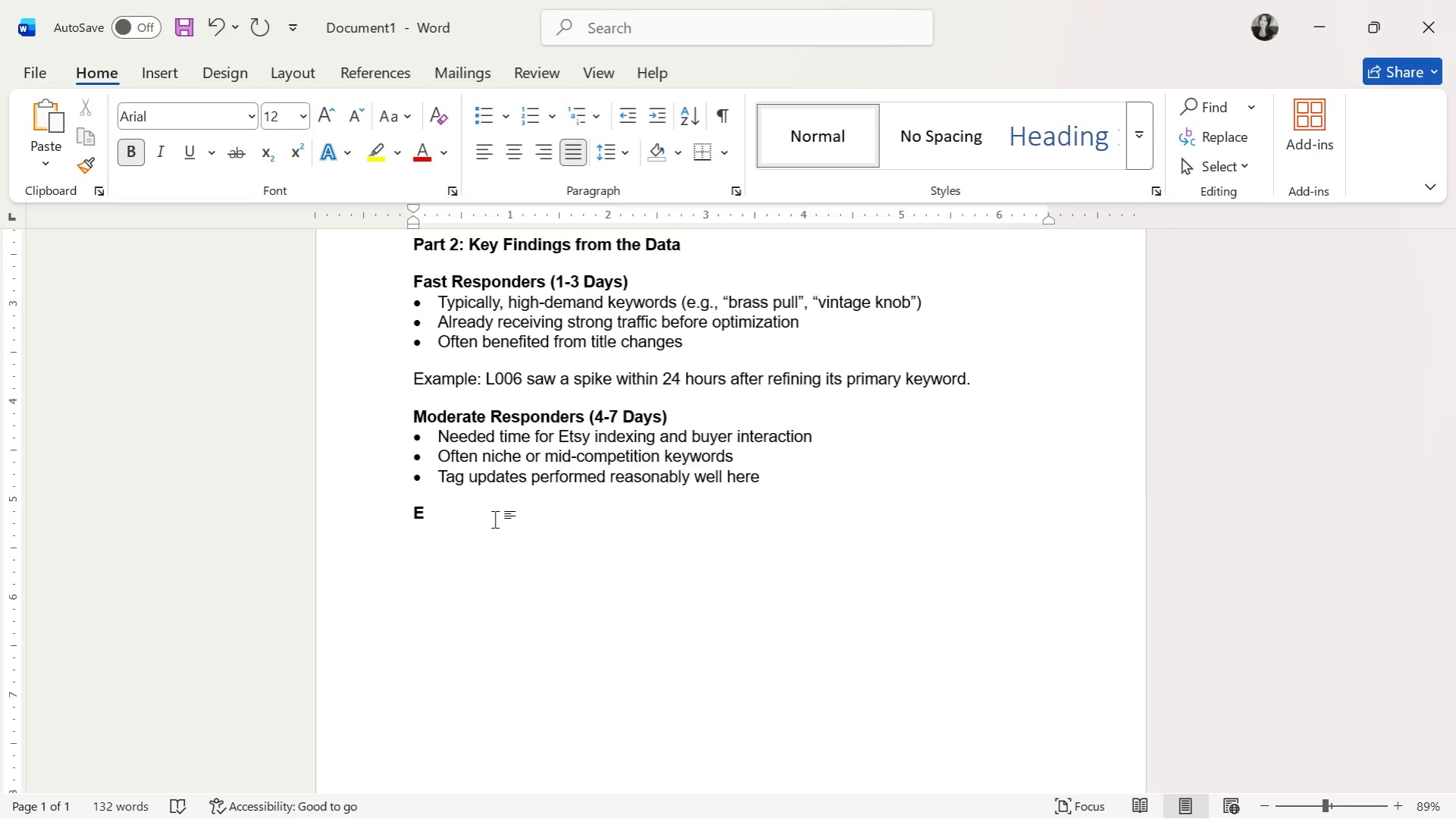 
key(Backspace)
 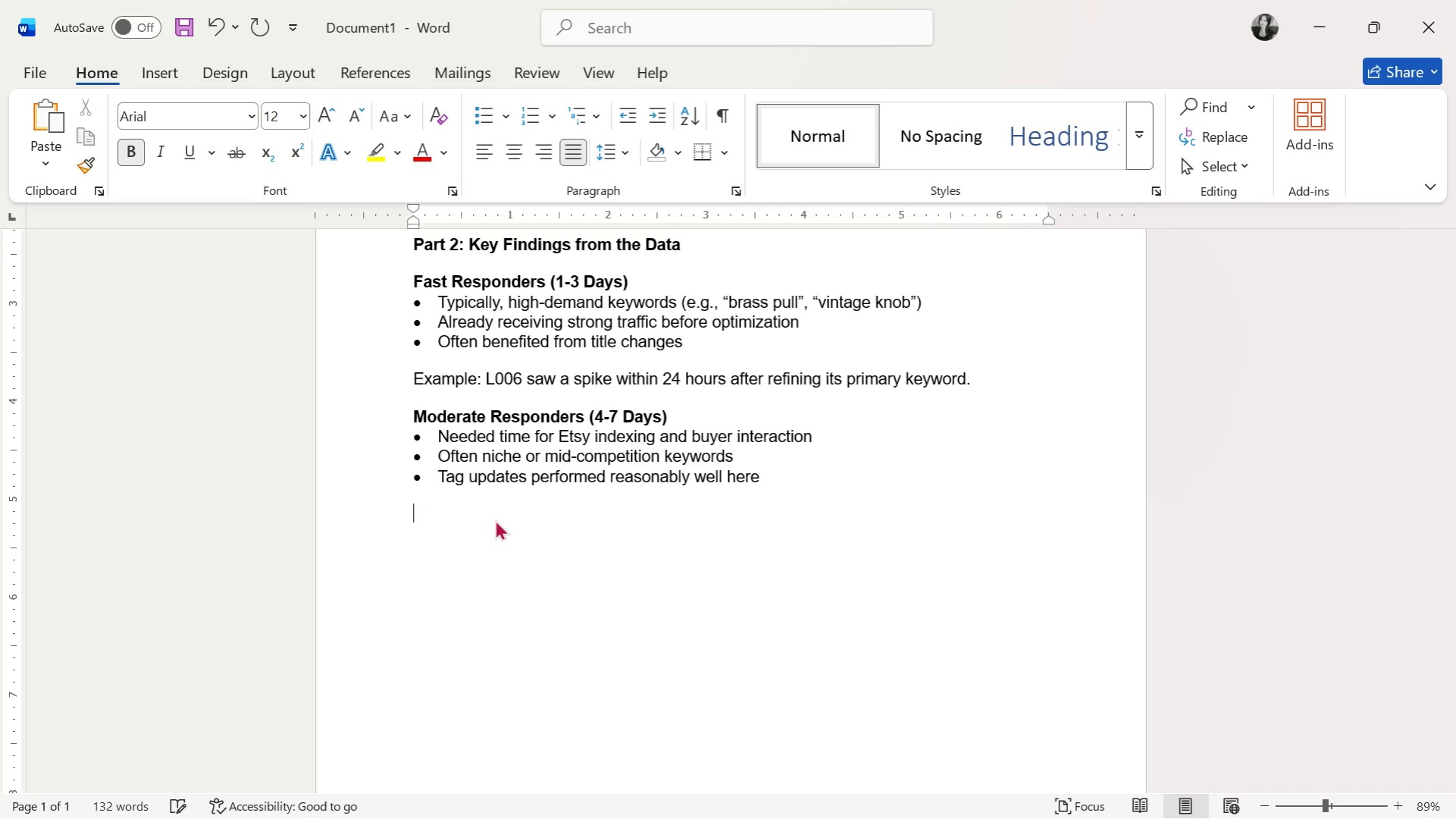 
key(Control+ControlLeft)
 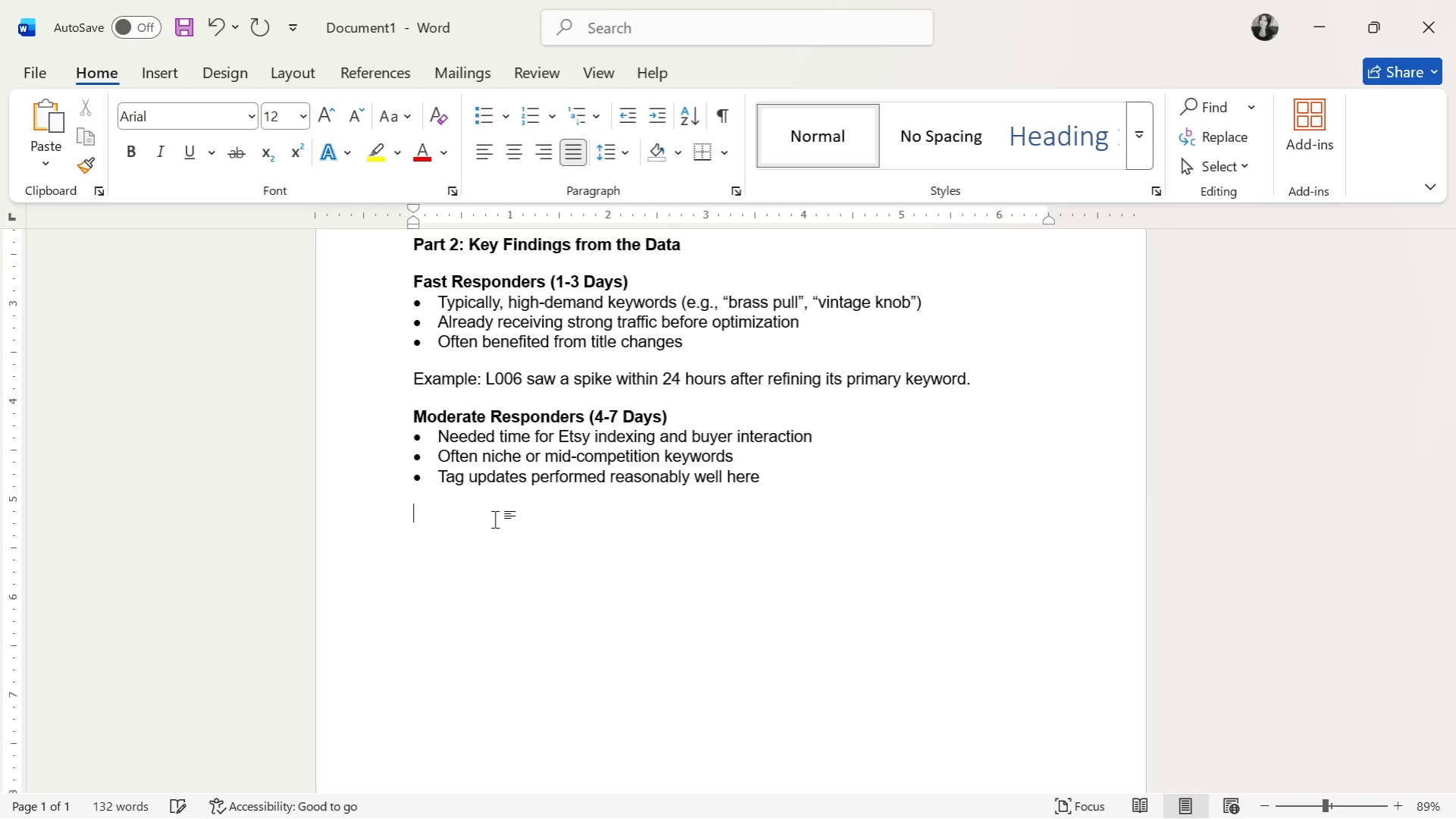 
key(Control+B)
 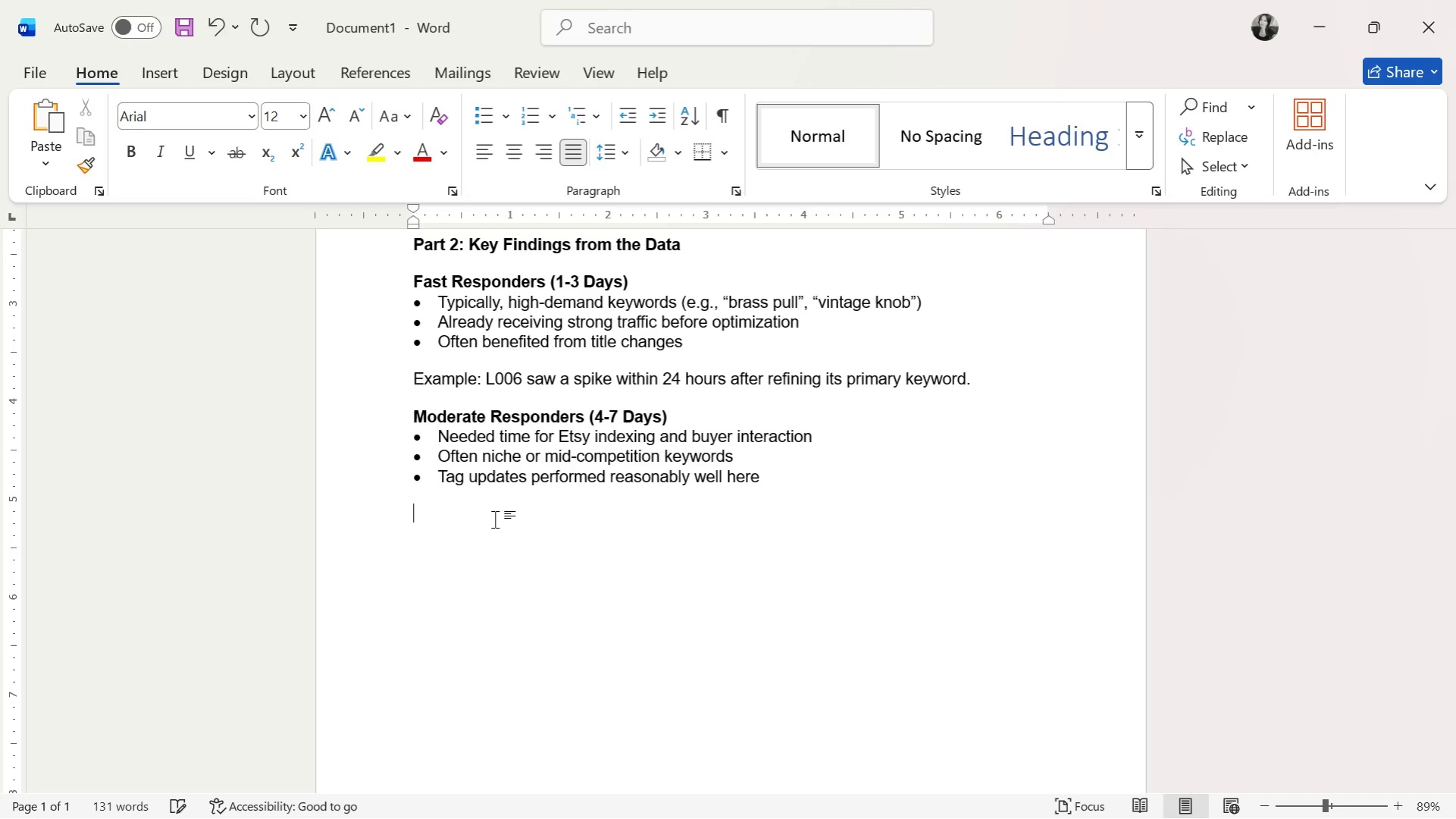 
type(Example: L012 improved steadily by Day 5 after)
 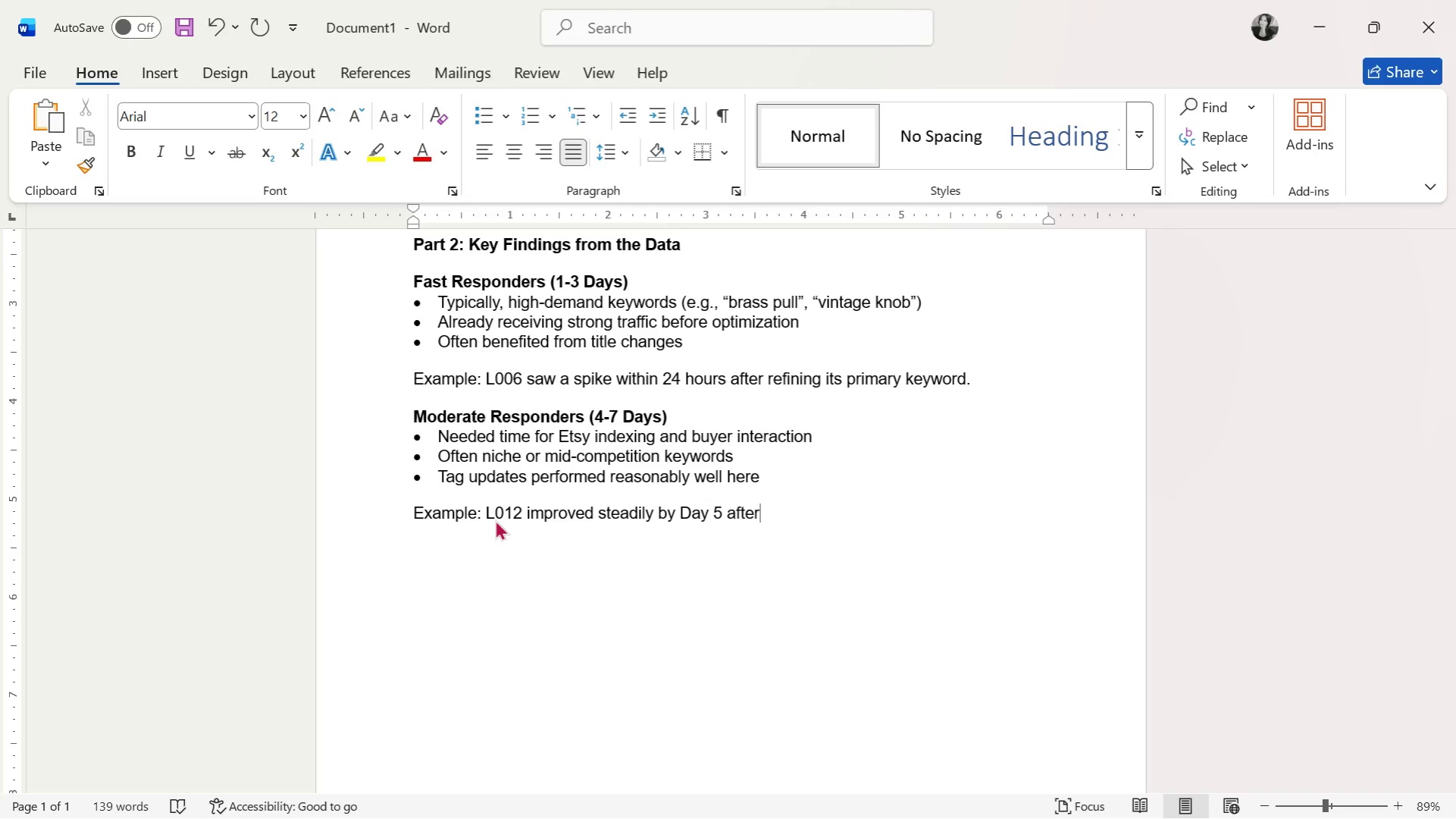 
type( adding long-tail tags.)
 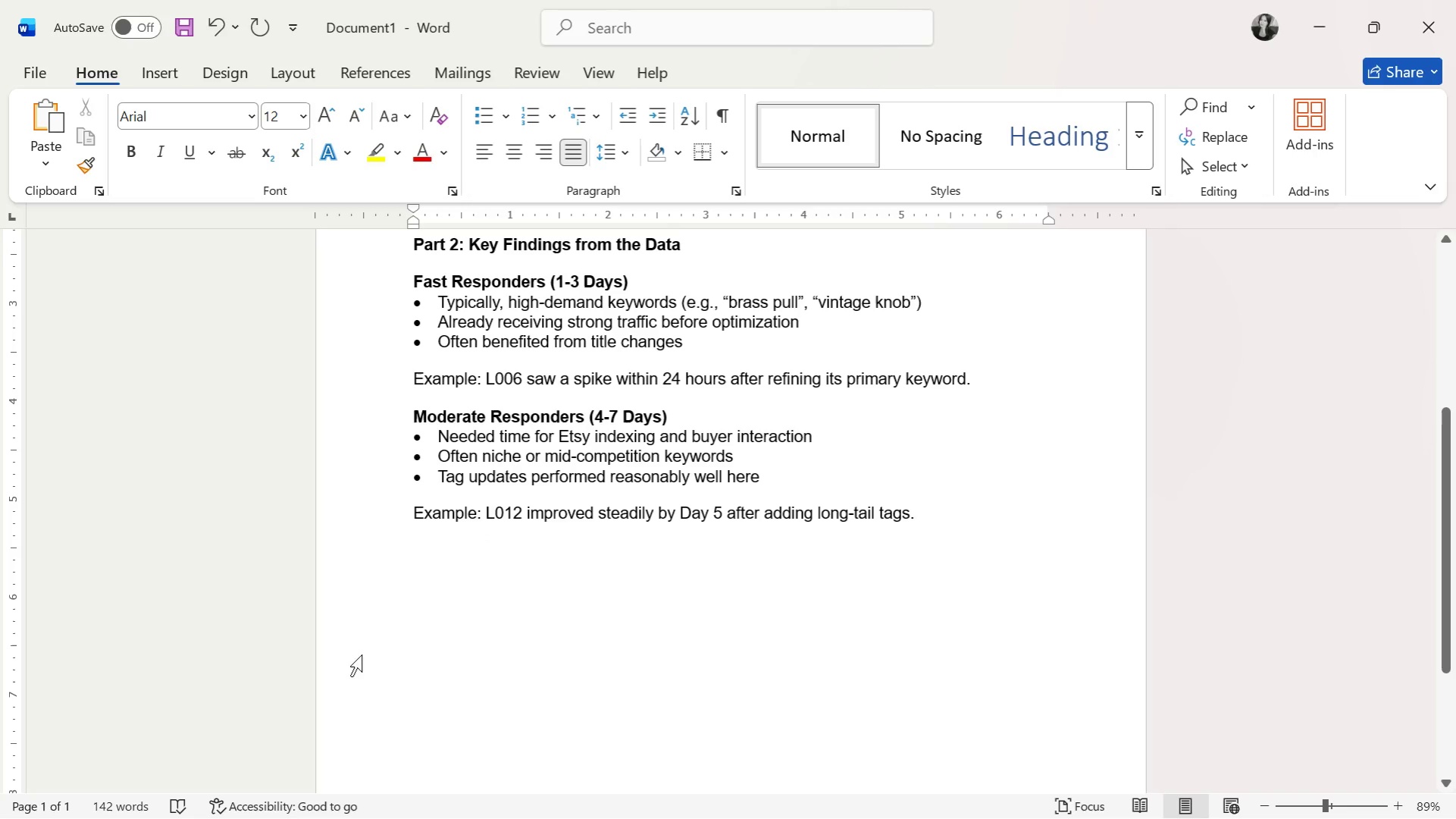 
left_click([501, 522])
 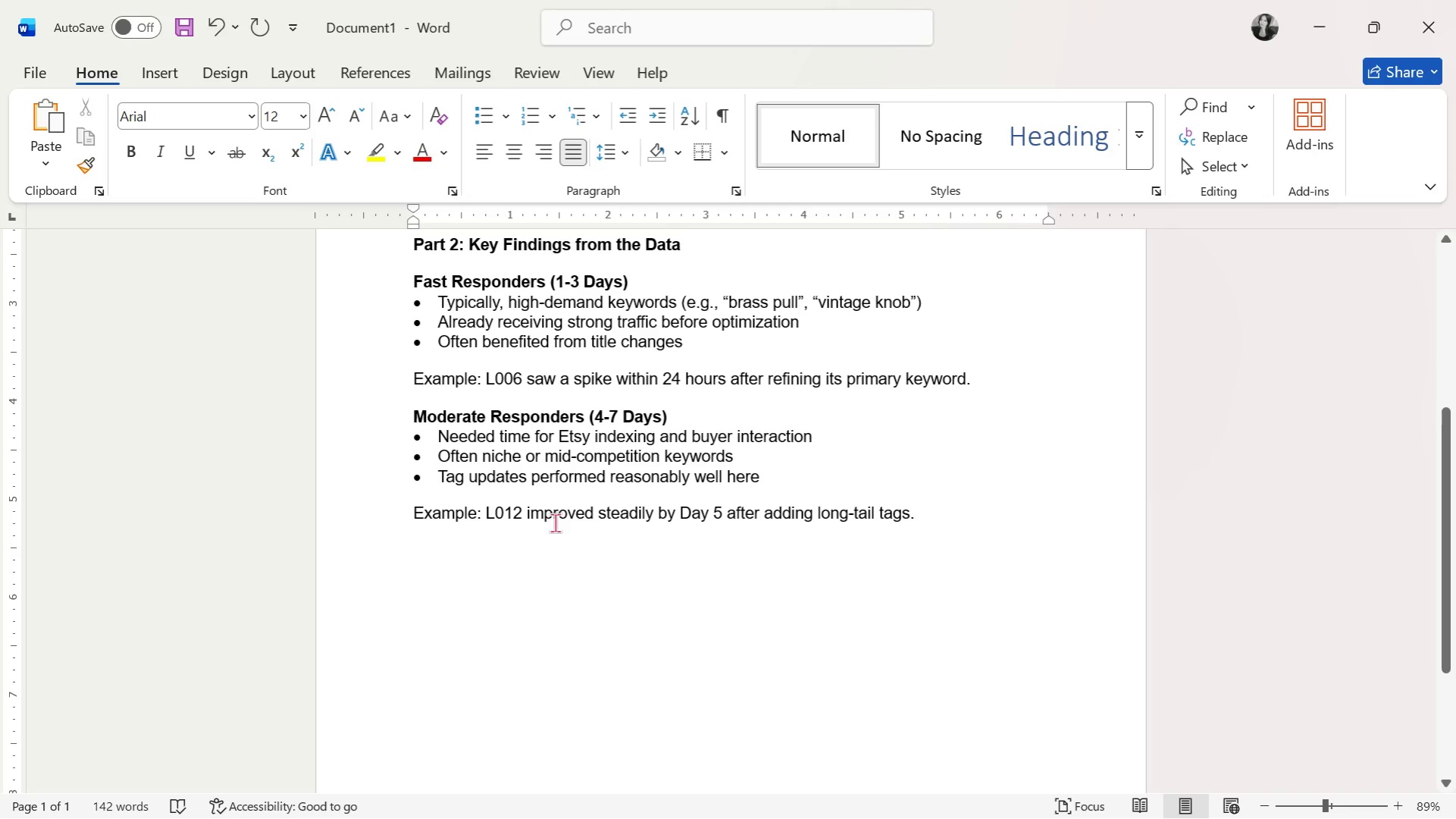 
left_click([556, 525])
 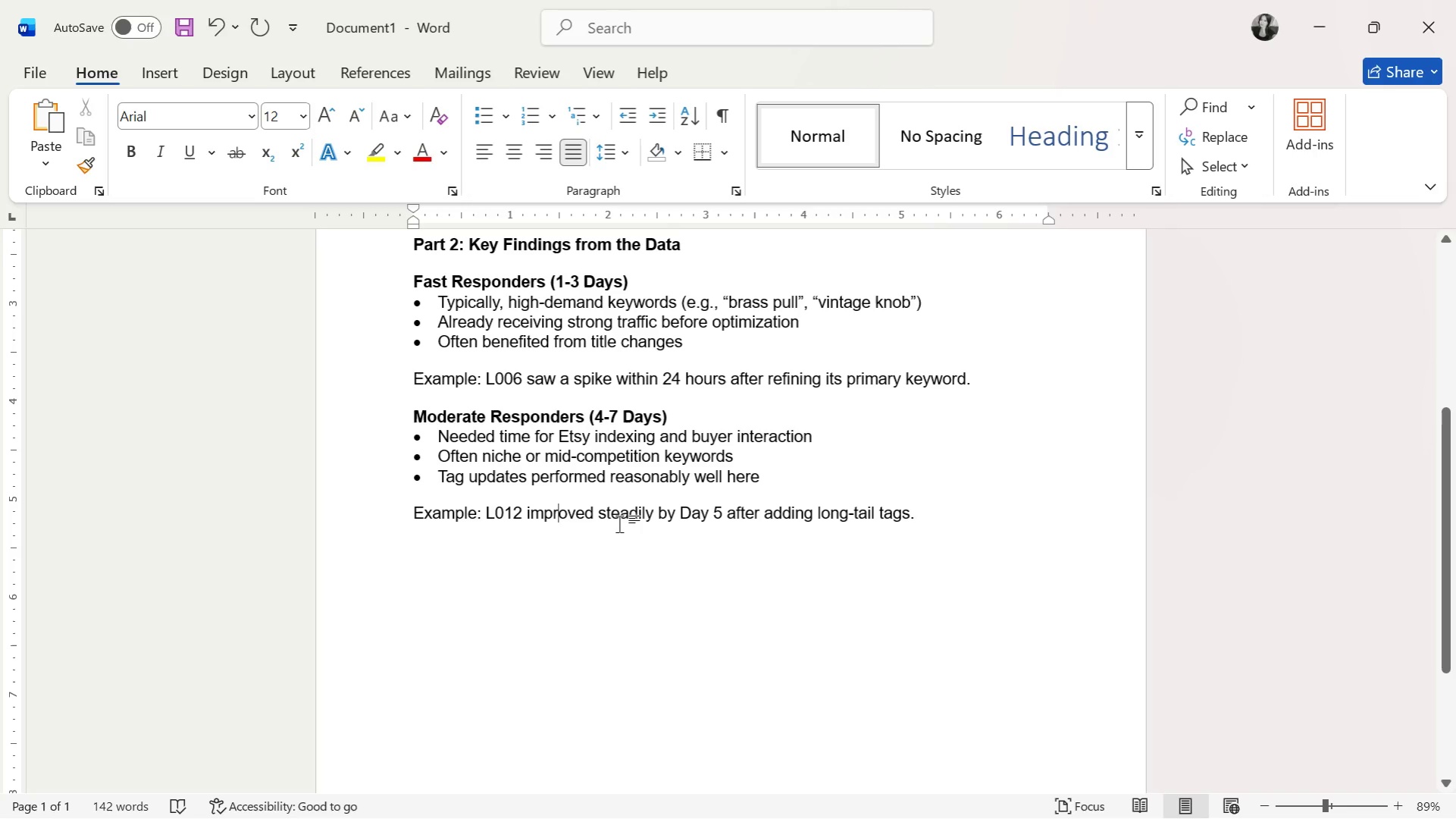 
left_click([619, 524])
 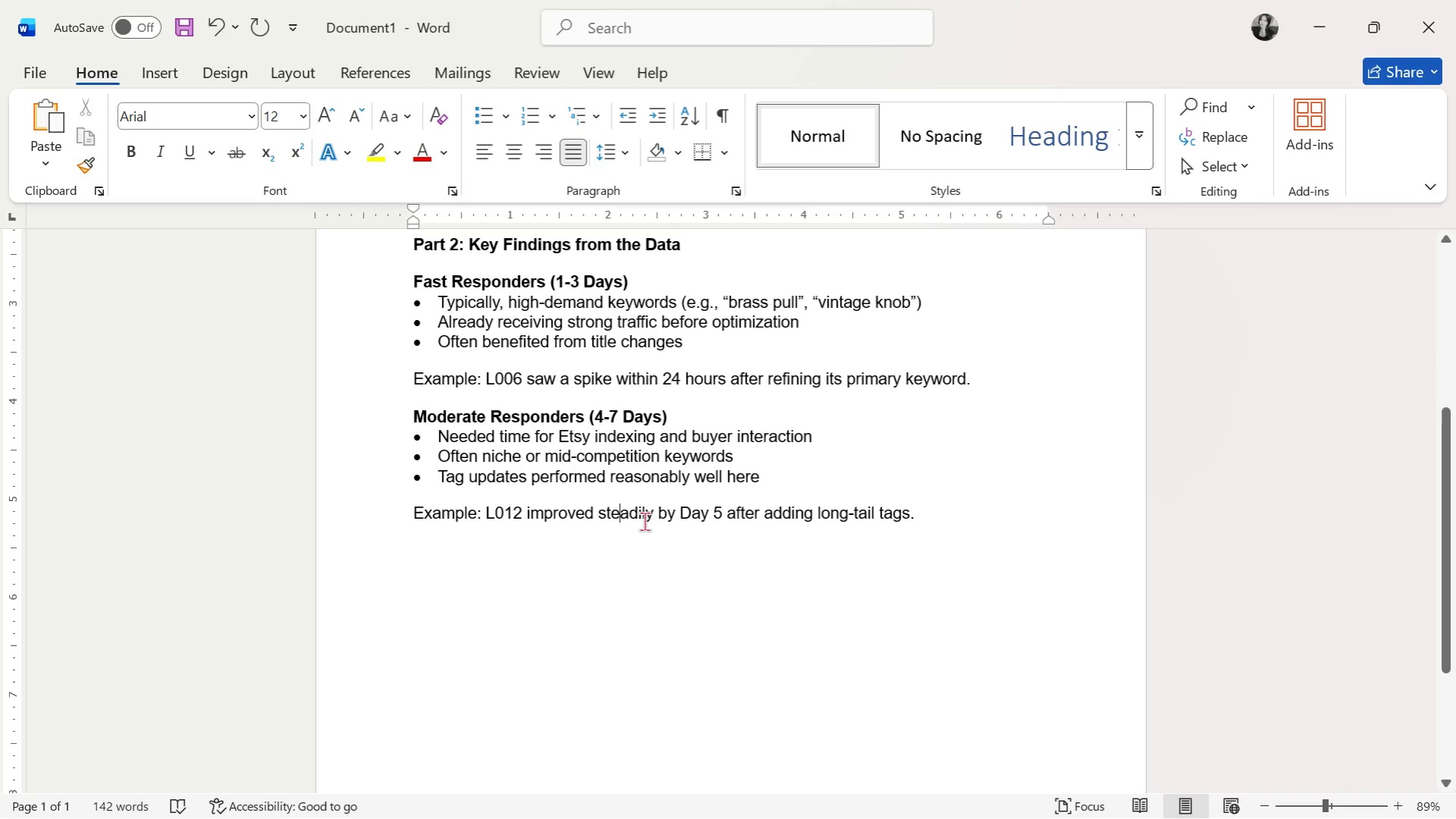 
double_click([667, 516])
 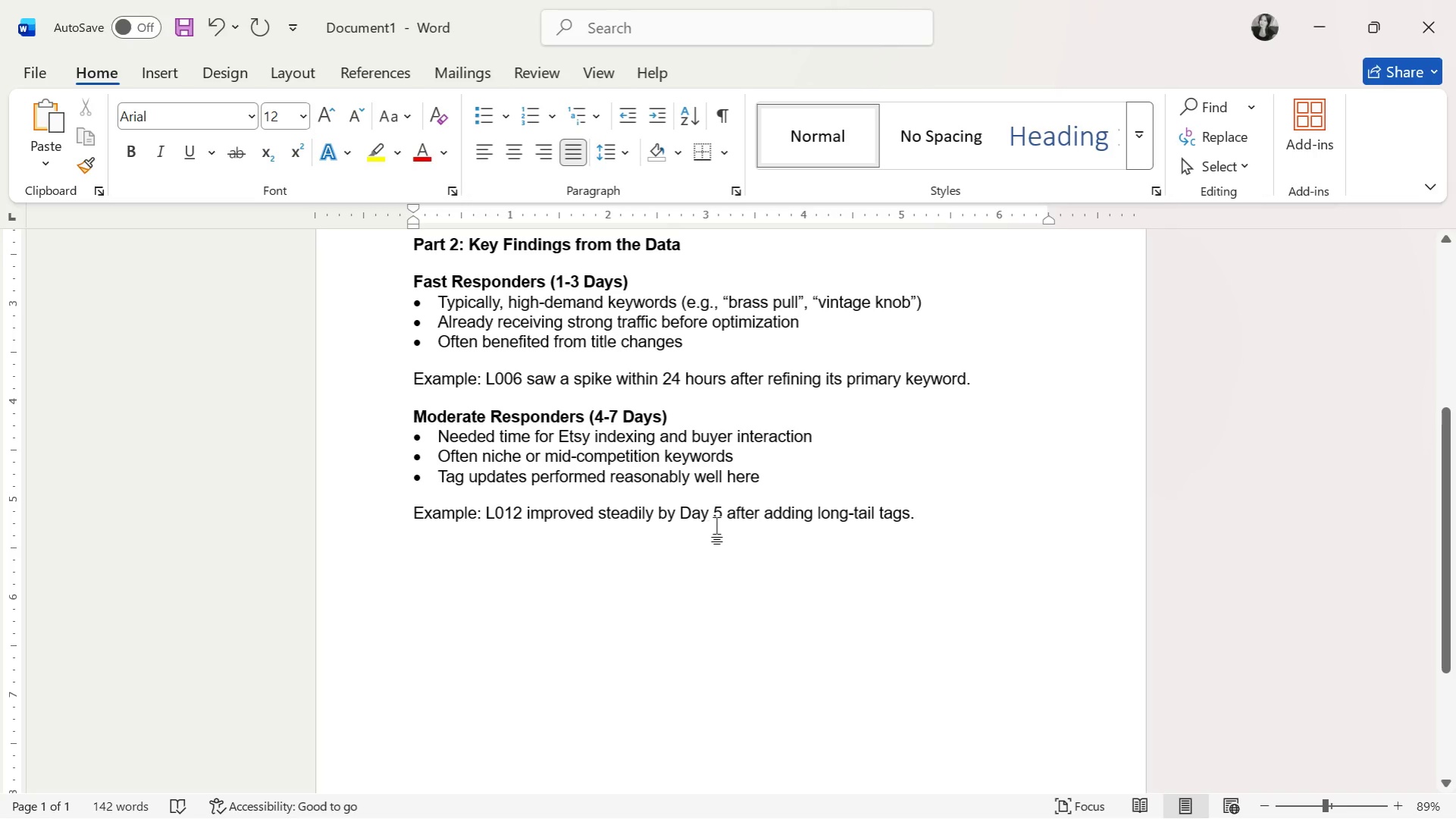 
left_click([716, 526])
 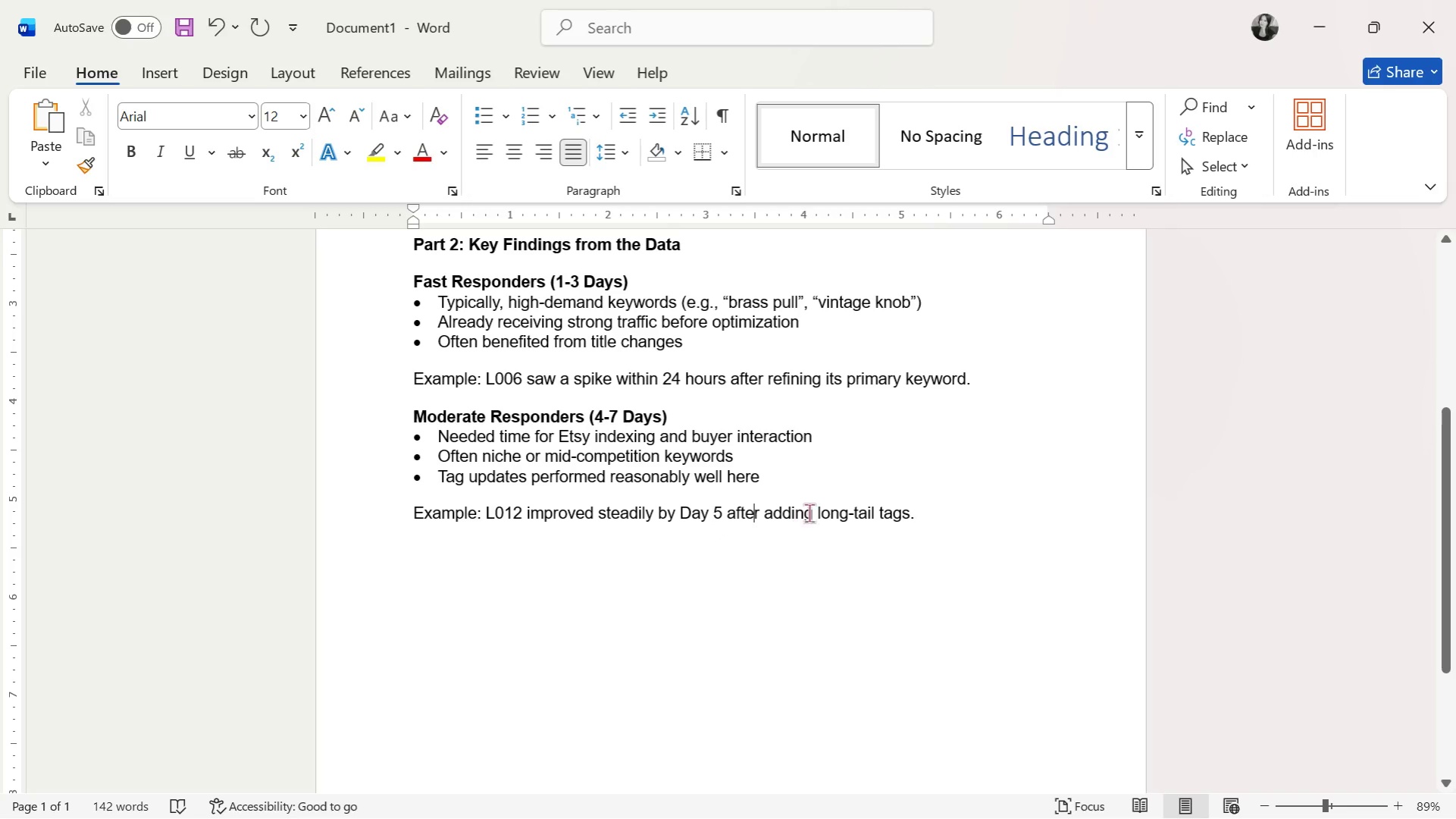 
double_click([824, 513])
 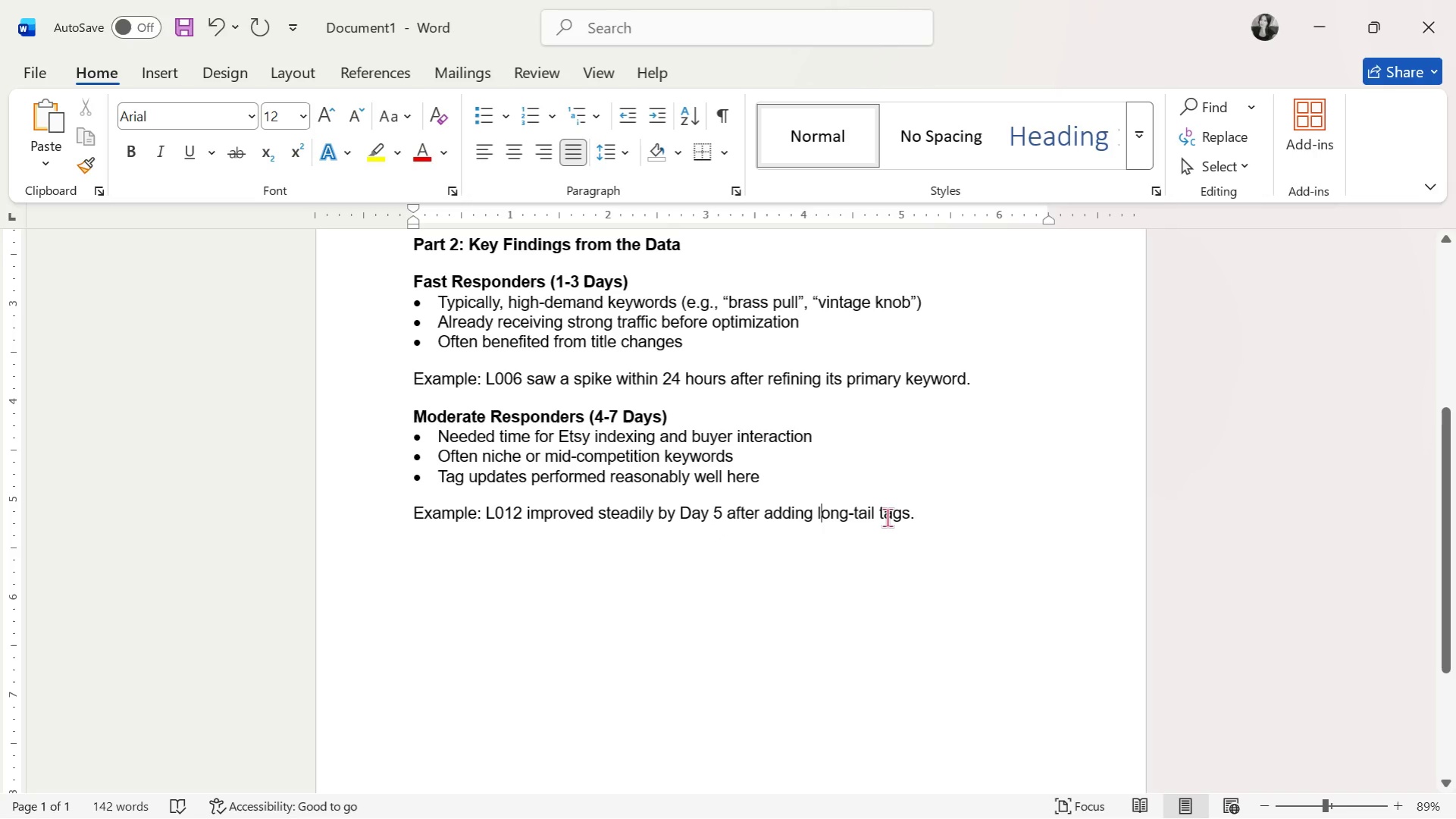 
left_click([887, 517])
 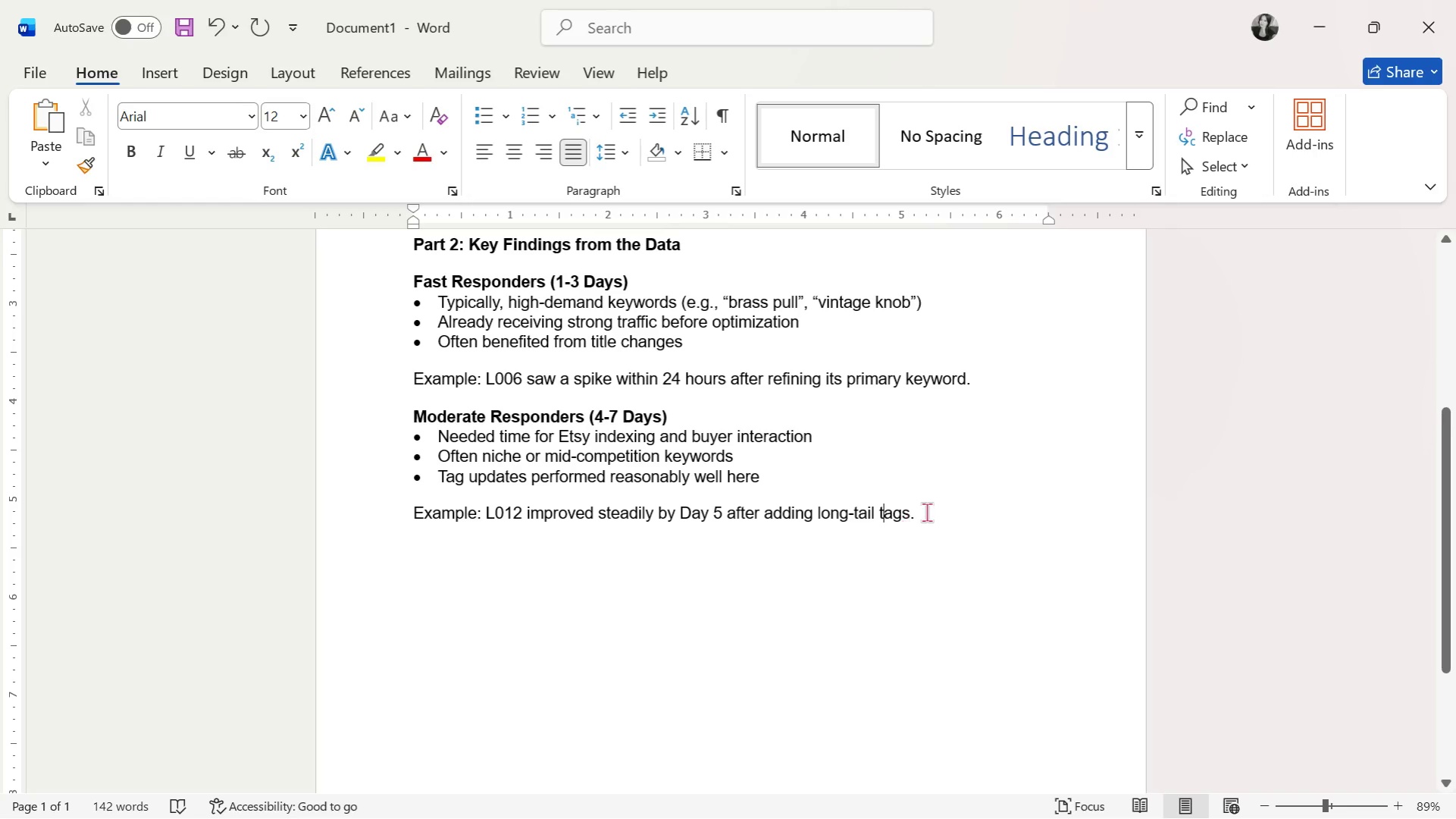 
double_click([928, 512])
 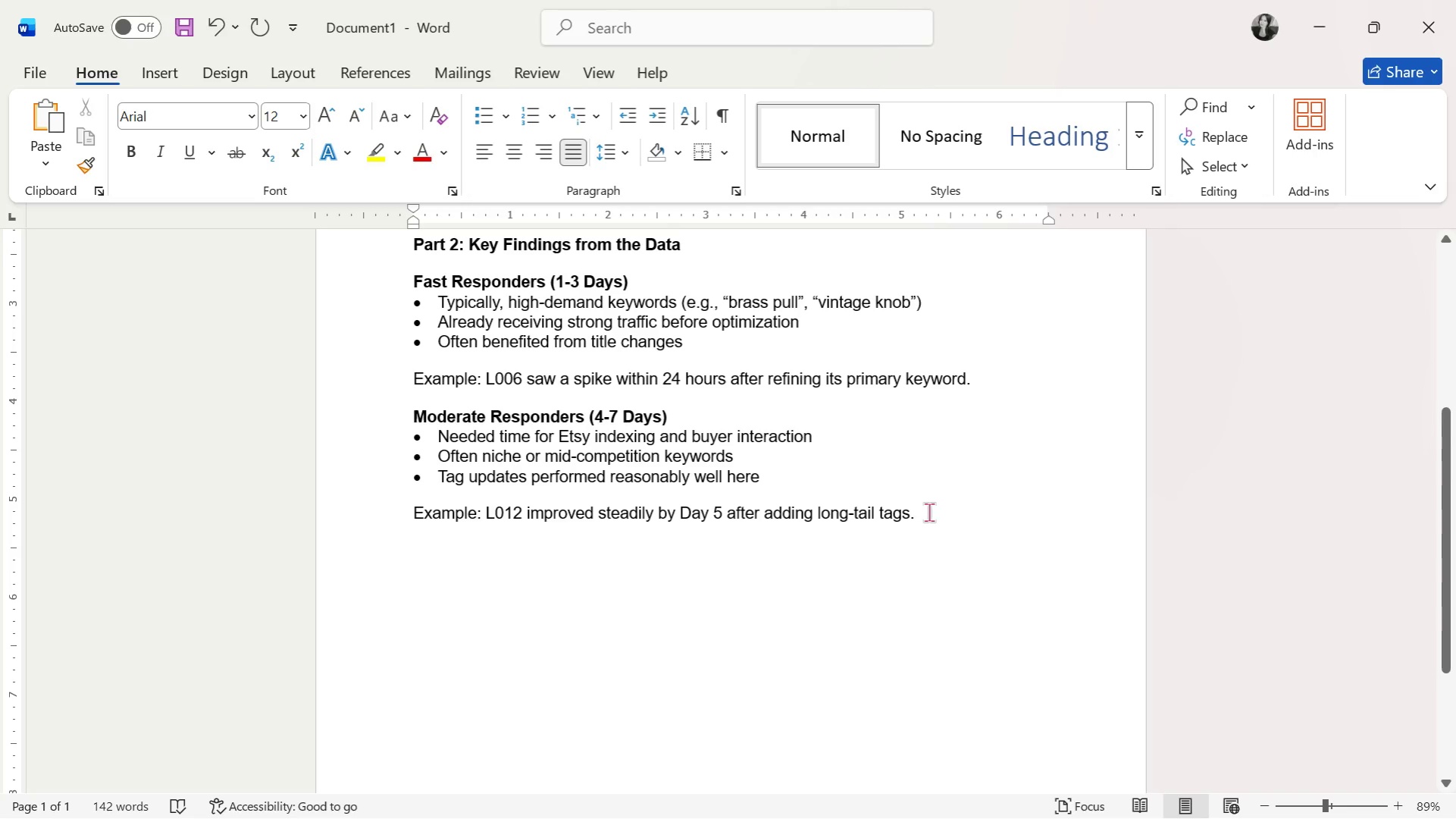 
key(Enter)
 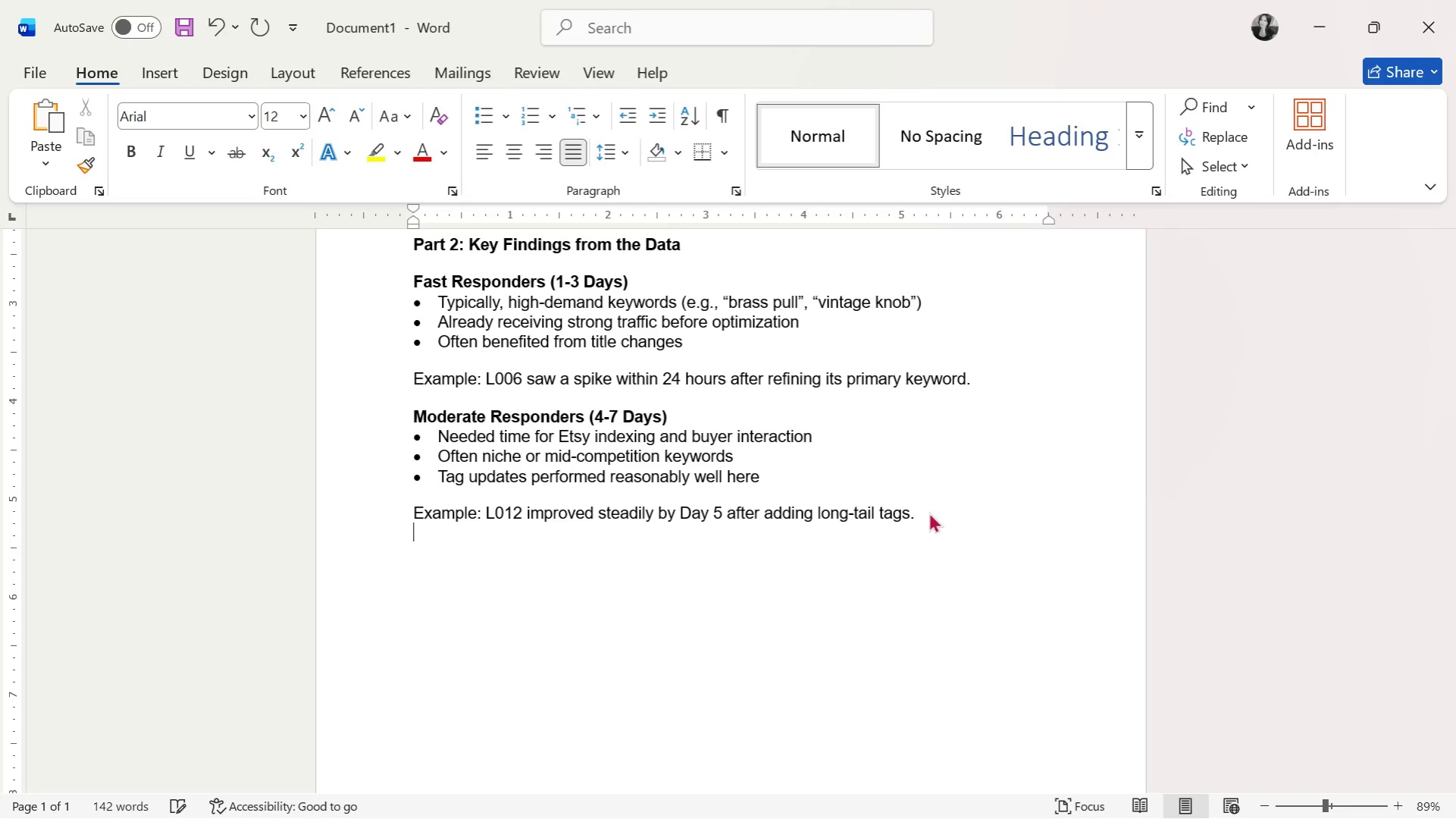 
key(Enter)
 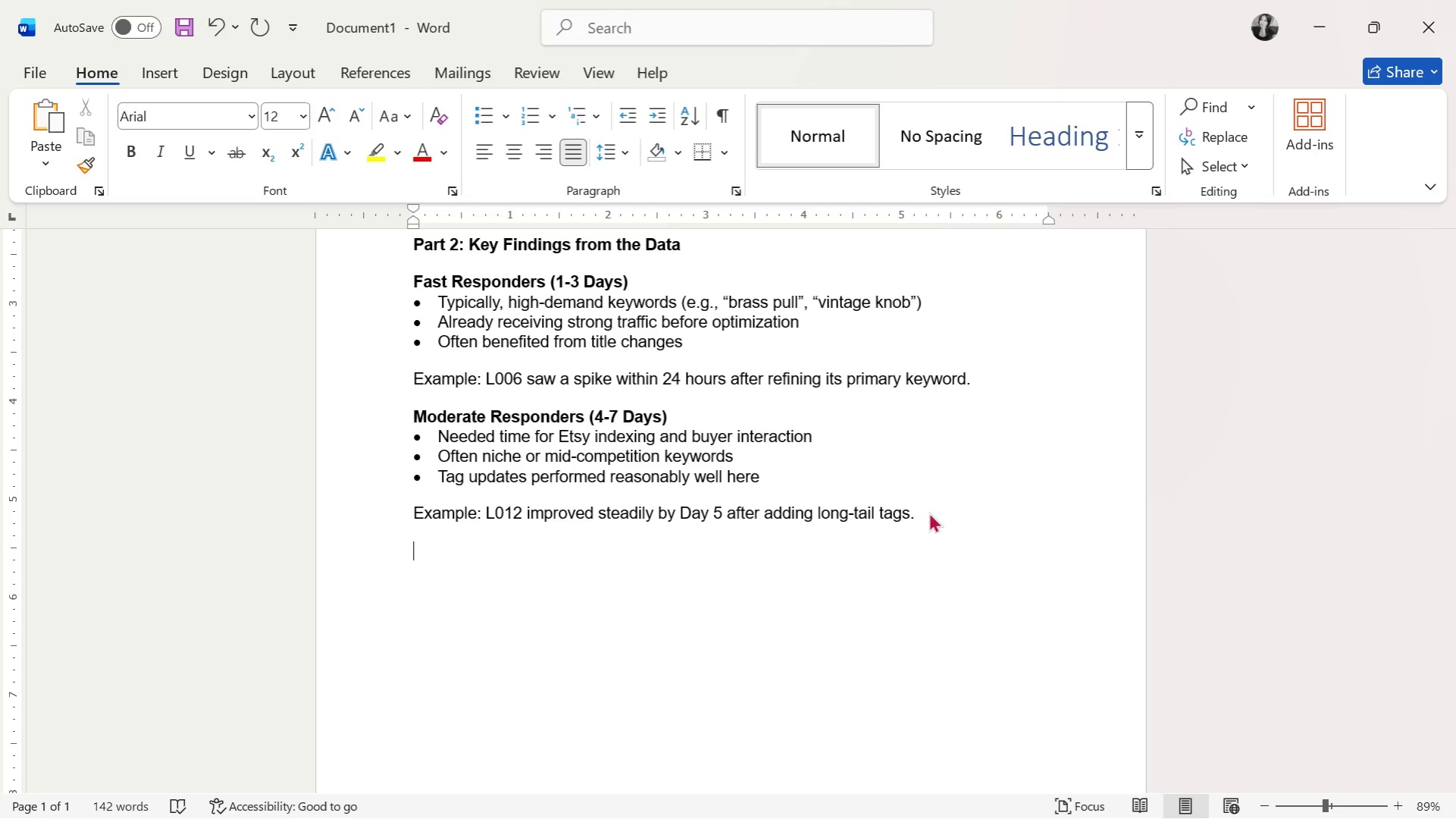 
wait(8.03)
 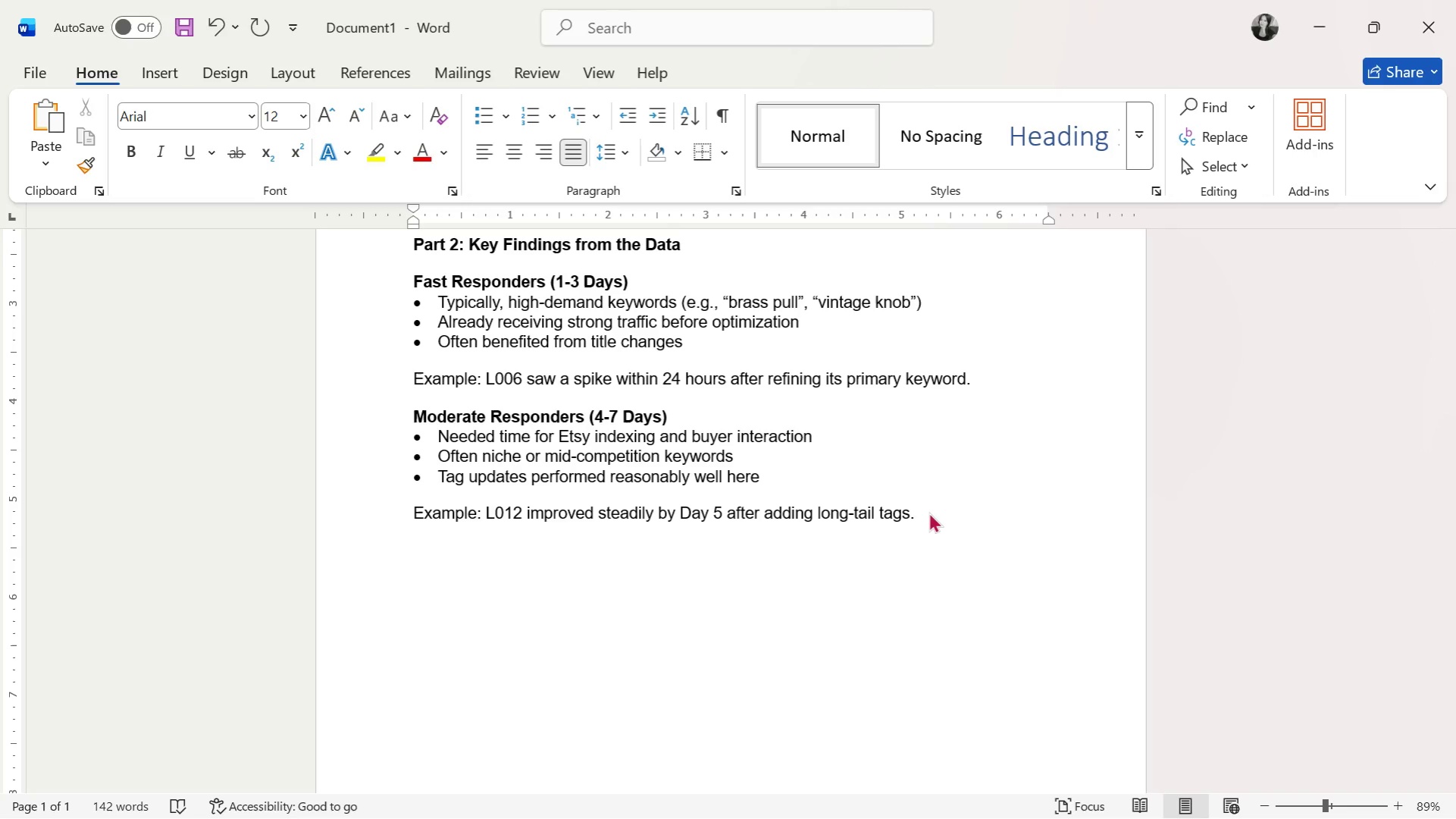 
key(Shift+B)
 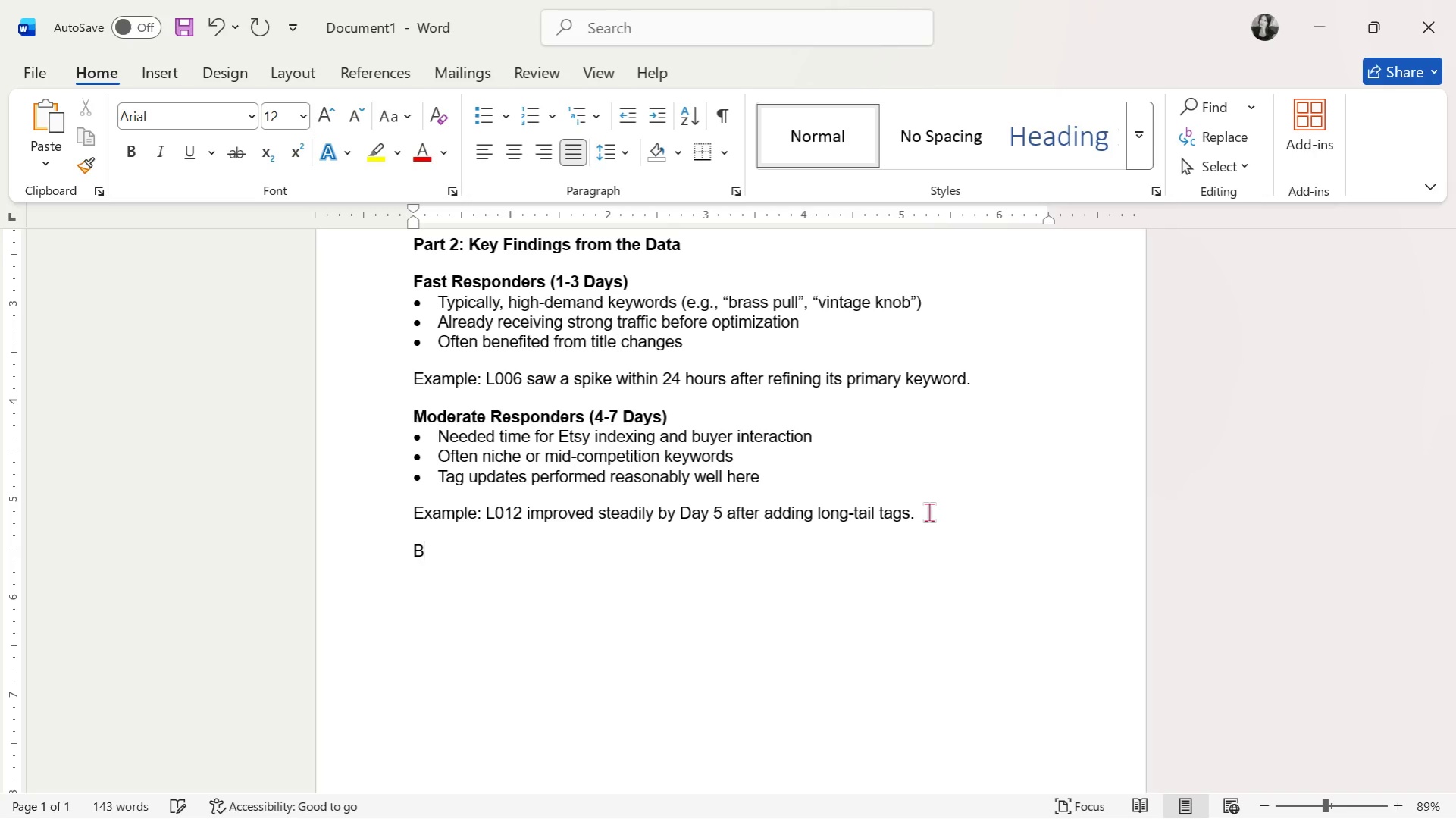 
key(Backspace)
 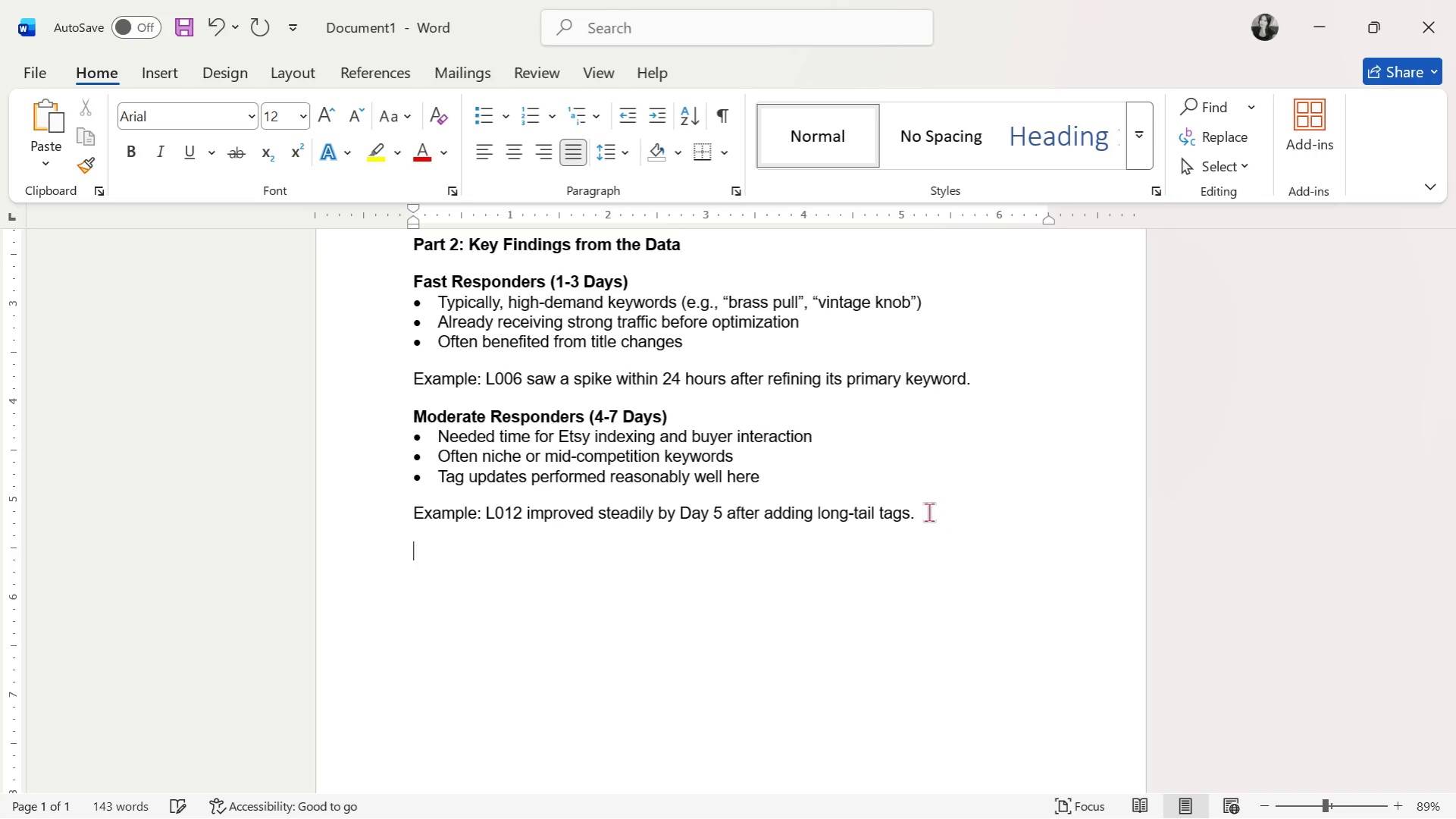 
key(Control+B)
 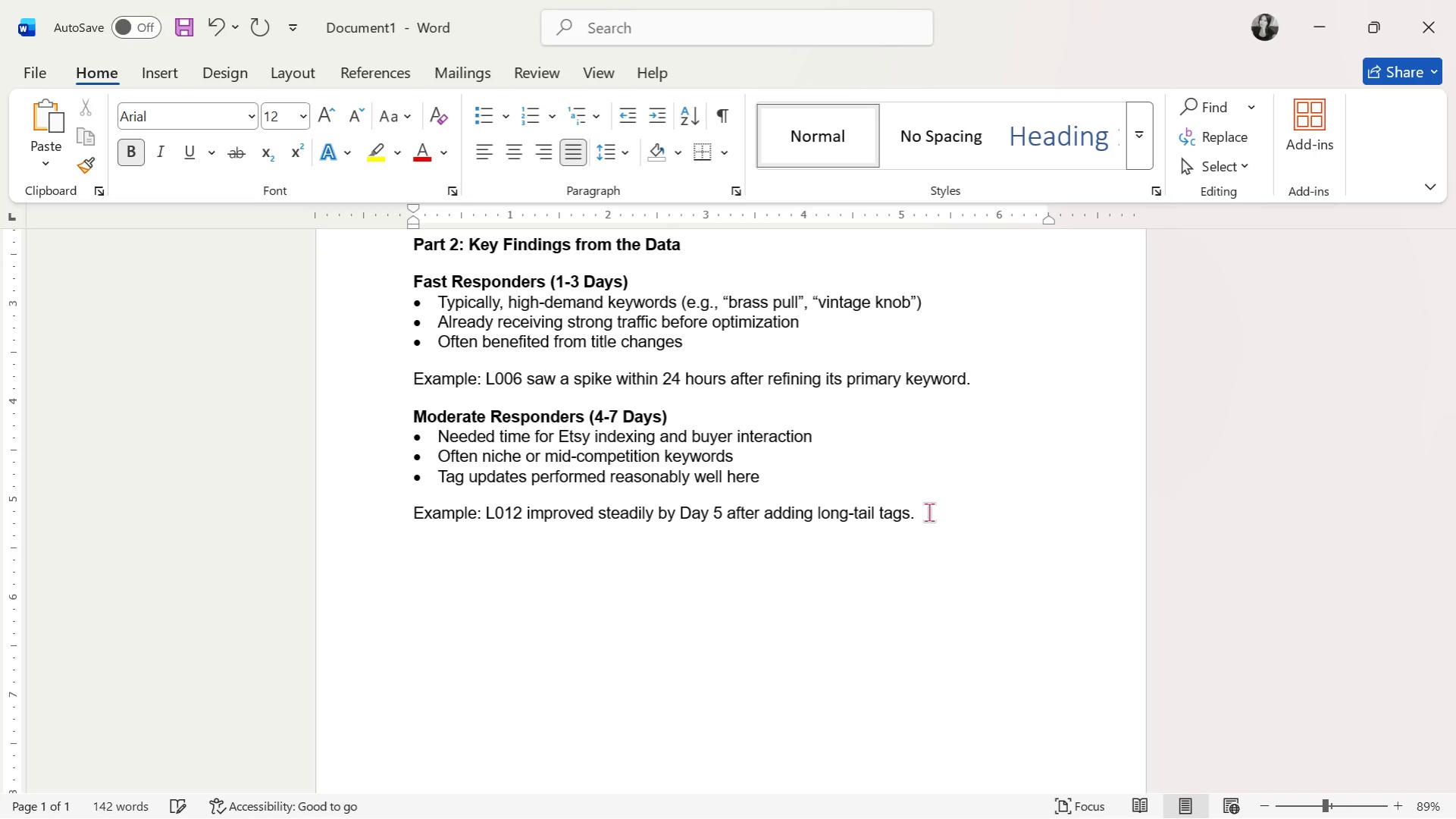 
type(Slow Responders)
 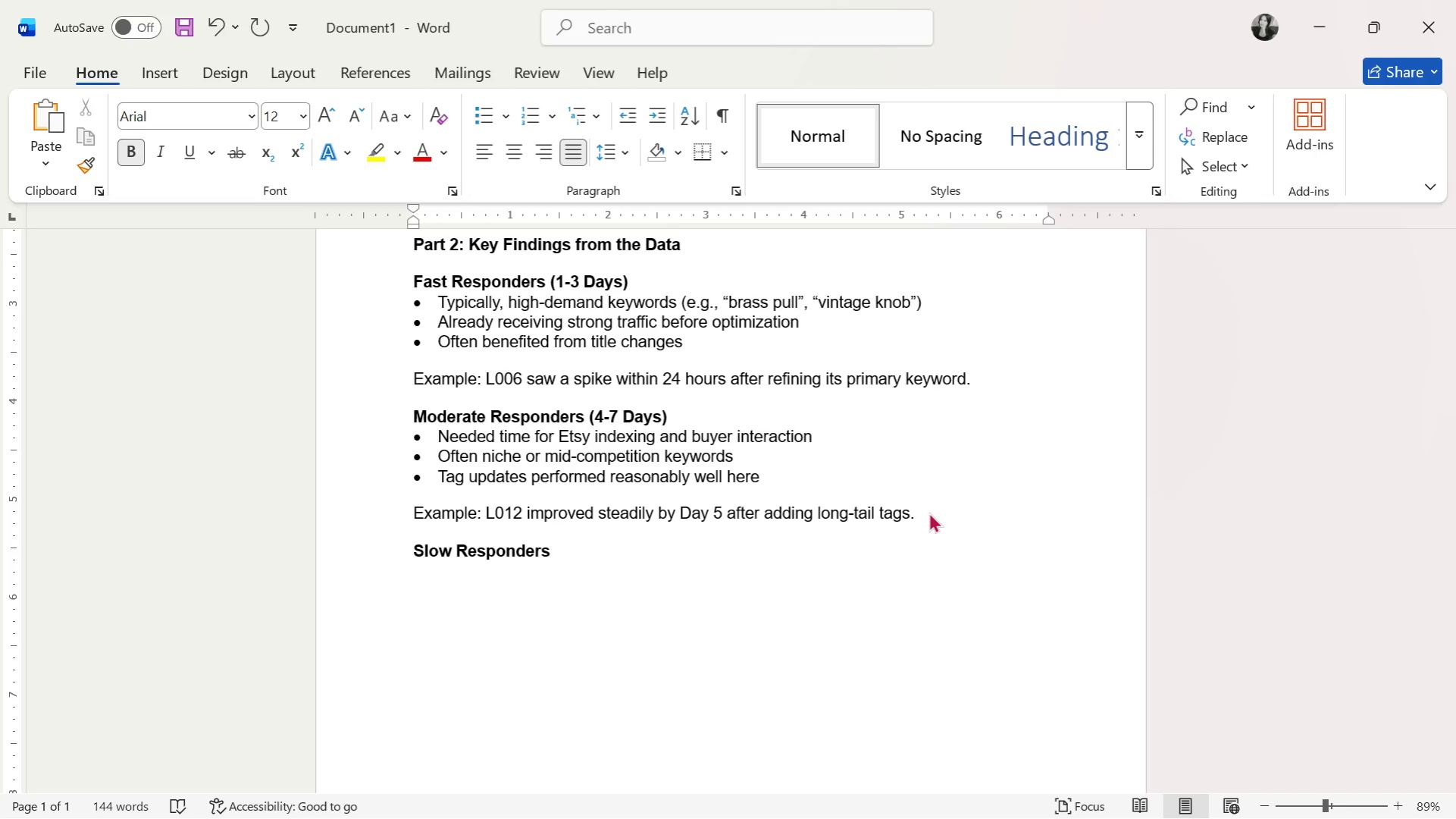 
type( (8+ Dy)
key(Backspace)
type(ays))
 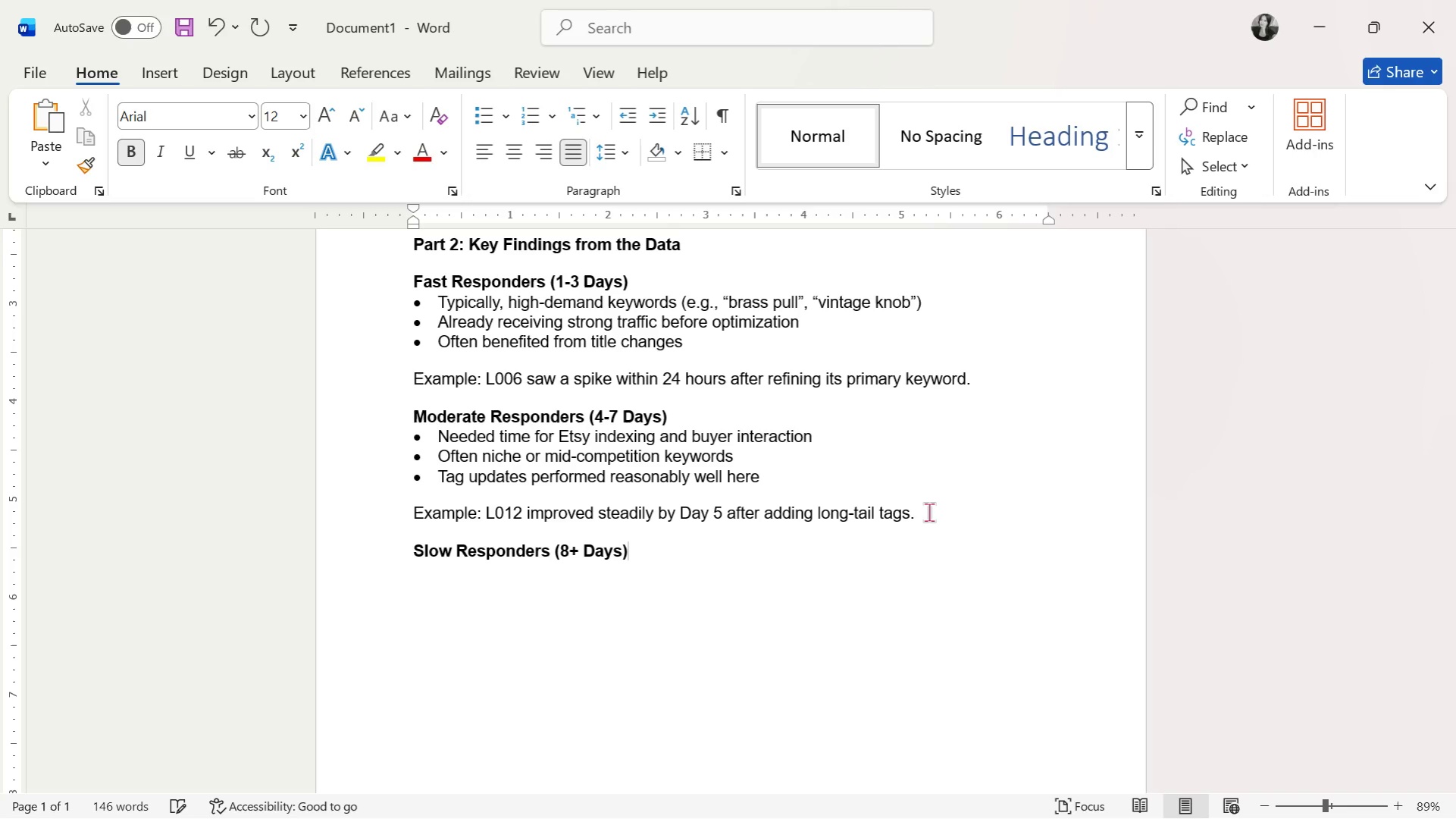 
key(Enter)
 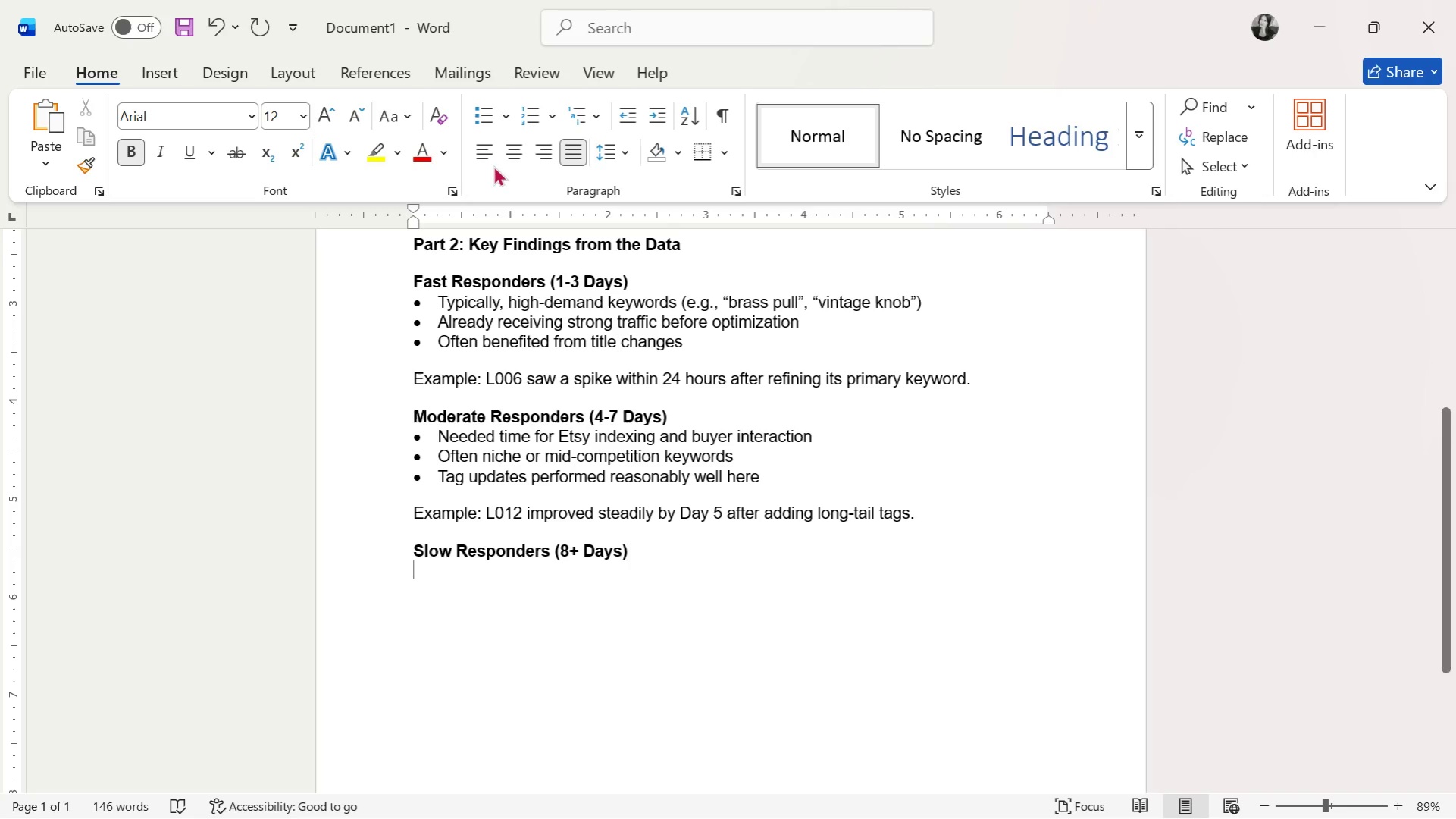 
left_click([488, 112])
 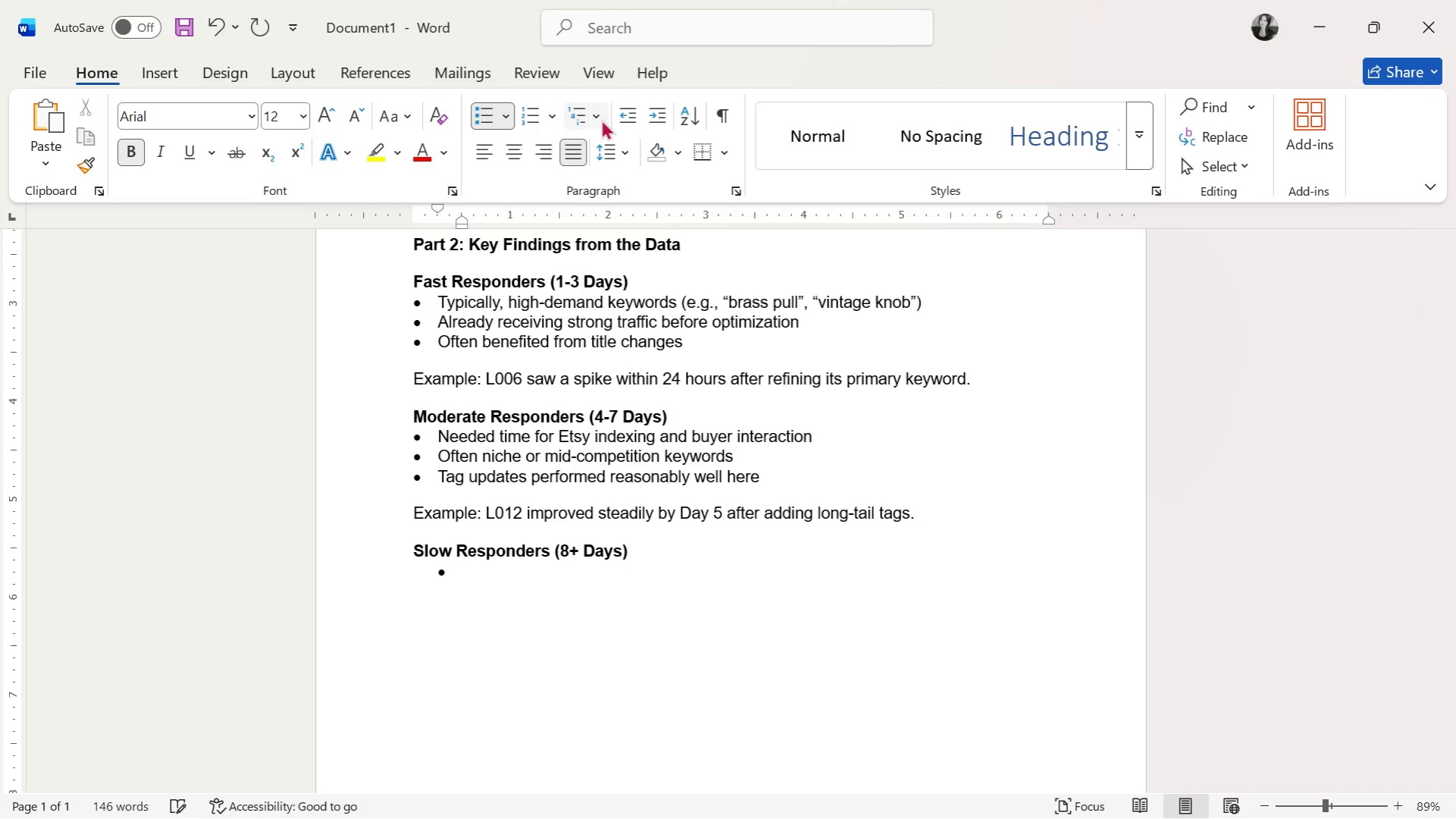 
left_click([618, 108])
 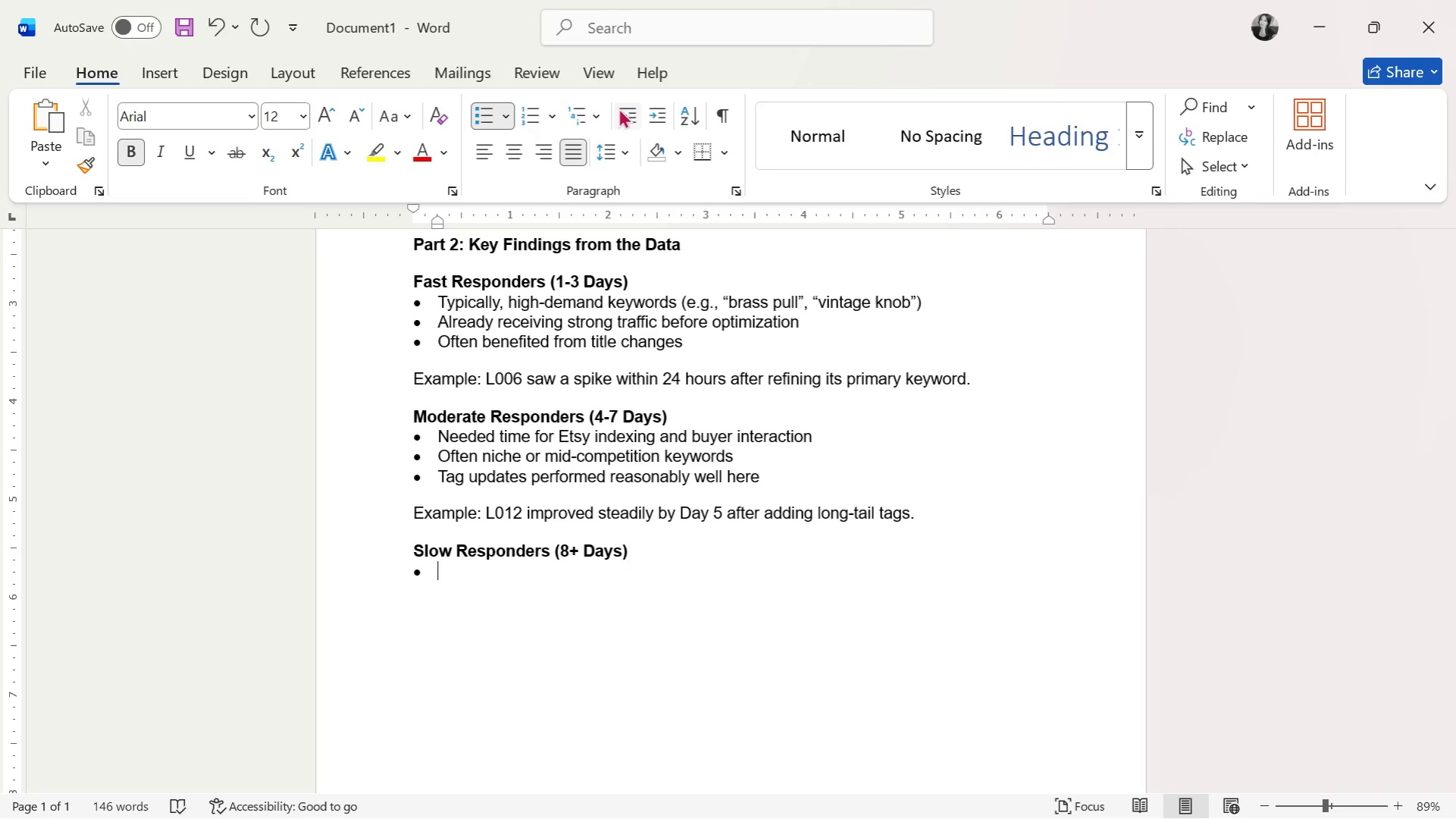 
key(Control+ControlLeft)
 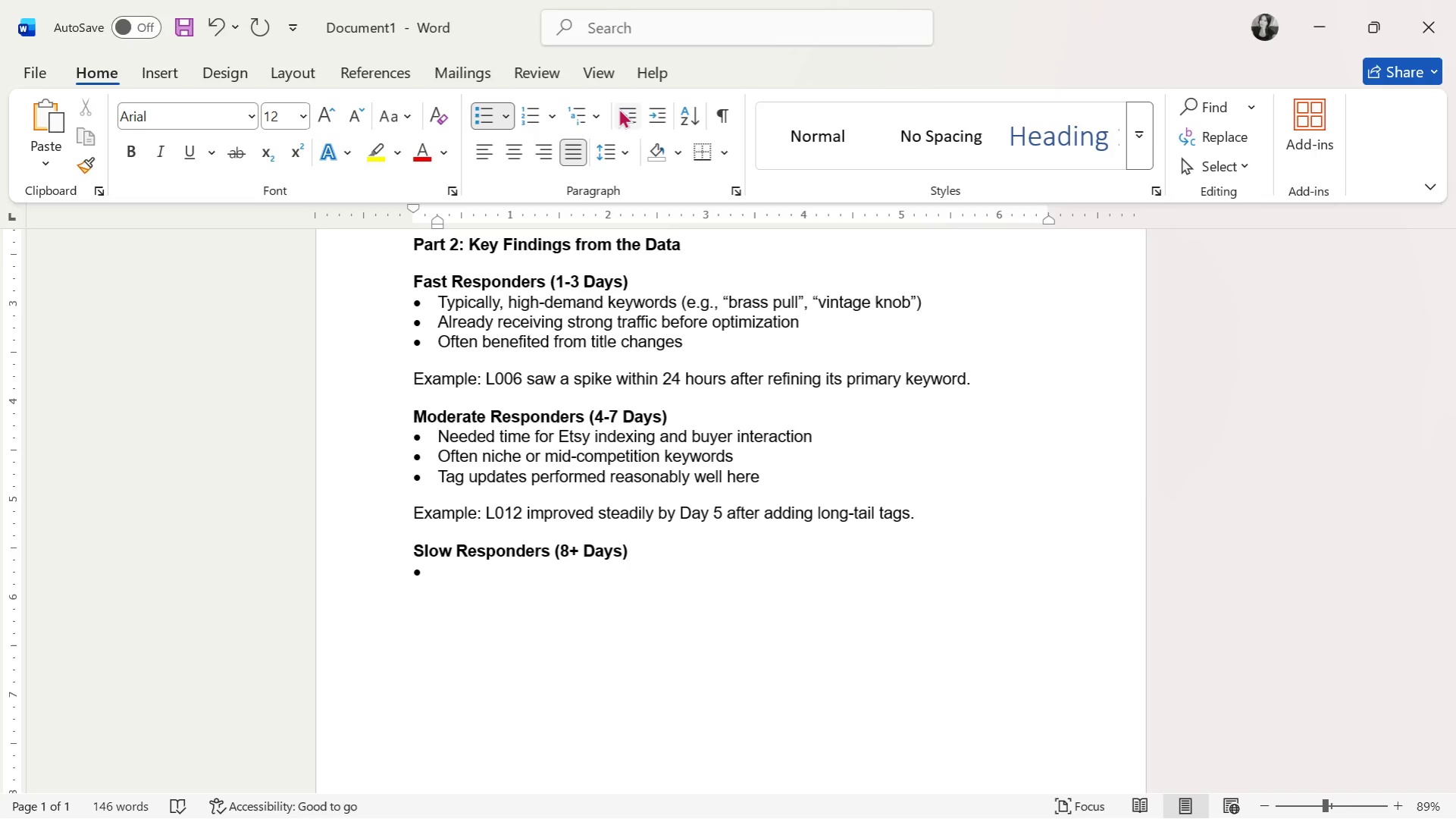 
key(Control+B)
 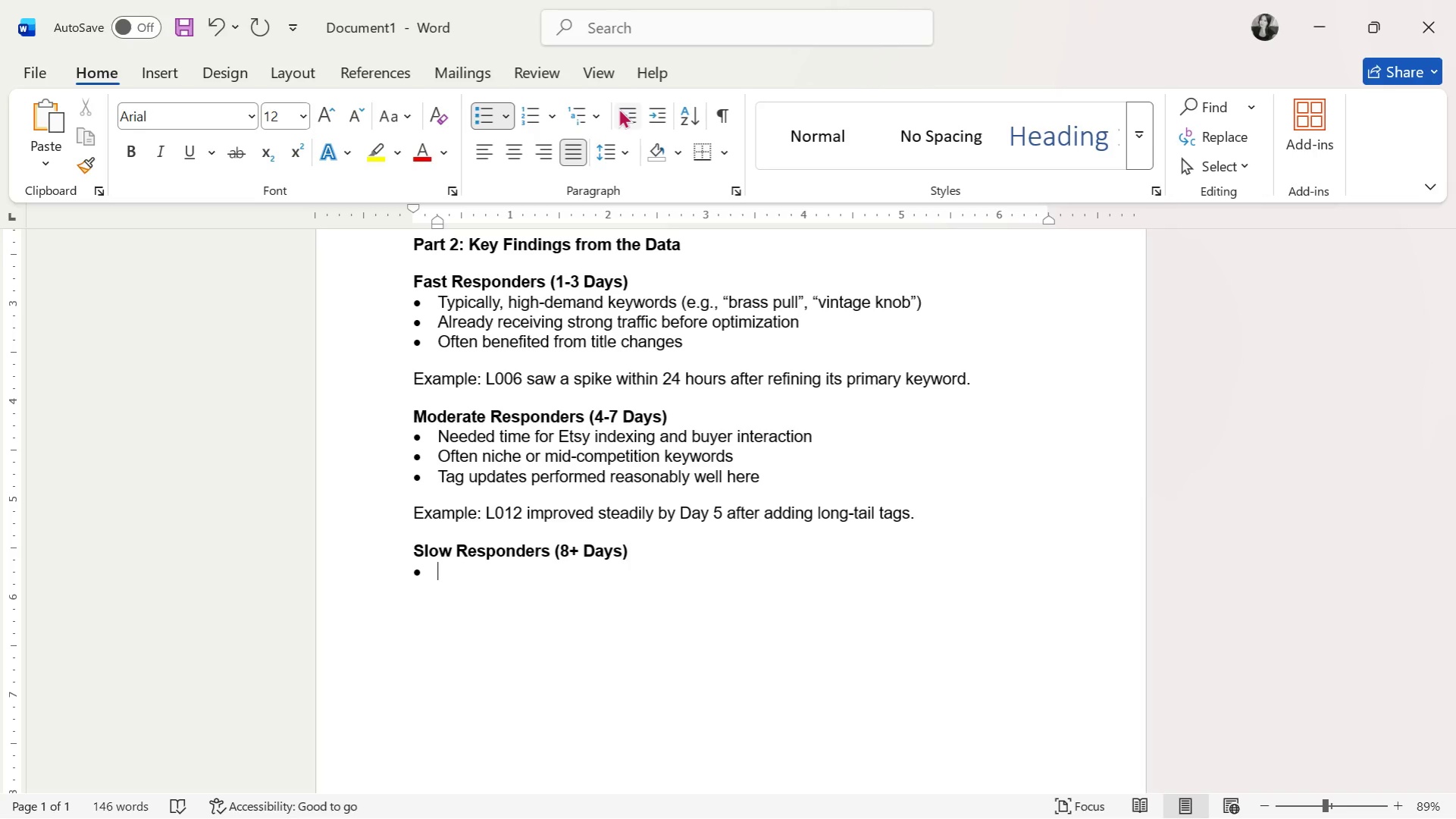 
type(Lower baseline traffic listing)
 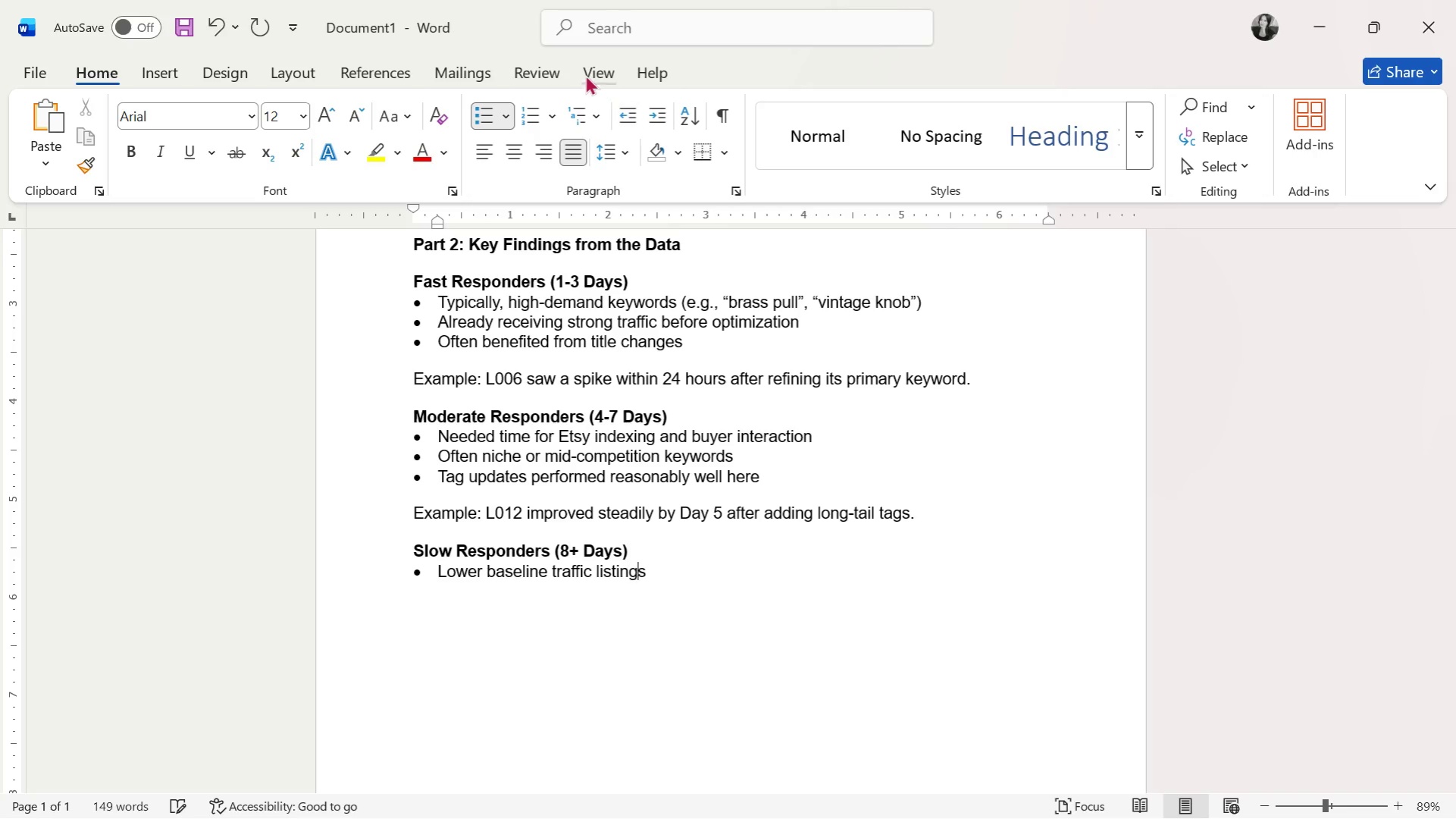 
key(S)
 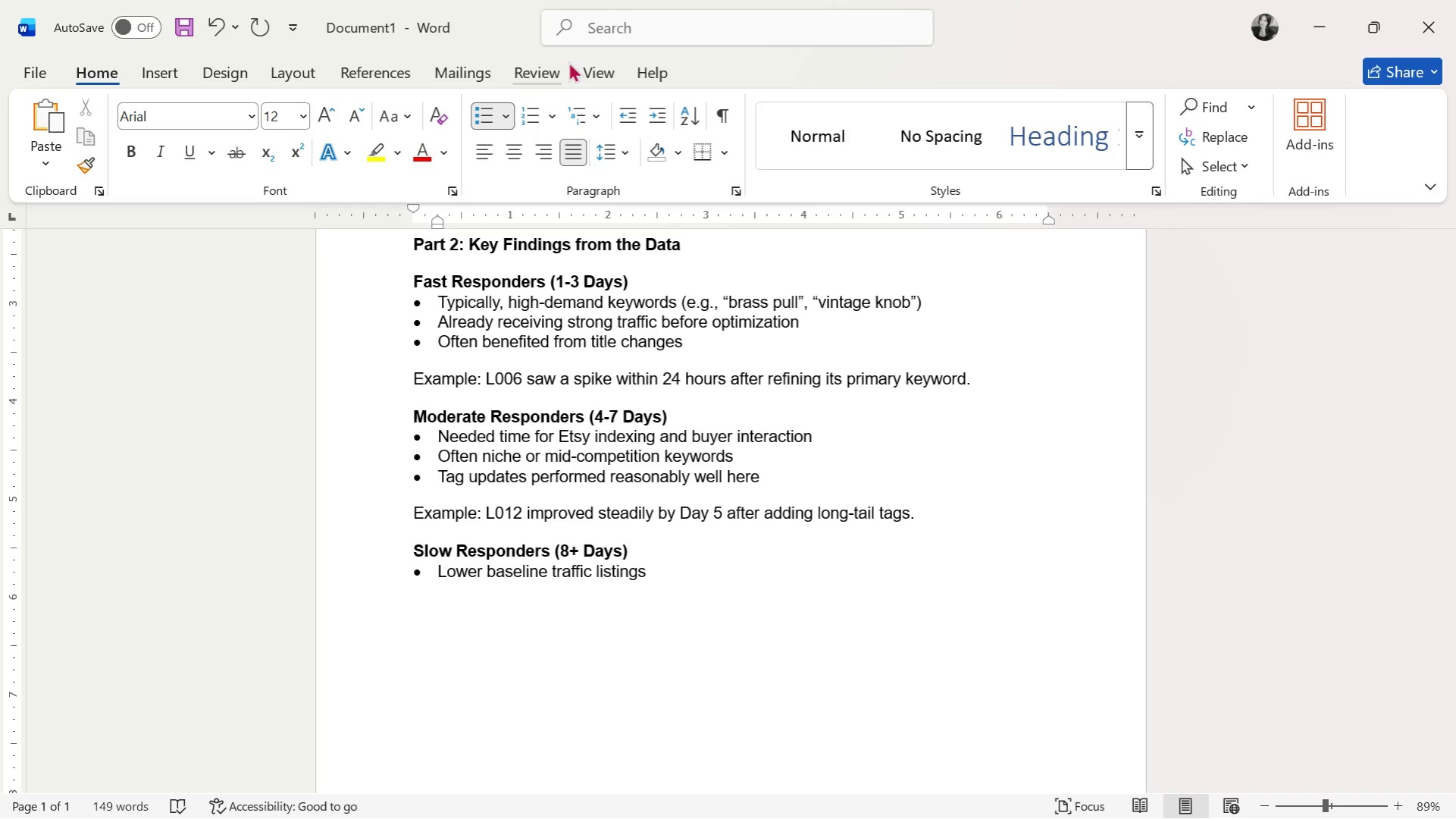 
key(Enter)
 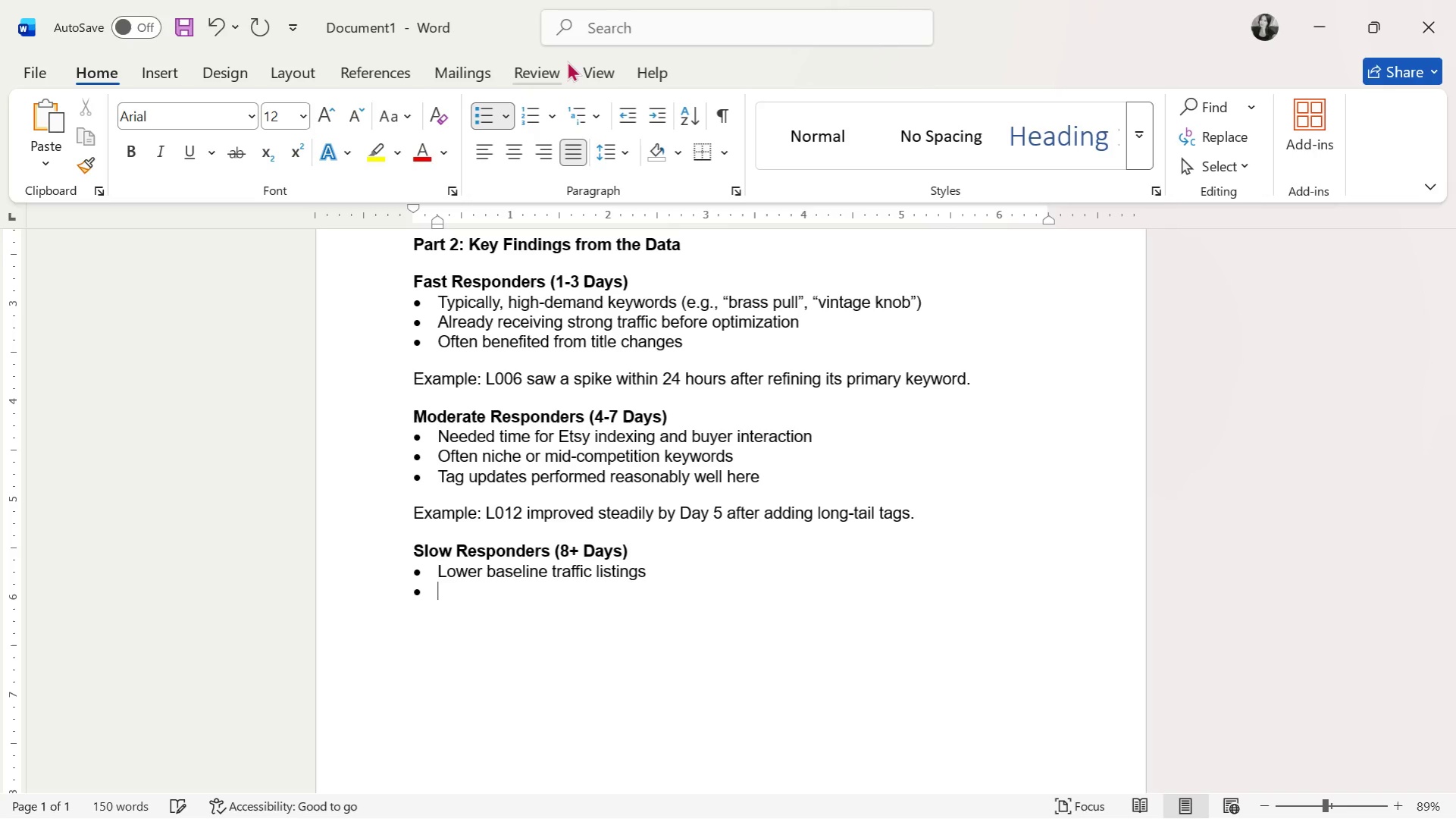 
type(Highly)
 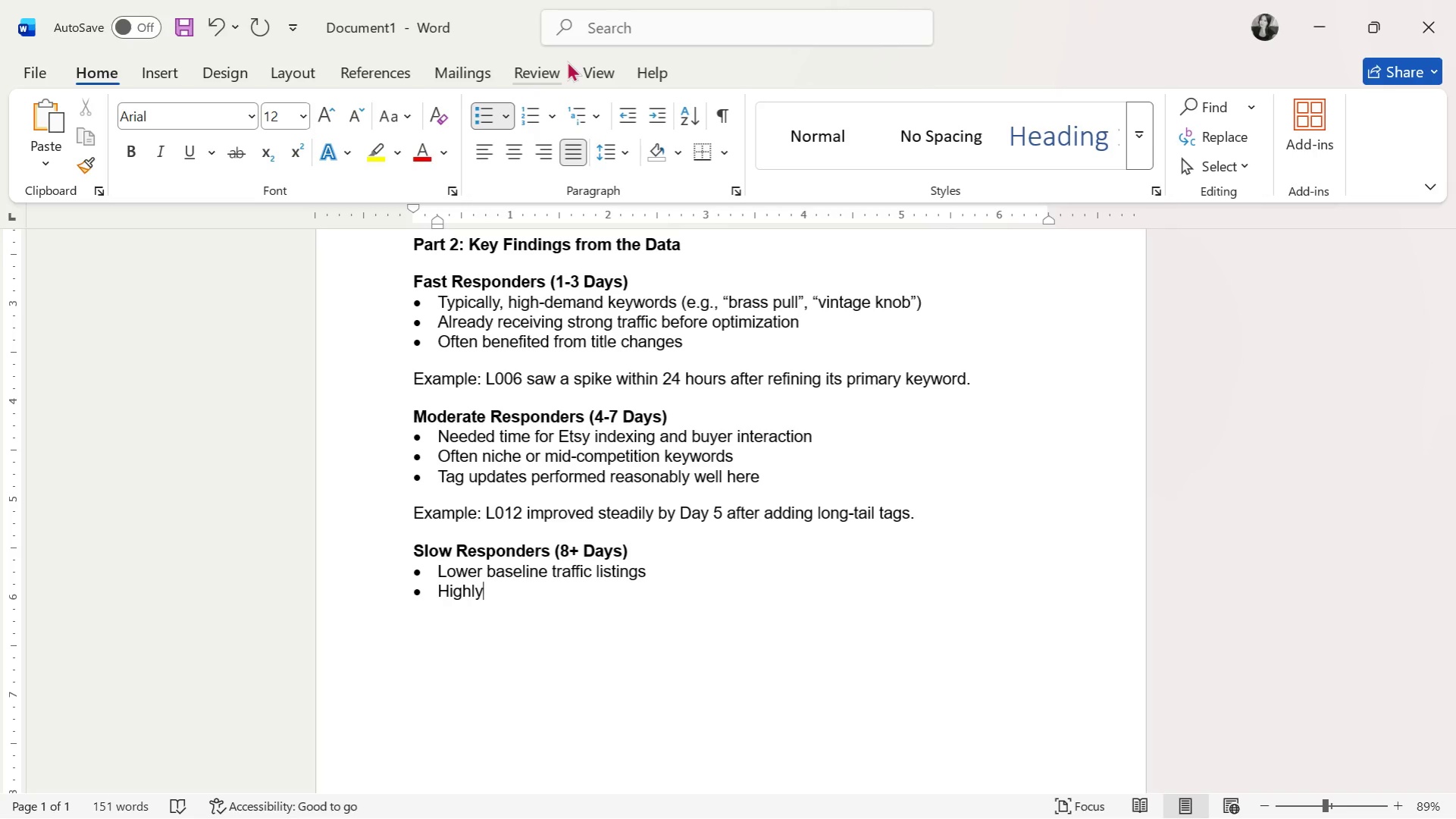 
type( competitive or vague keywrods)
key(Backspace)
key(Backspace)
key(Backspace)
key(Backspace)
type(ords)
 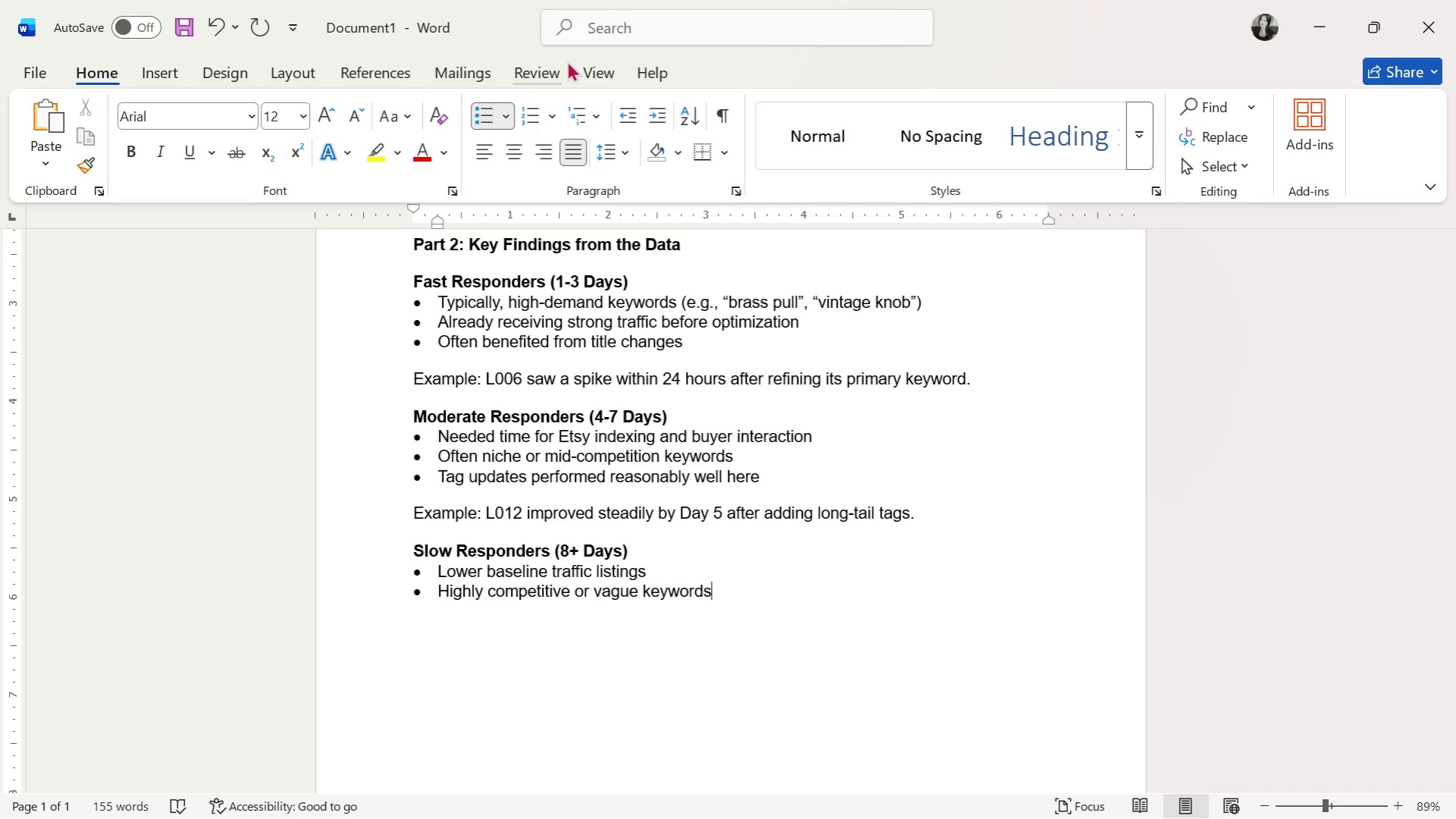 
wait(8.52)
 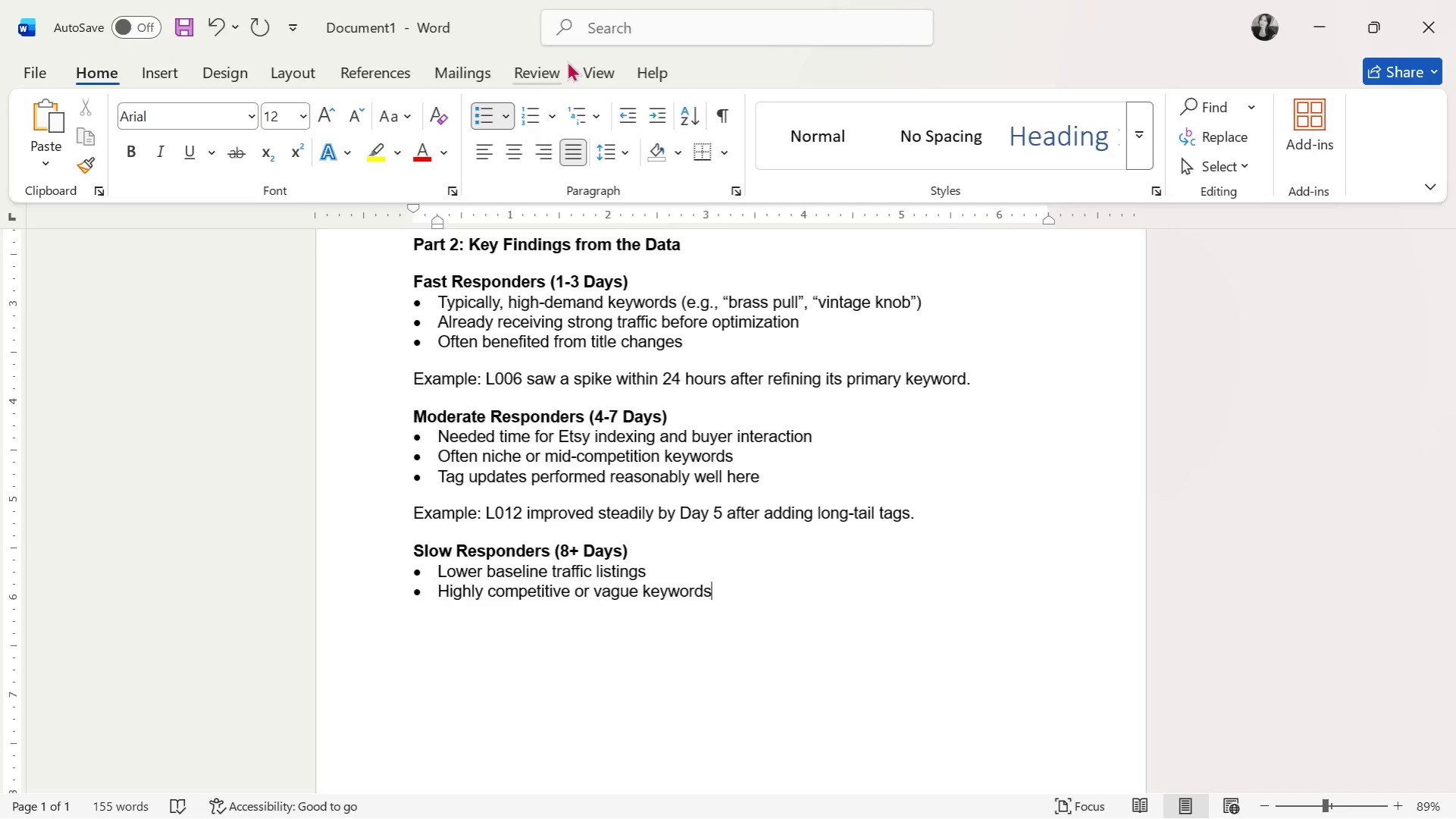 
key(Enter)
 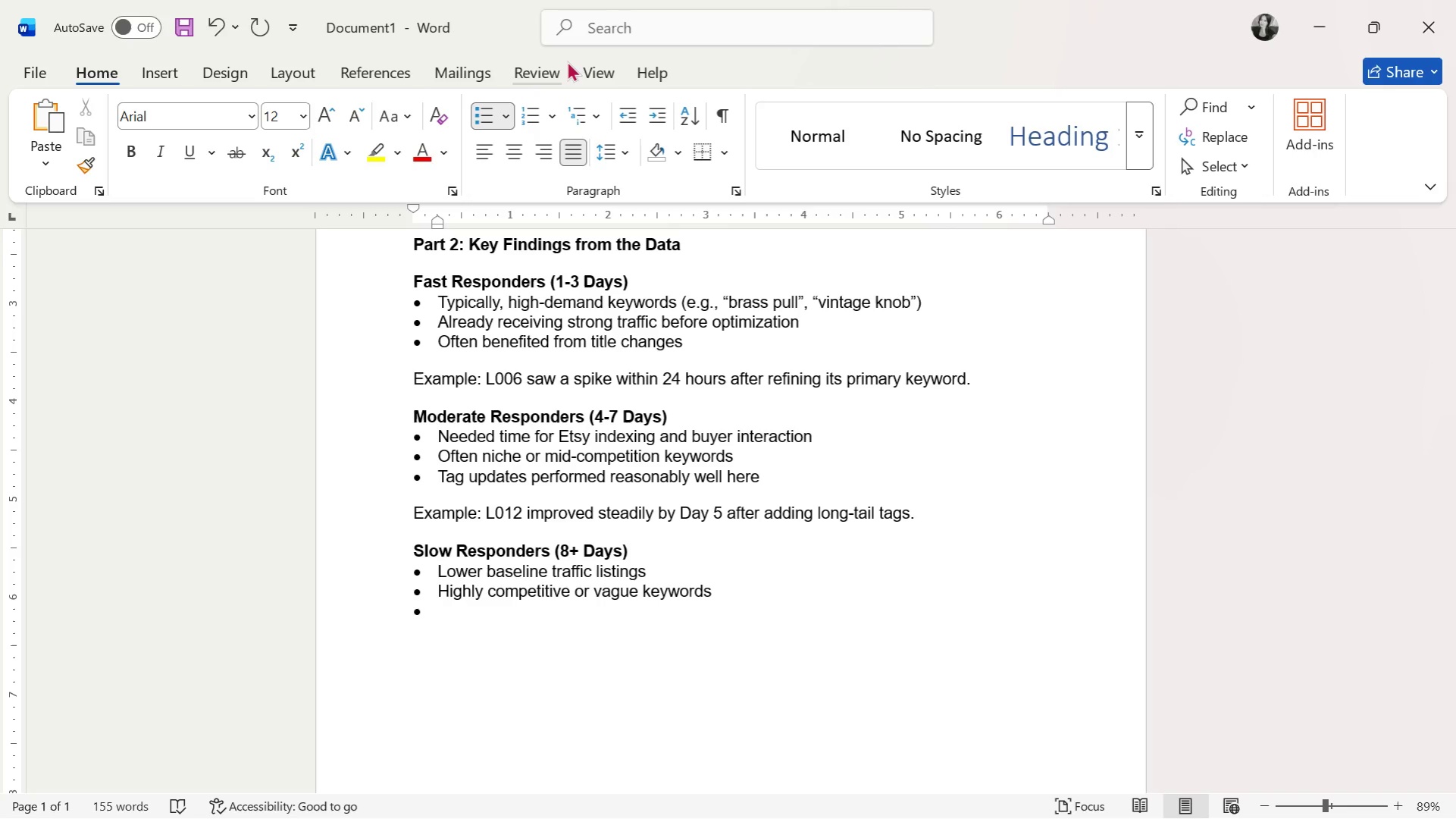 
type(Require compounding)
 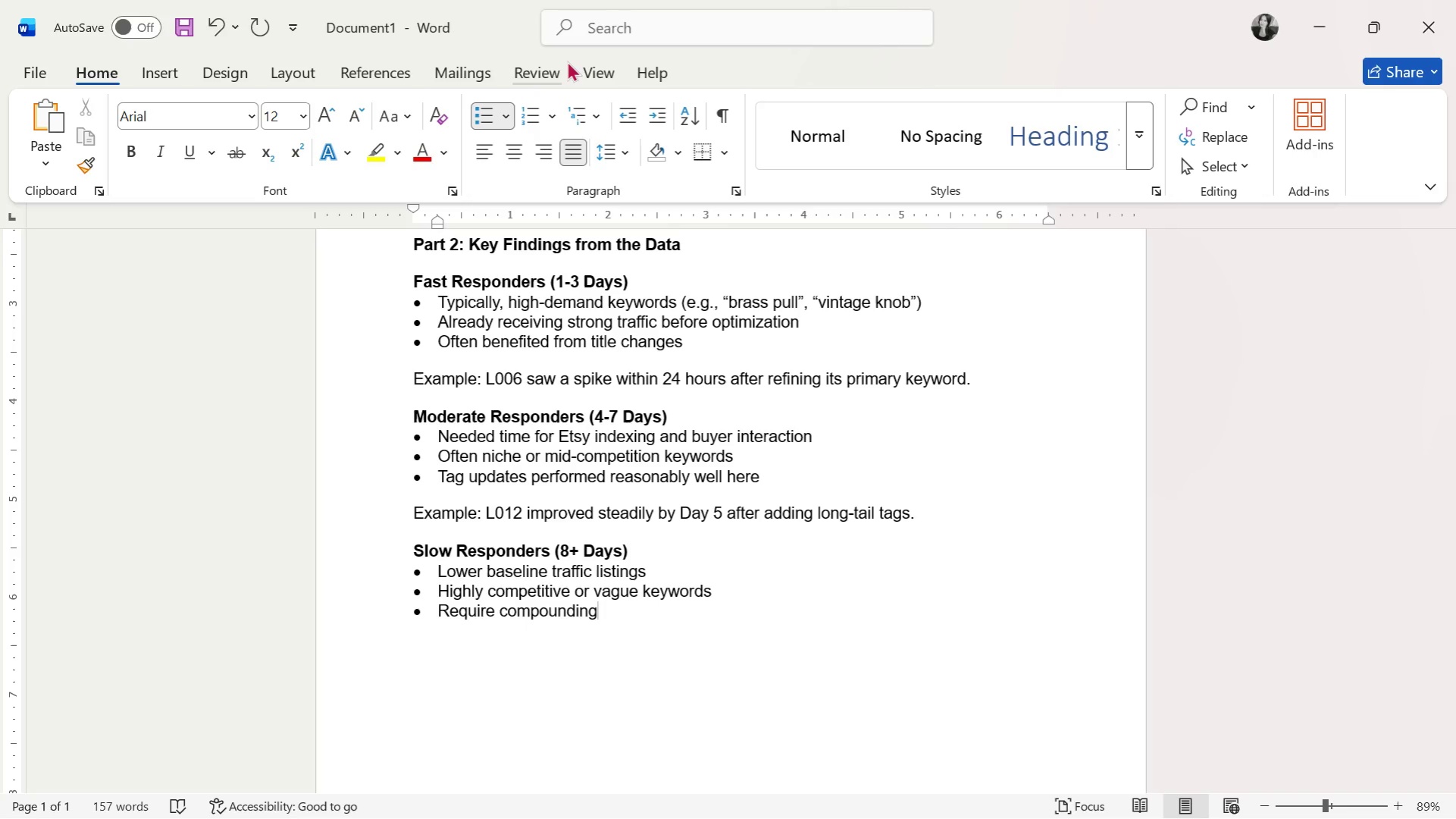 
wait(5.94)
 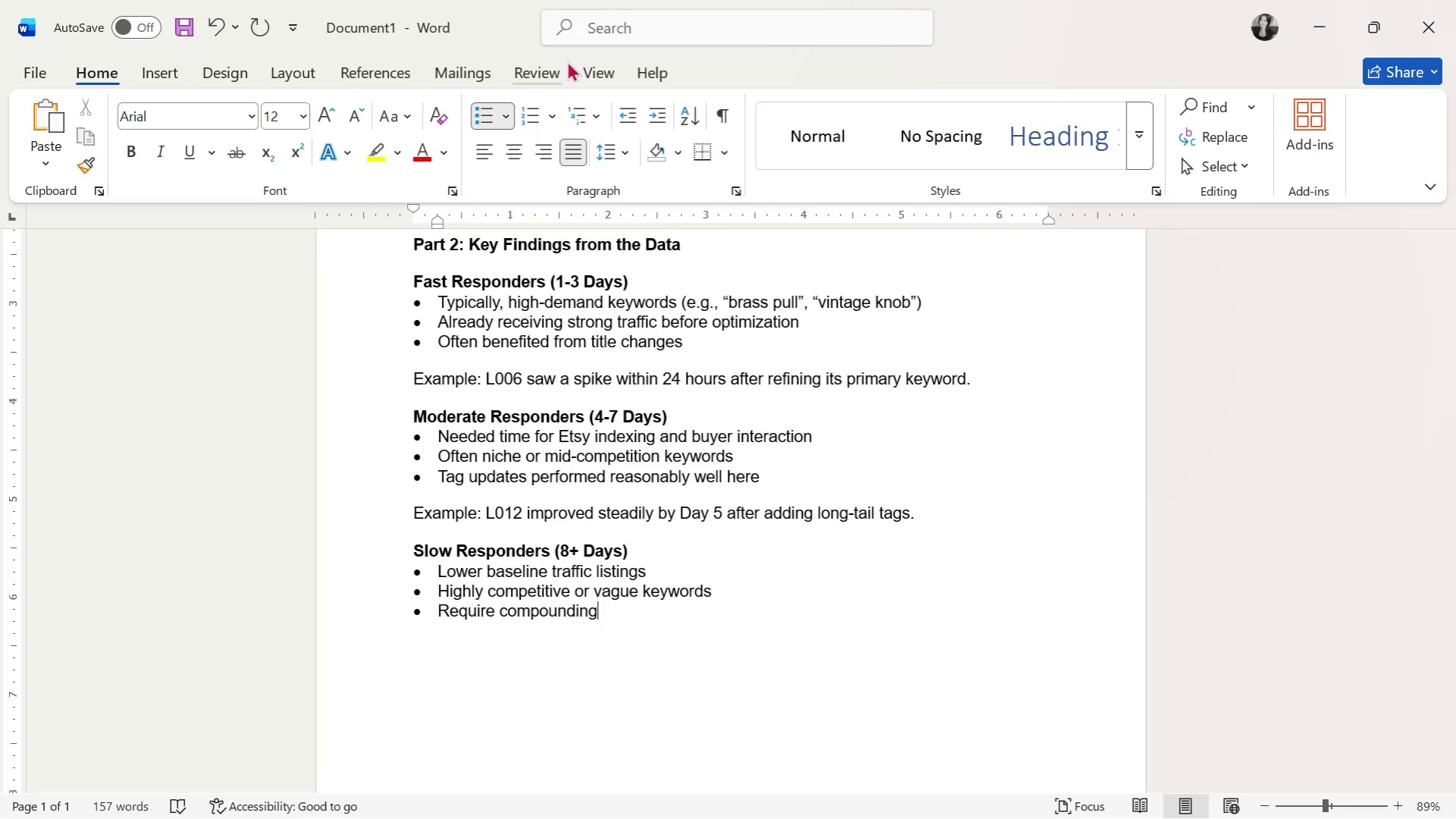 
type( signals (favorites, clicks, conversions))
 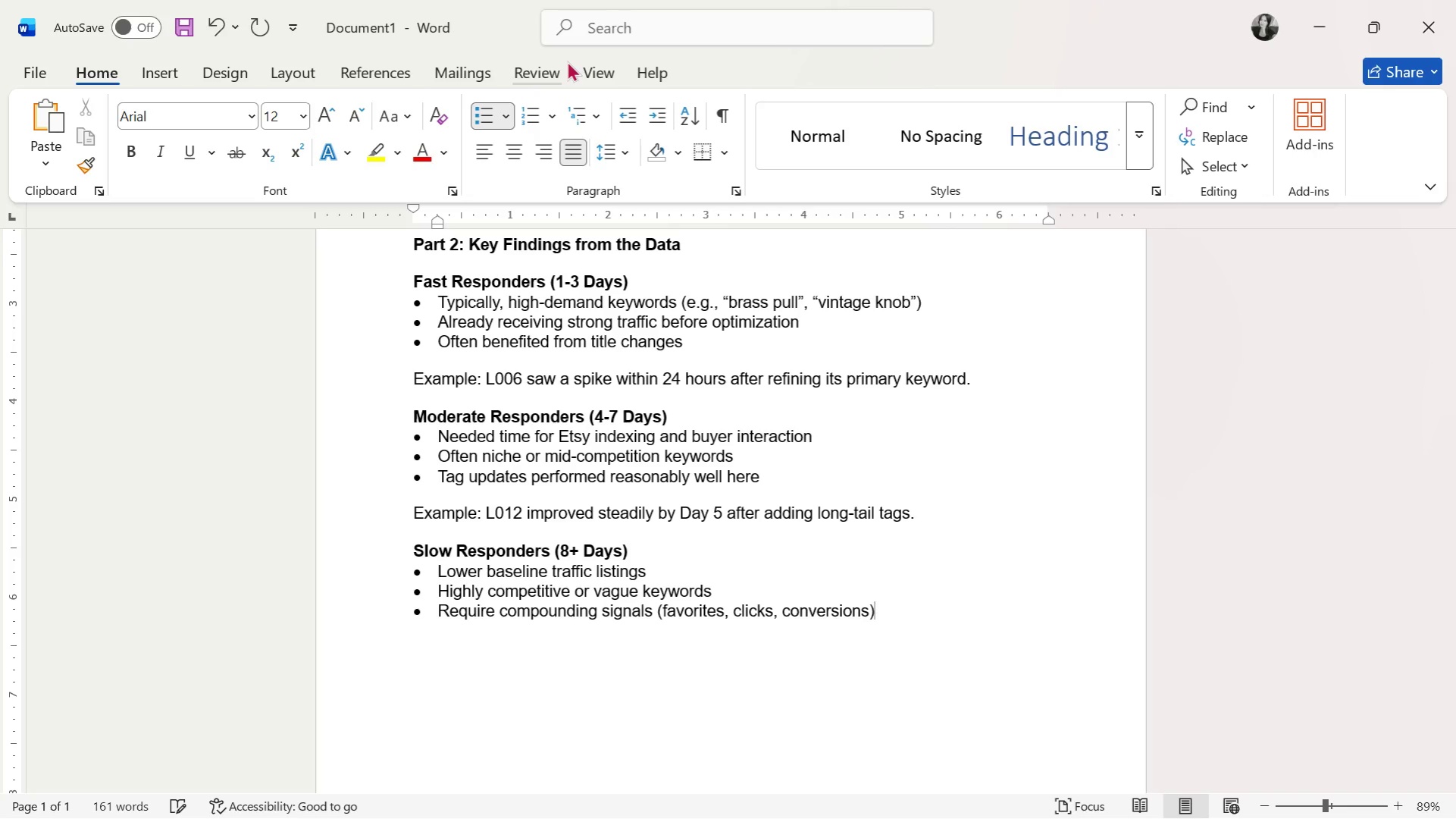 
key(Enter)
 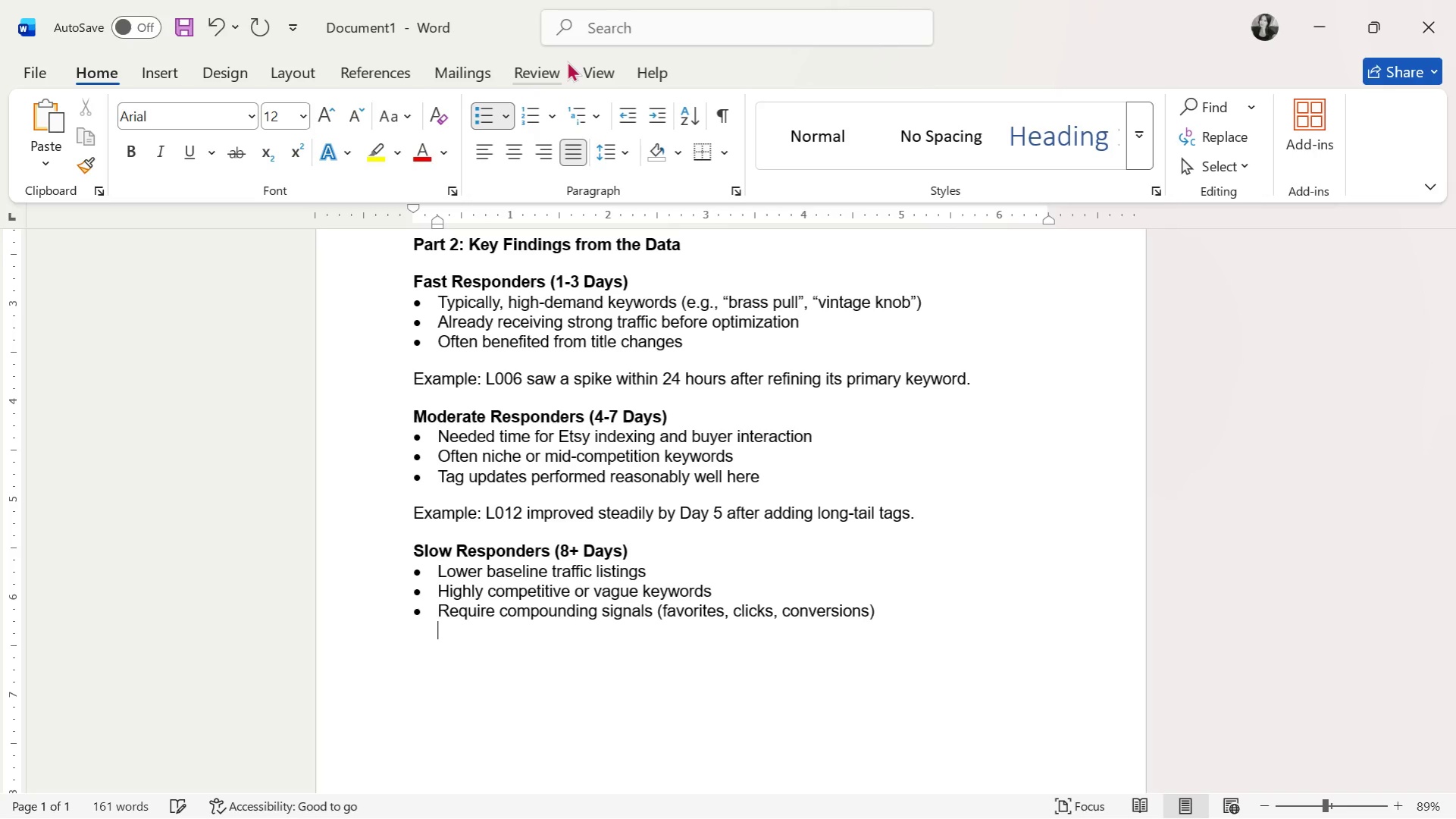 
key(Enter)
 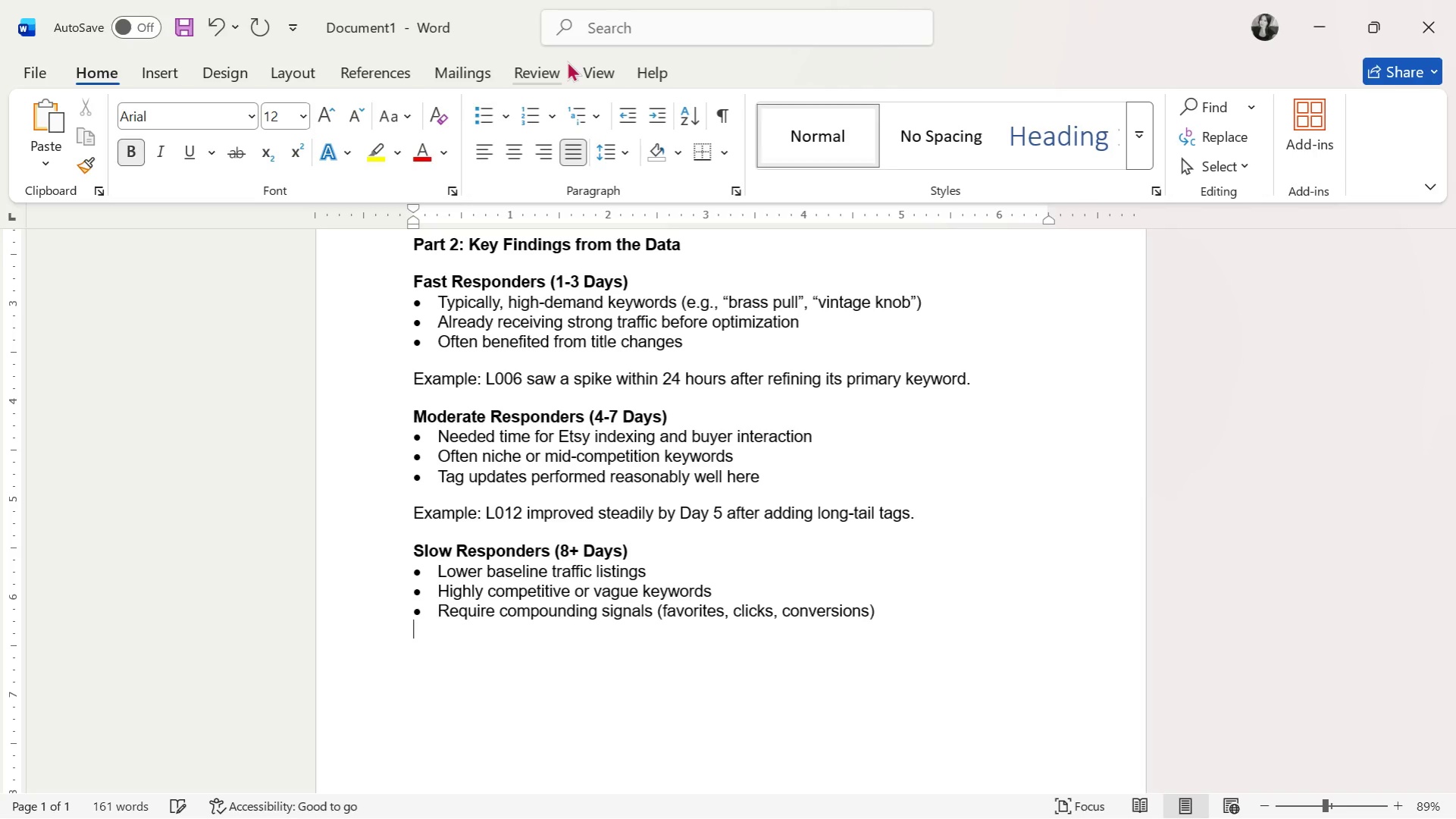 
key(Enter)
 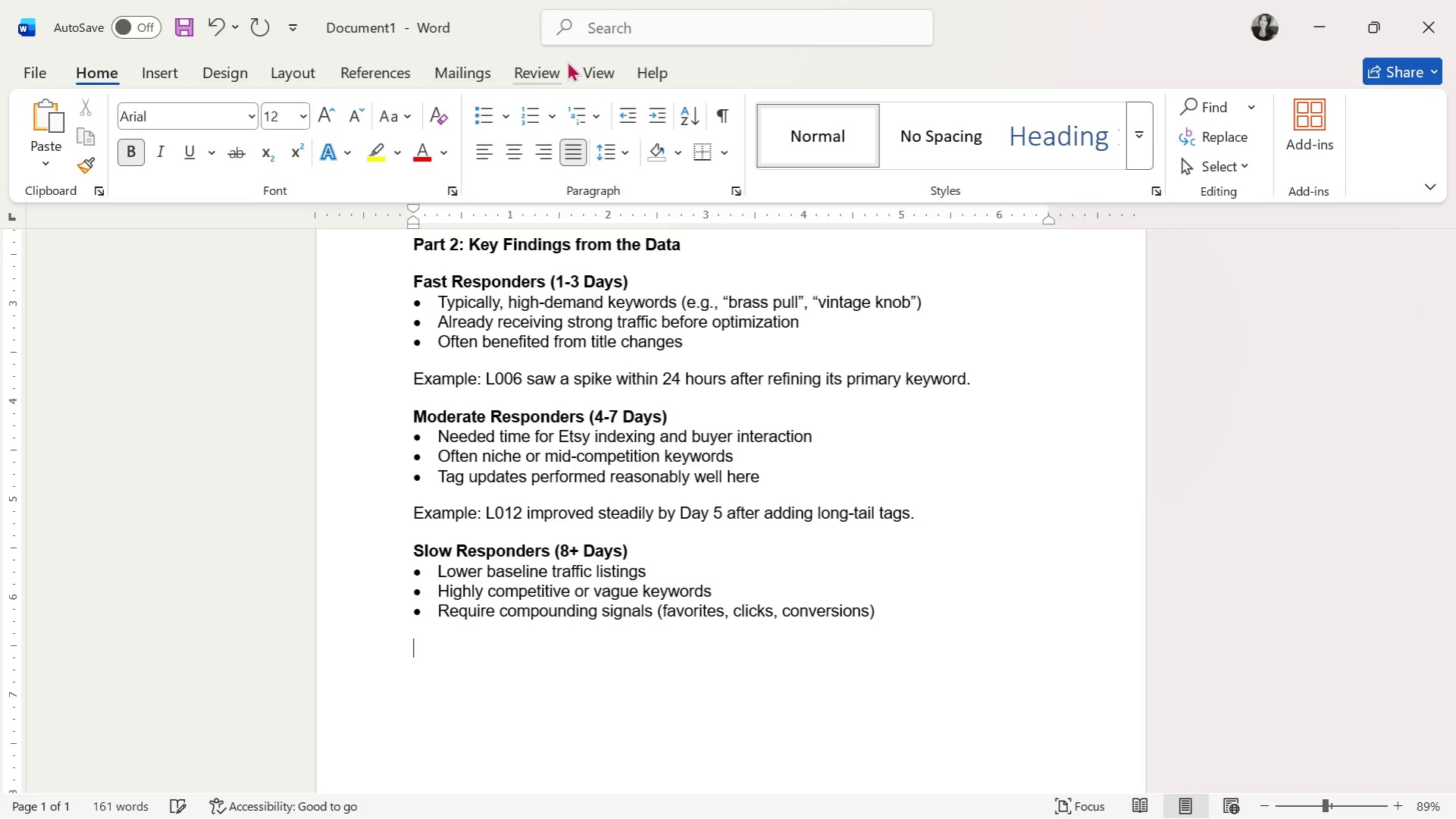 
type(Exampke)
key(Backspace)
key(Backspace)
key(Backspace)
key(Backspace)
key(Backspace)
key(Backspace)
key(Backspace)
 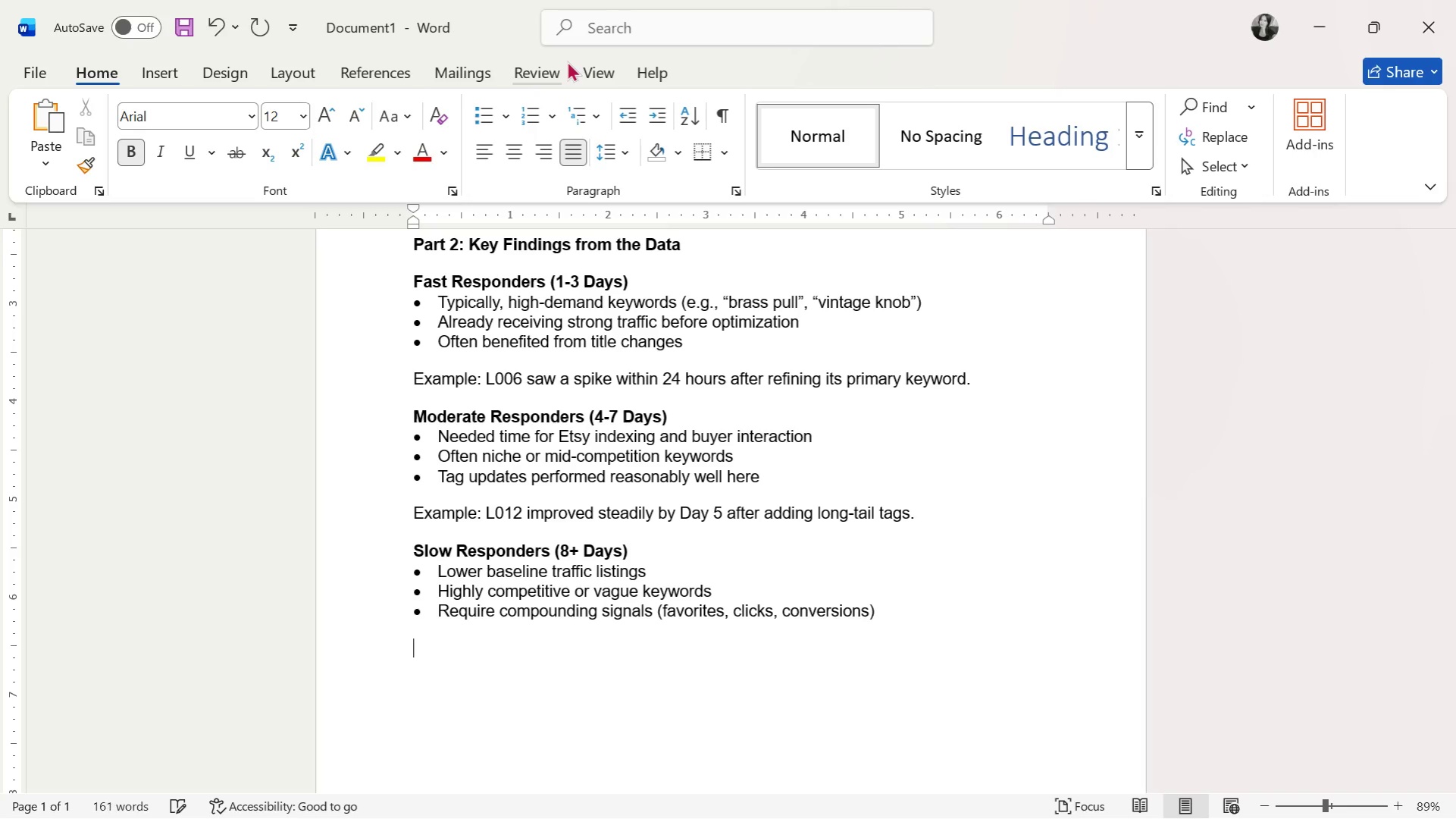 
key(Control+ControlLeft)
 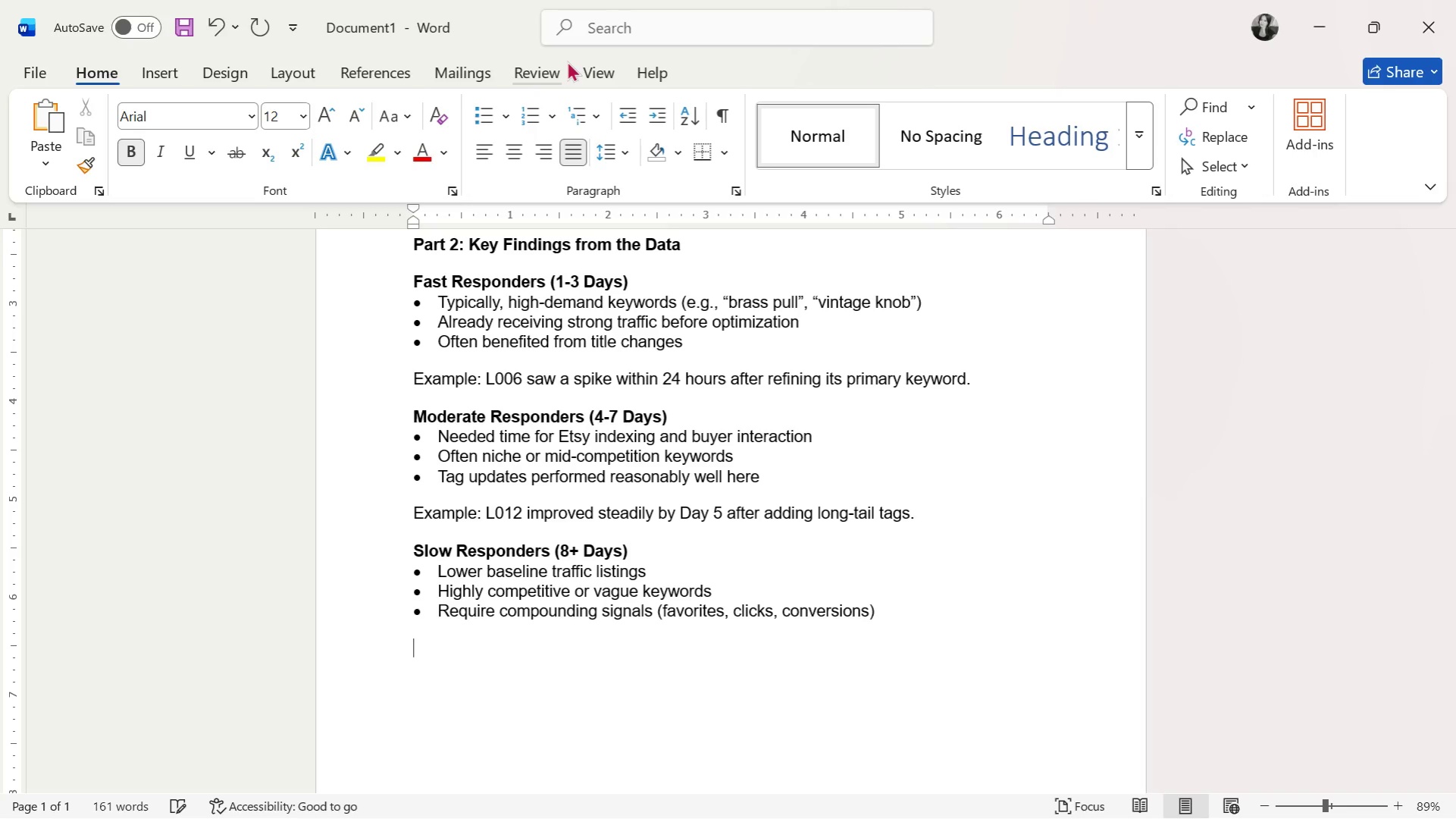 
key(Control+B)
 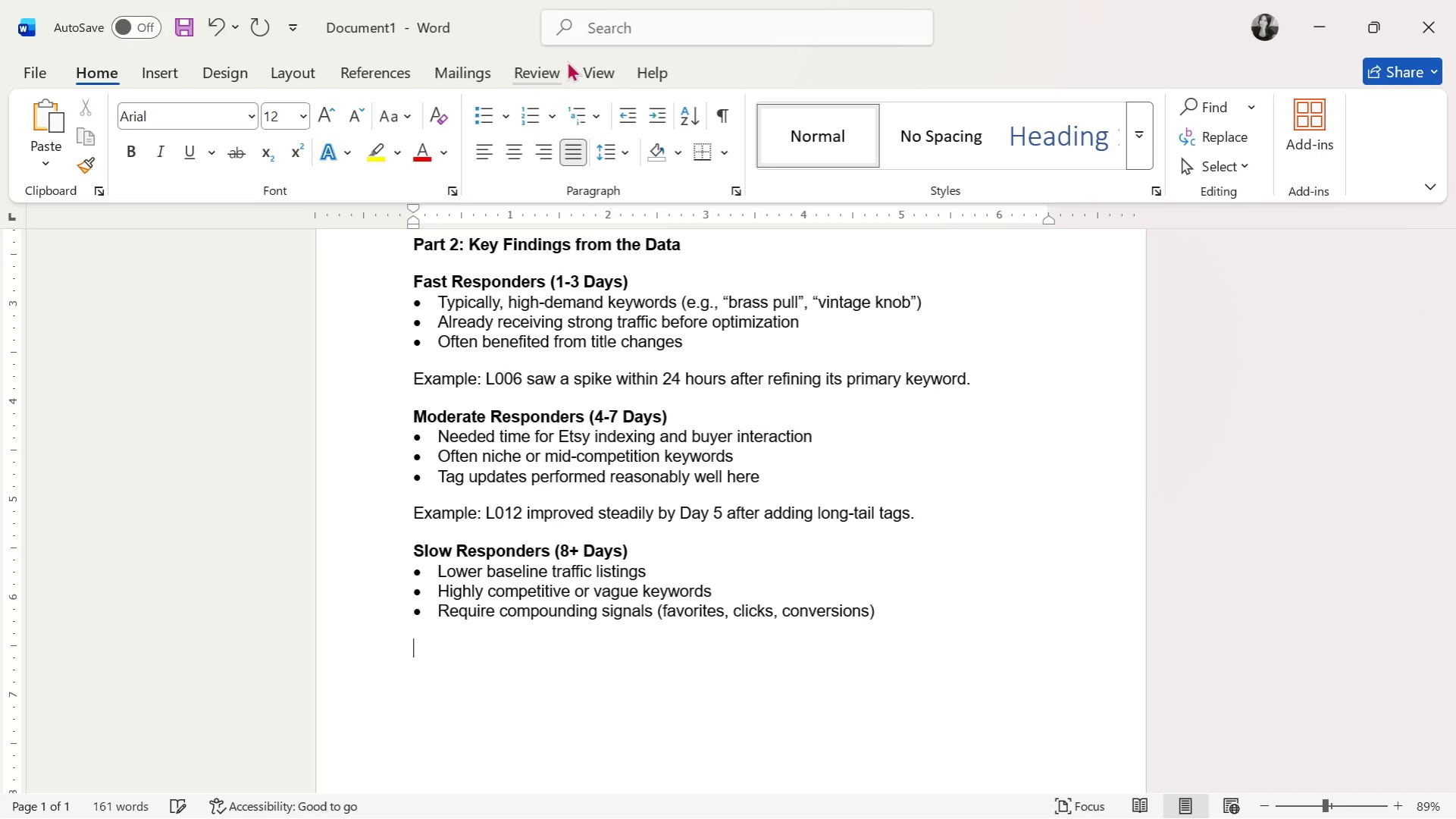 
type(Example: L010 only showed growth after Day 8 due to low initial authority)
 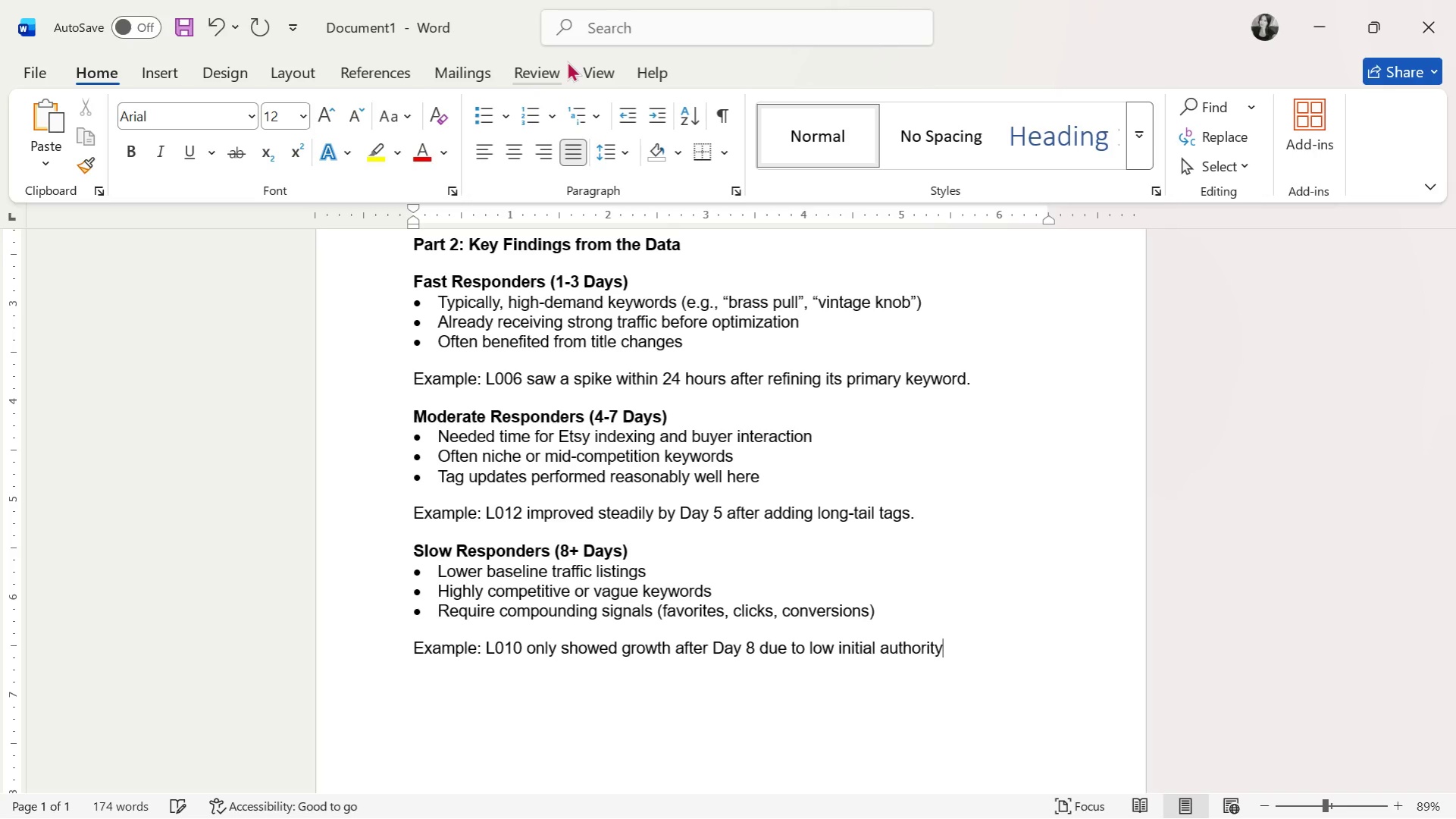 
key(Period)
 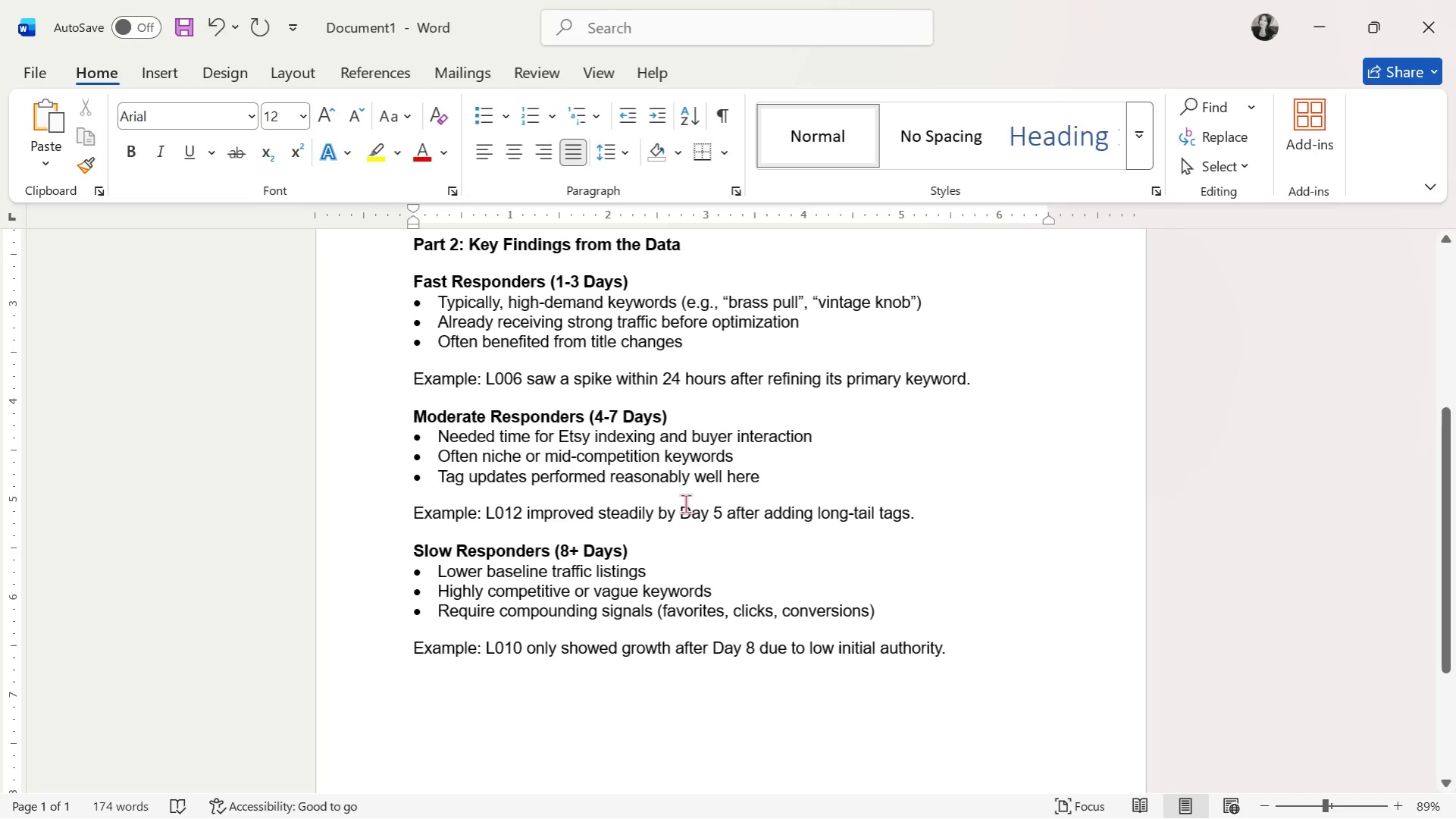 
scroll: coordinate [700, 639], scroll_direction: down, amount: 2.0
 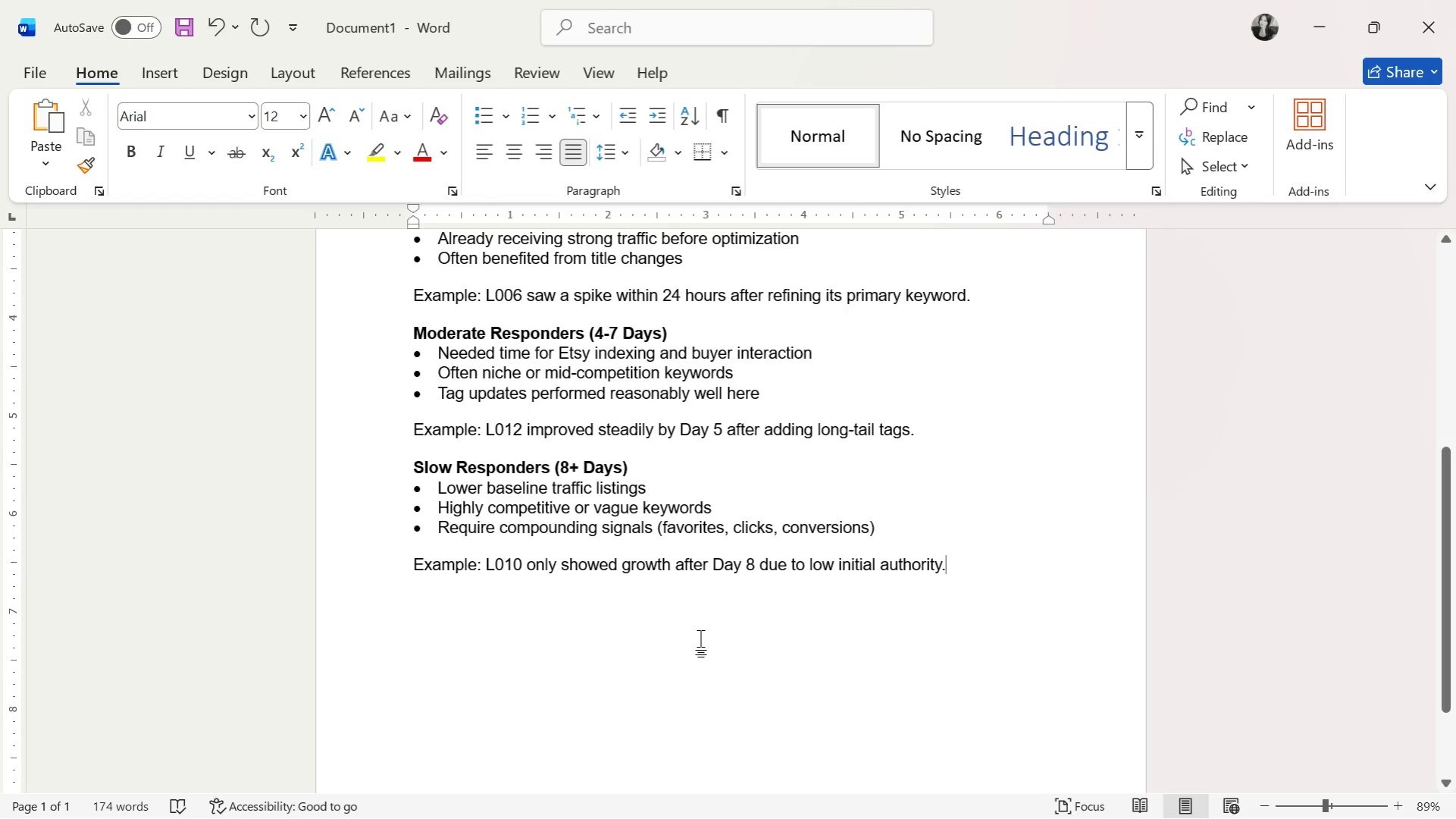 
wait(5.56)
 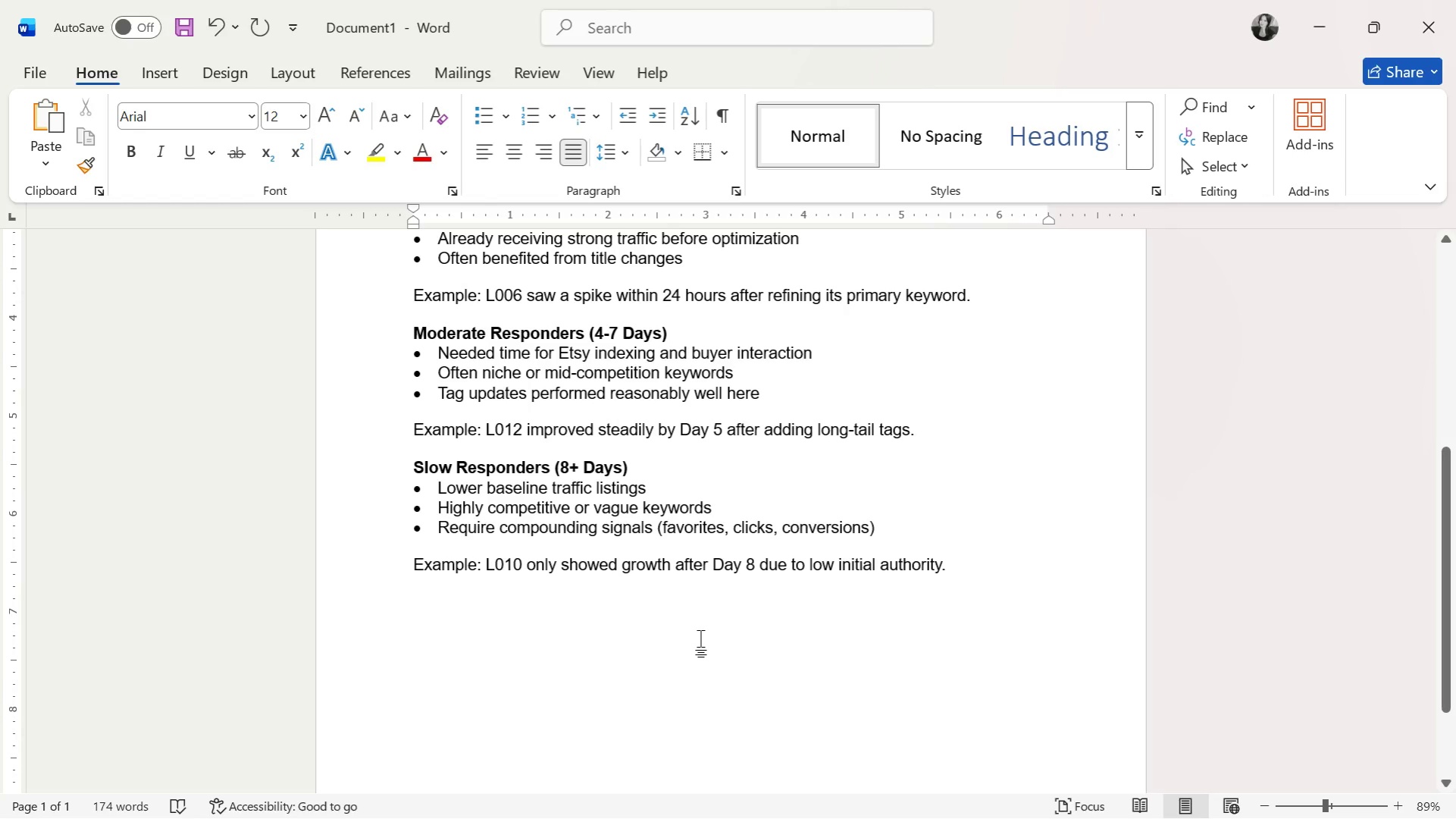 
left_click([506, 582])
 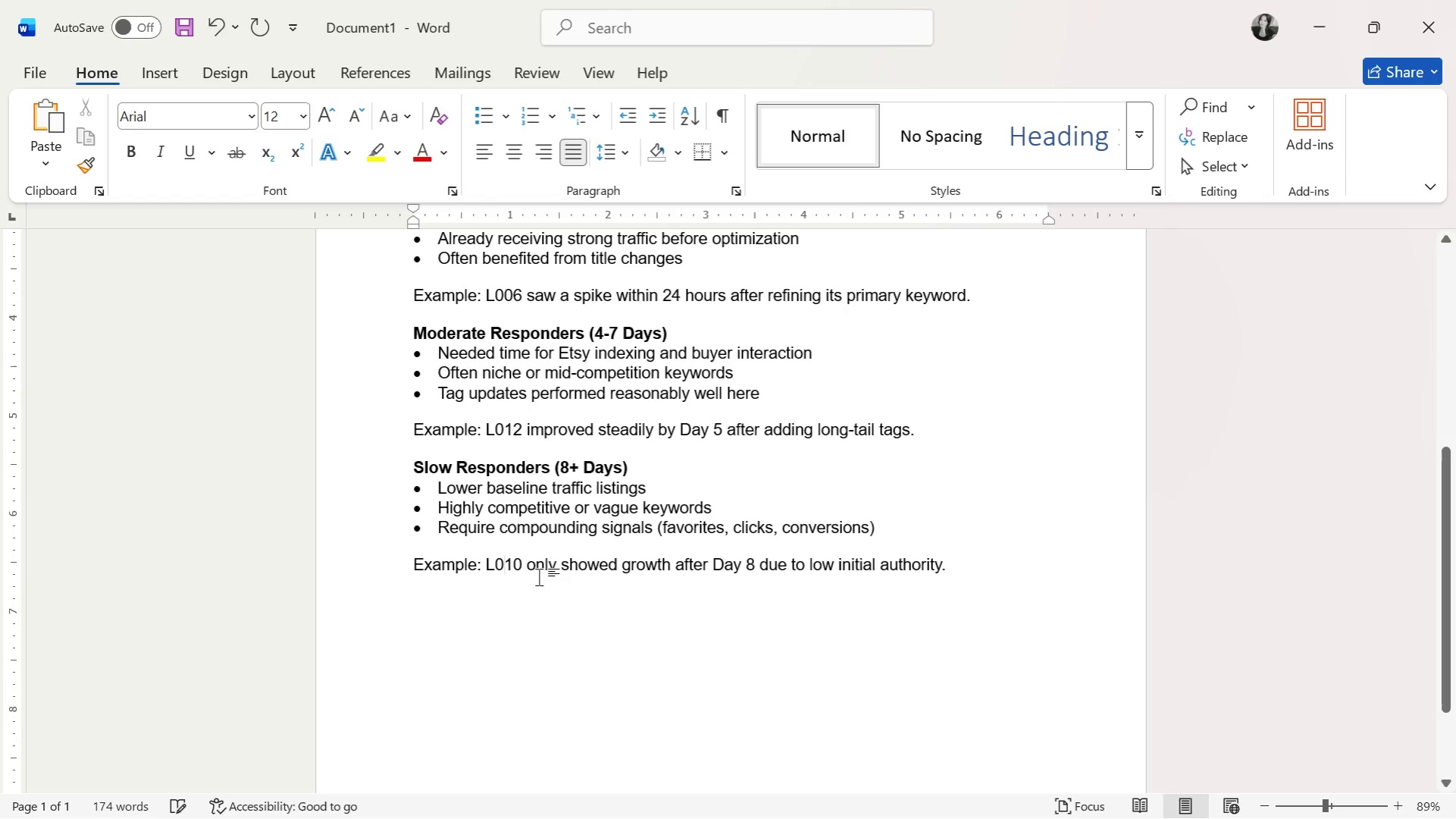 
left_click([539, 577])
 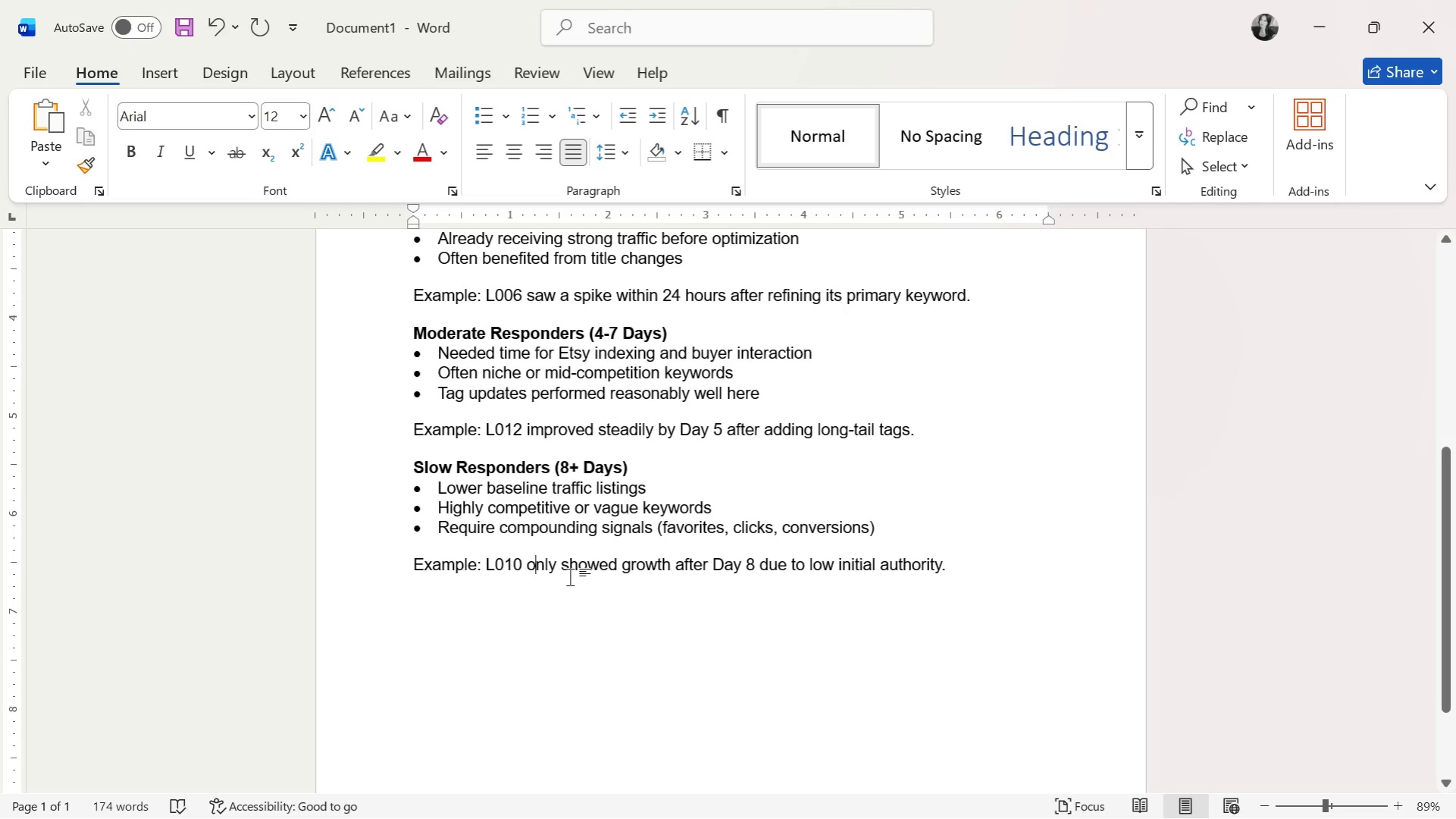 
left_click([593, 577])
 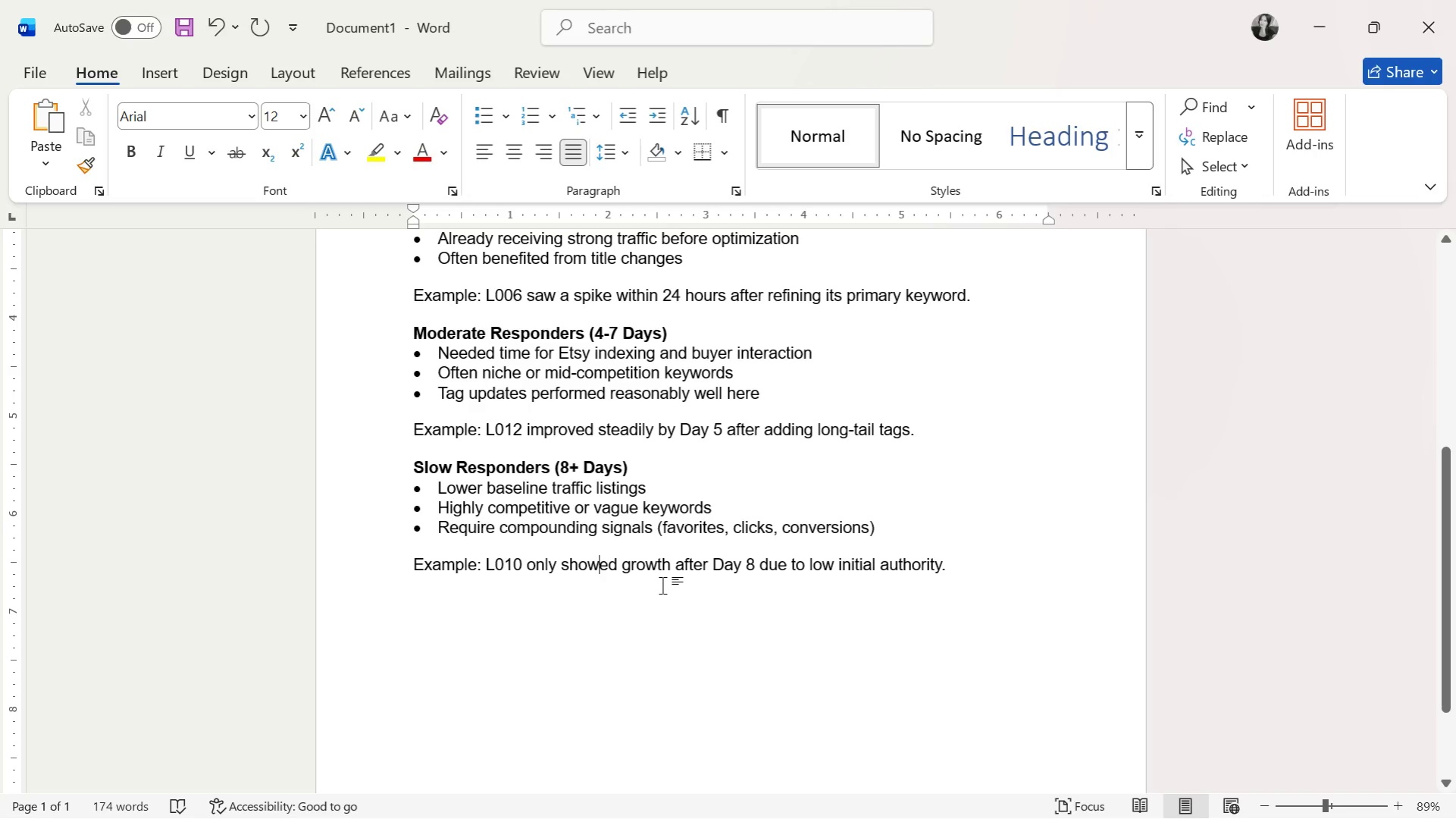 
left_click([662, 585])
 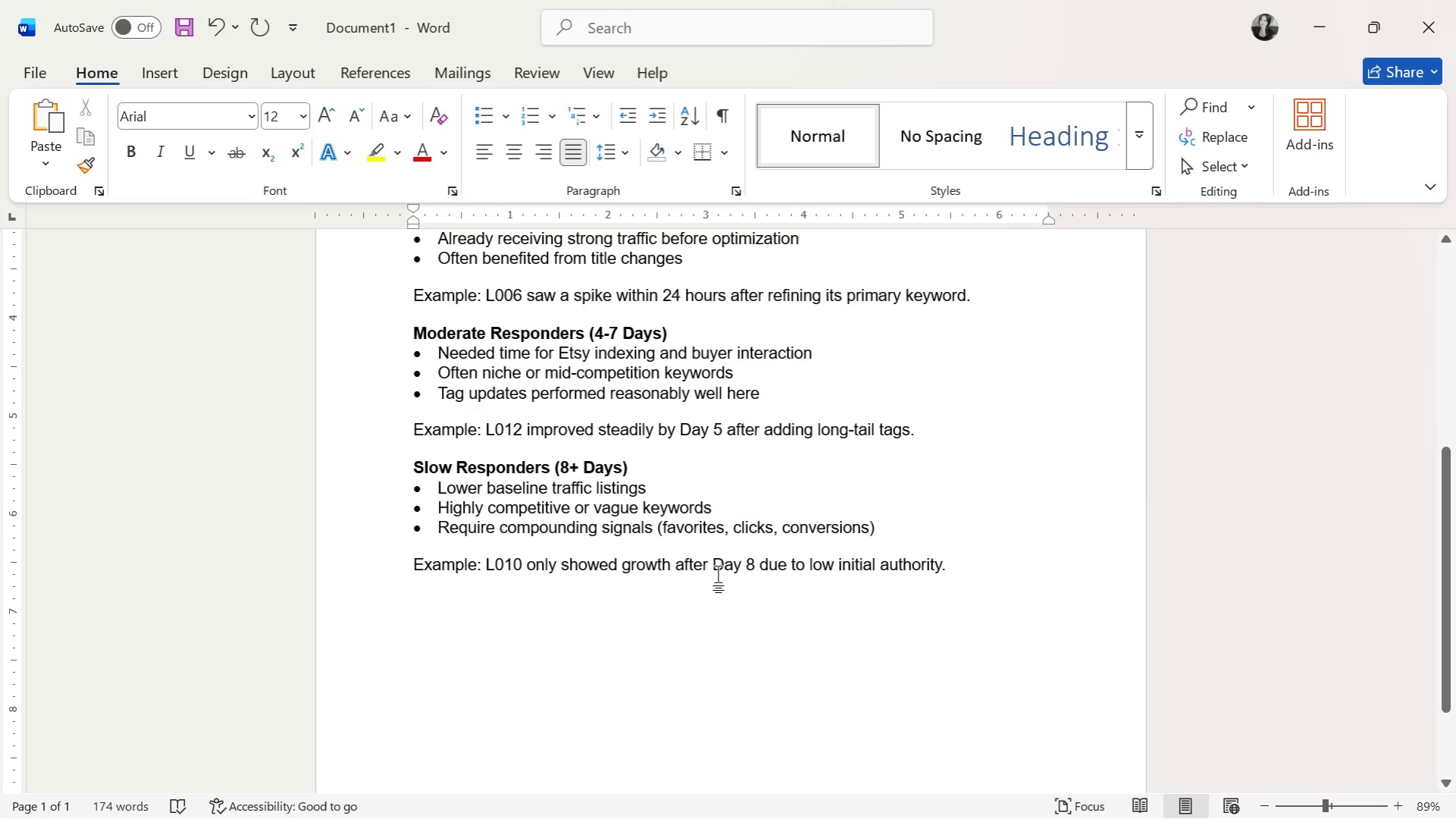 
left_click([723, 576])
 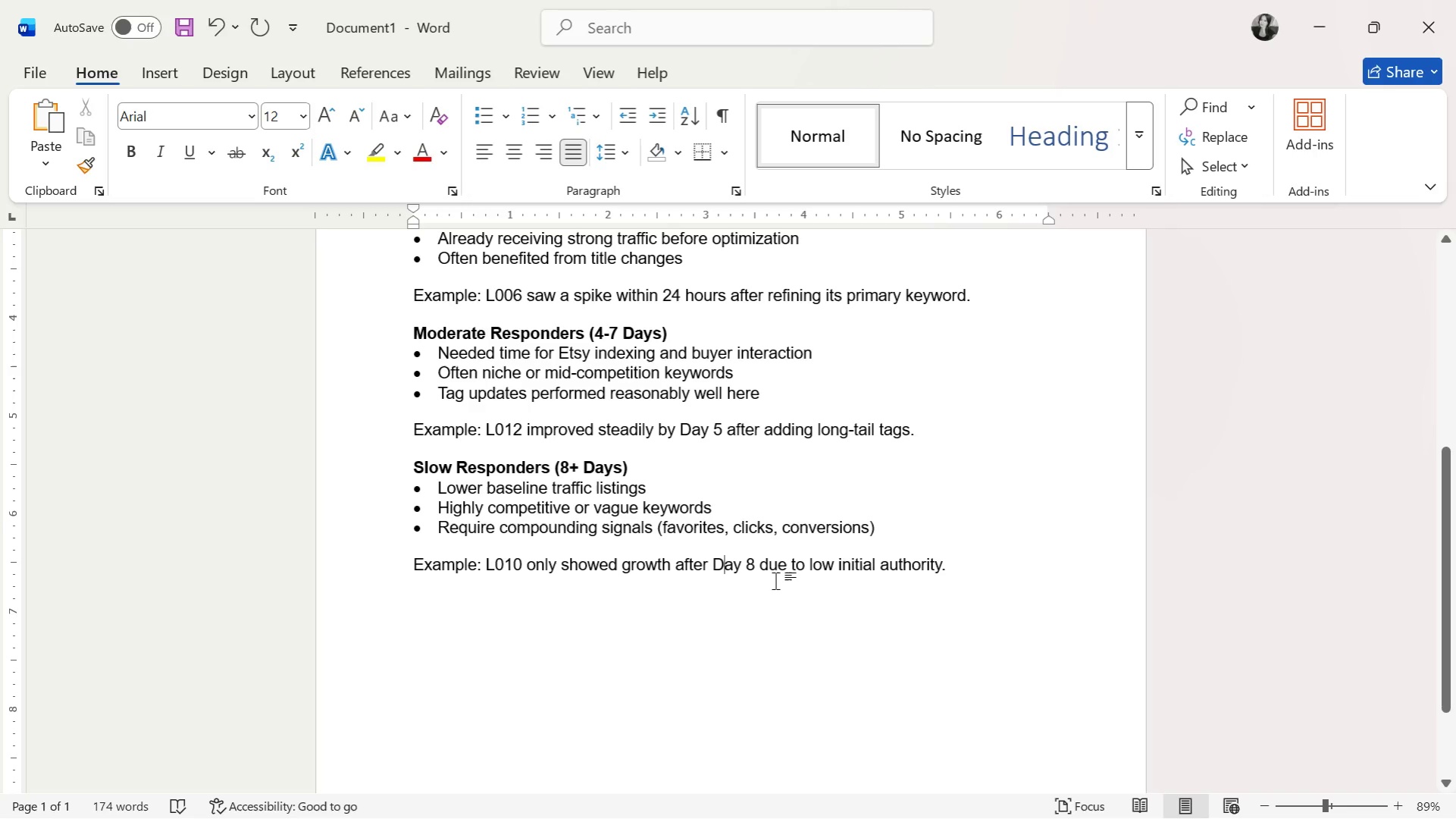 
left_click([775, 581])
 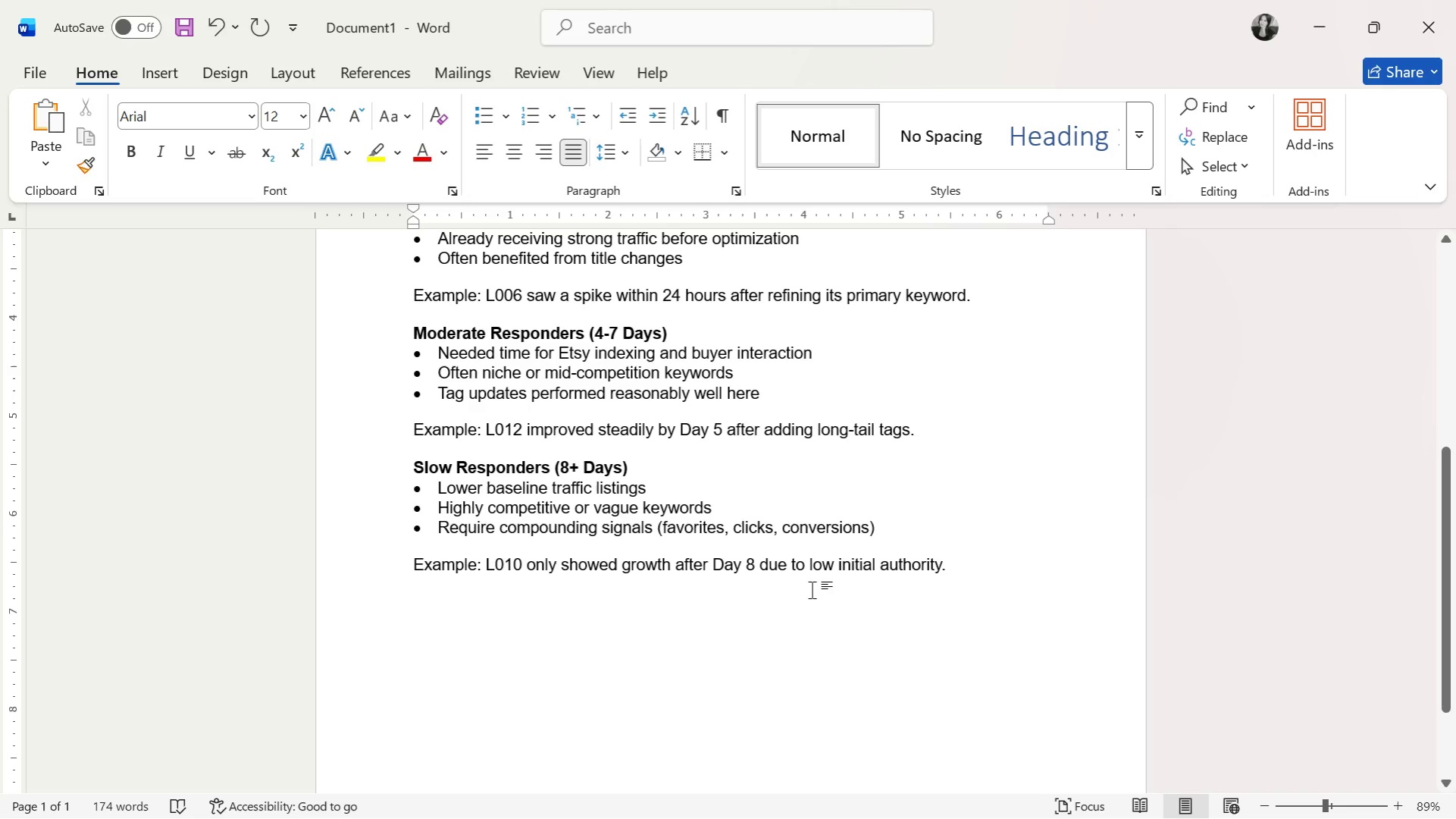 
left_click([812, 590])
 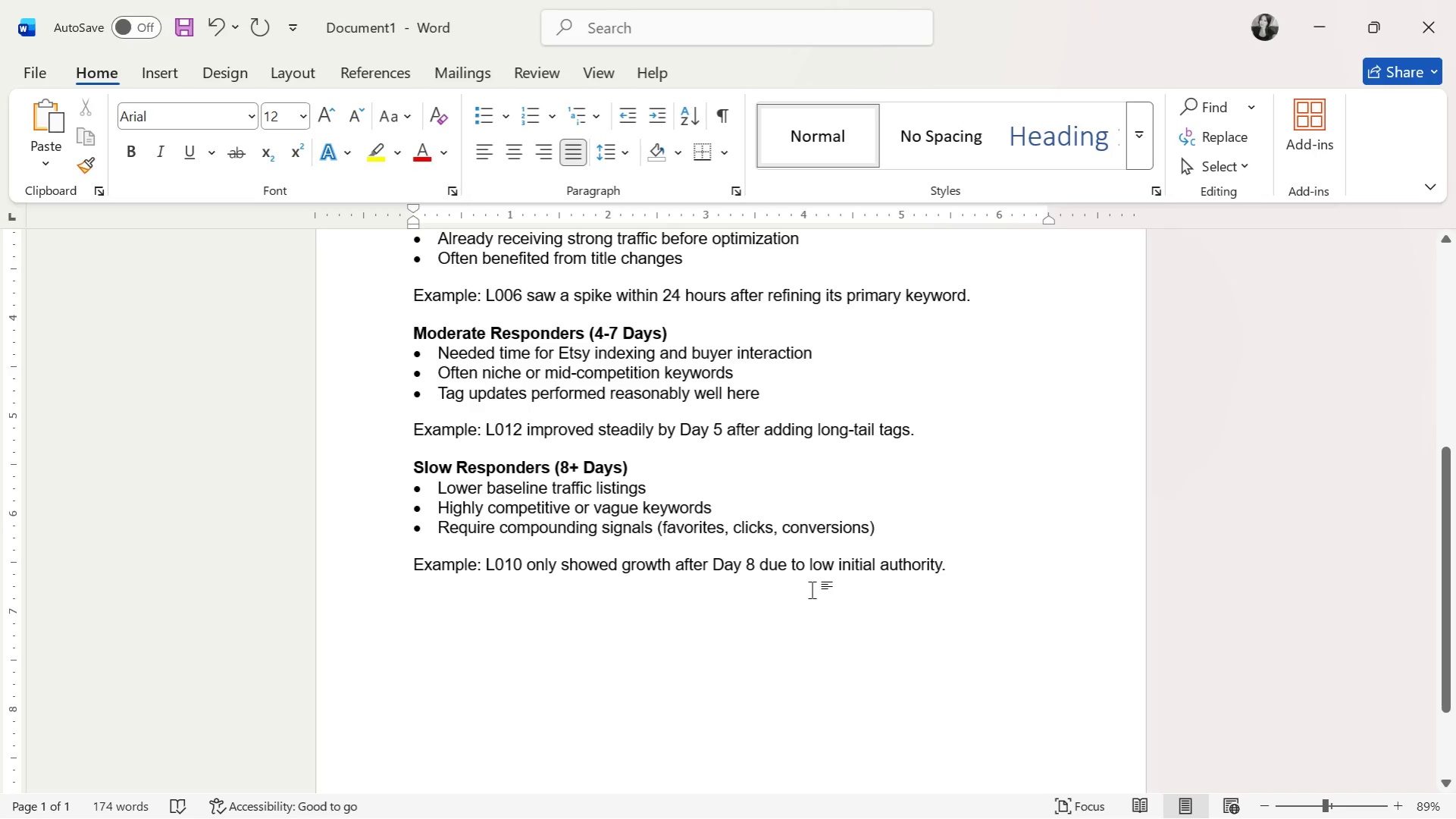 
scroll: coordinate [812, 590], scroll_direction: up, amount: 1.0
 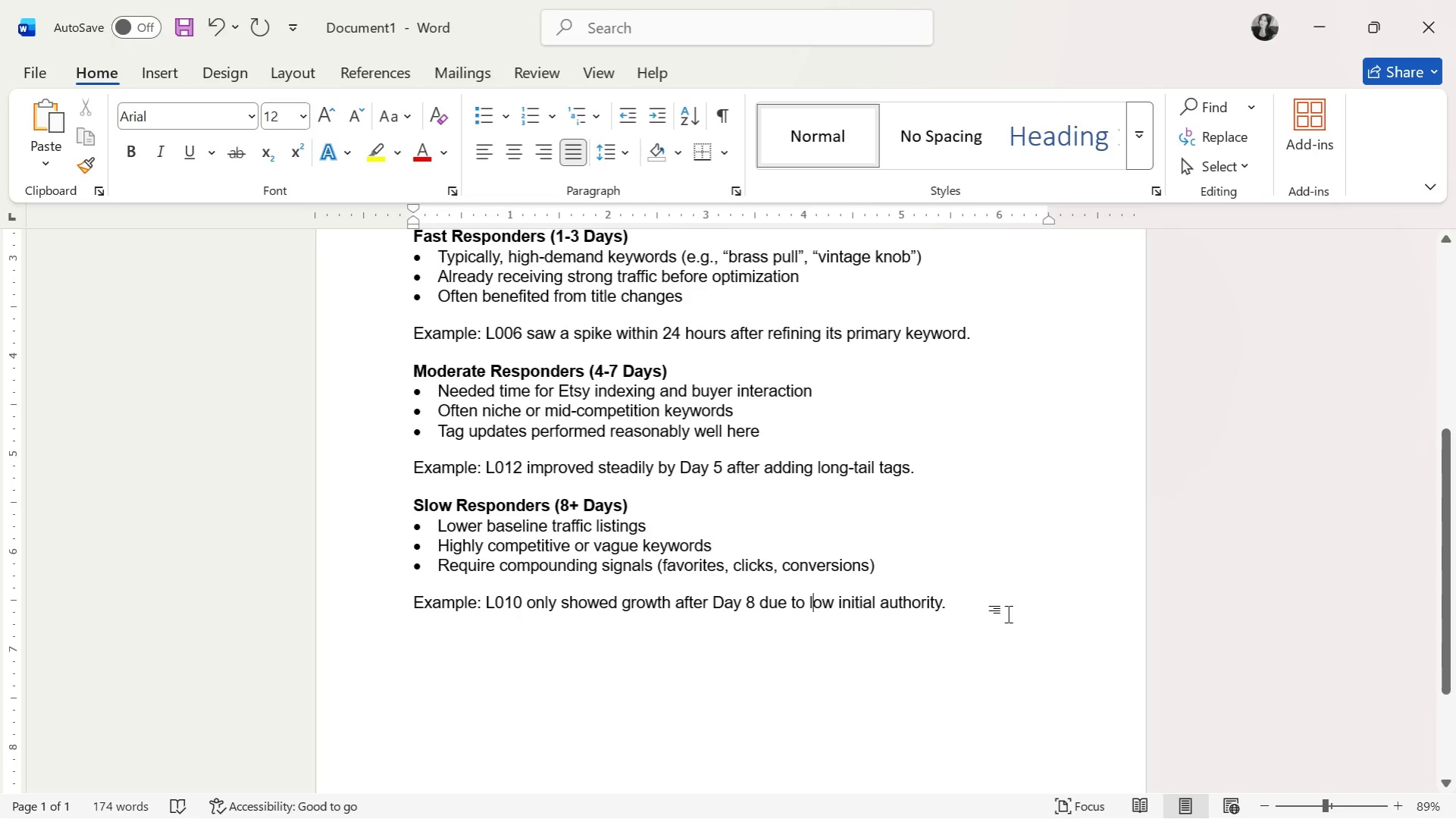 
left_click([1008, 614])
 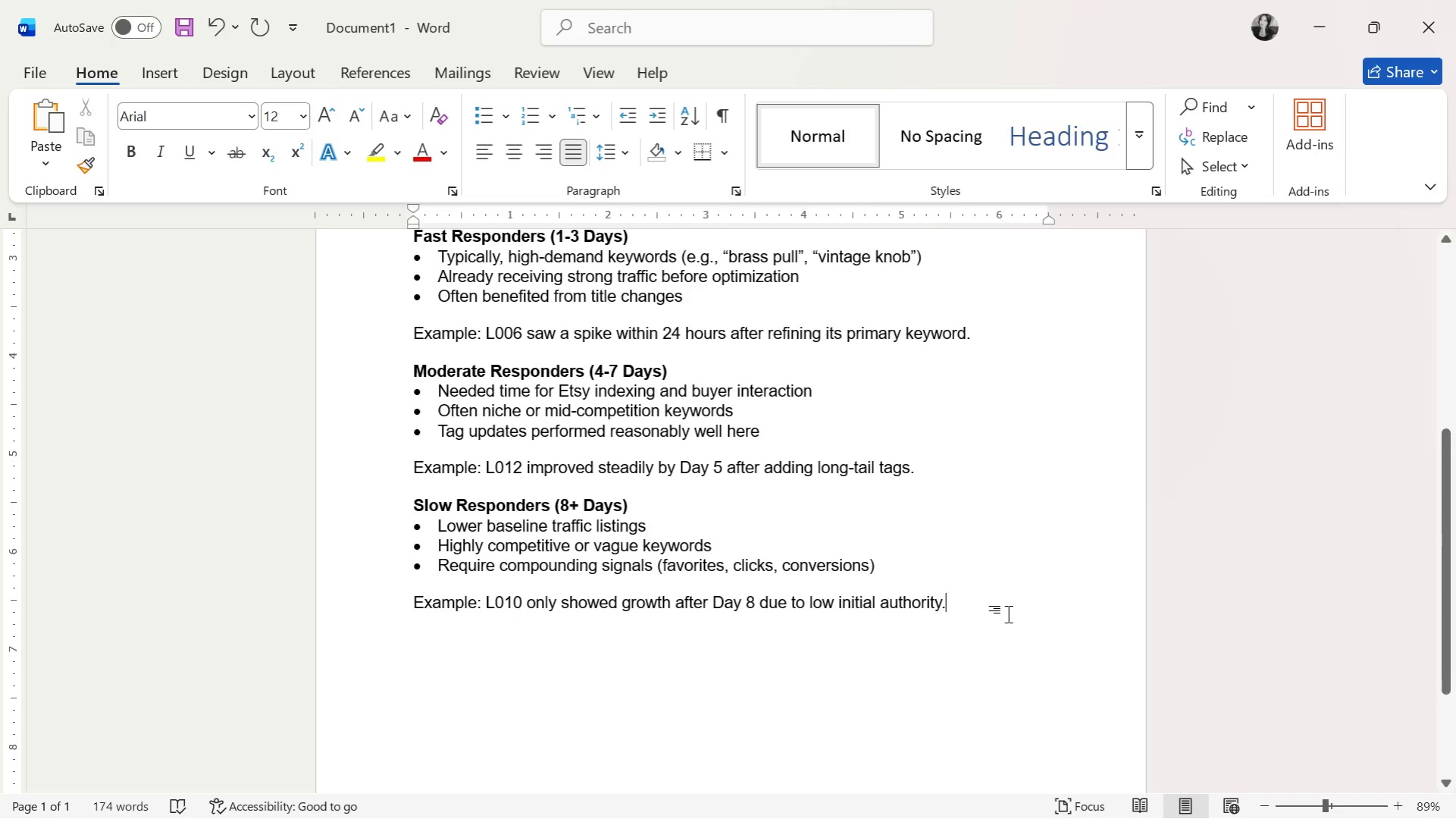 
key(Enter)
 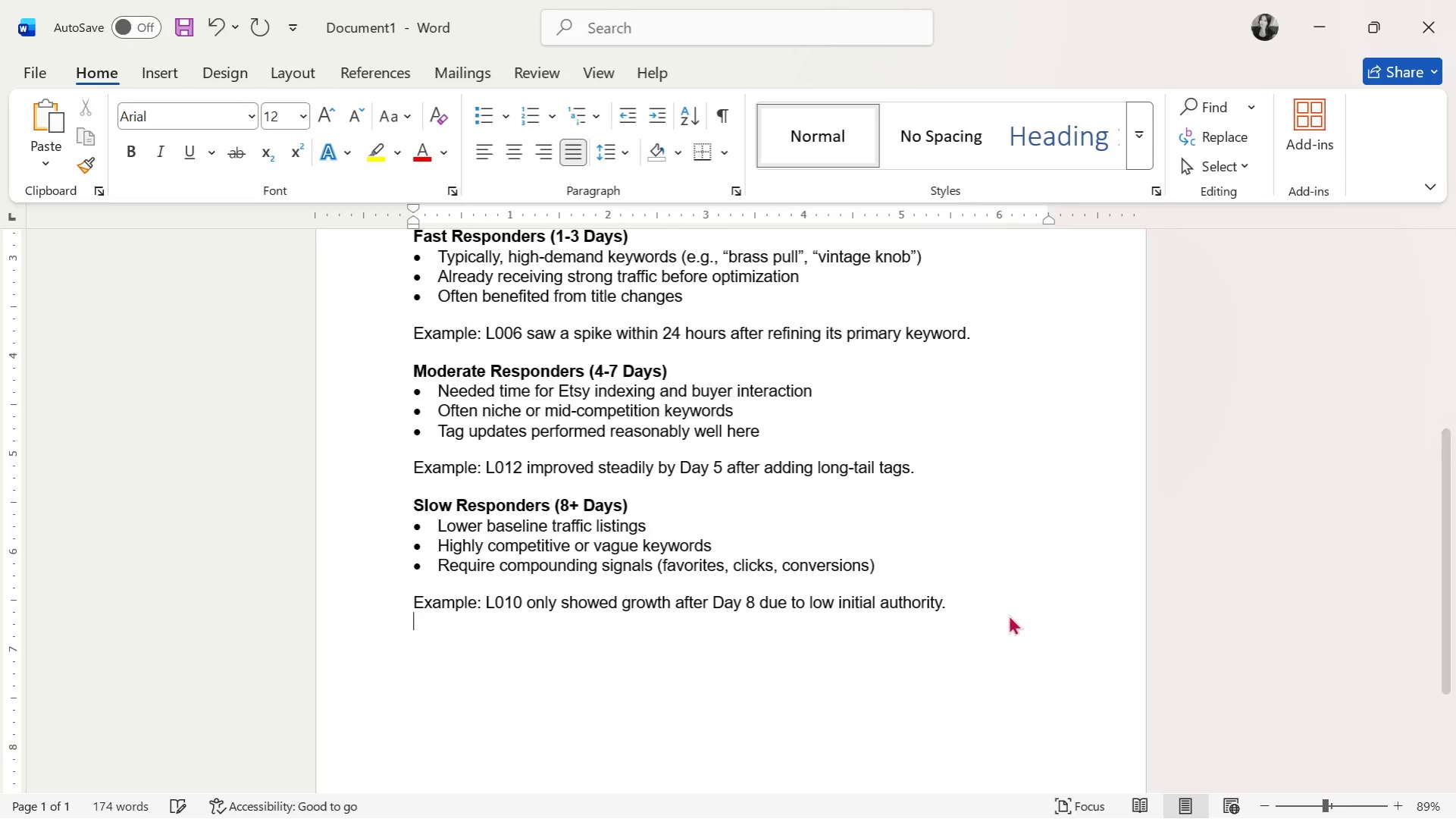 
key(Enter)
 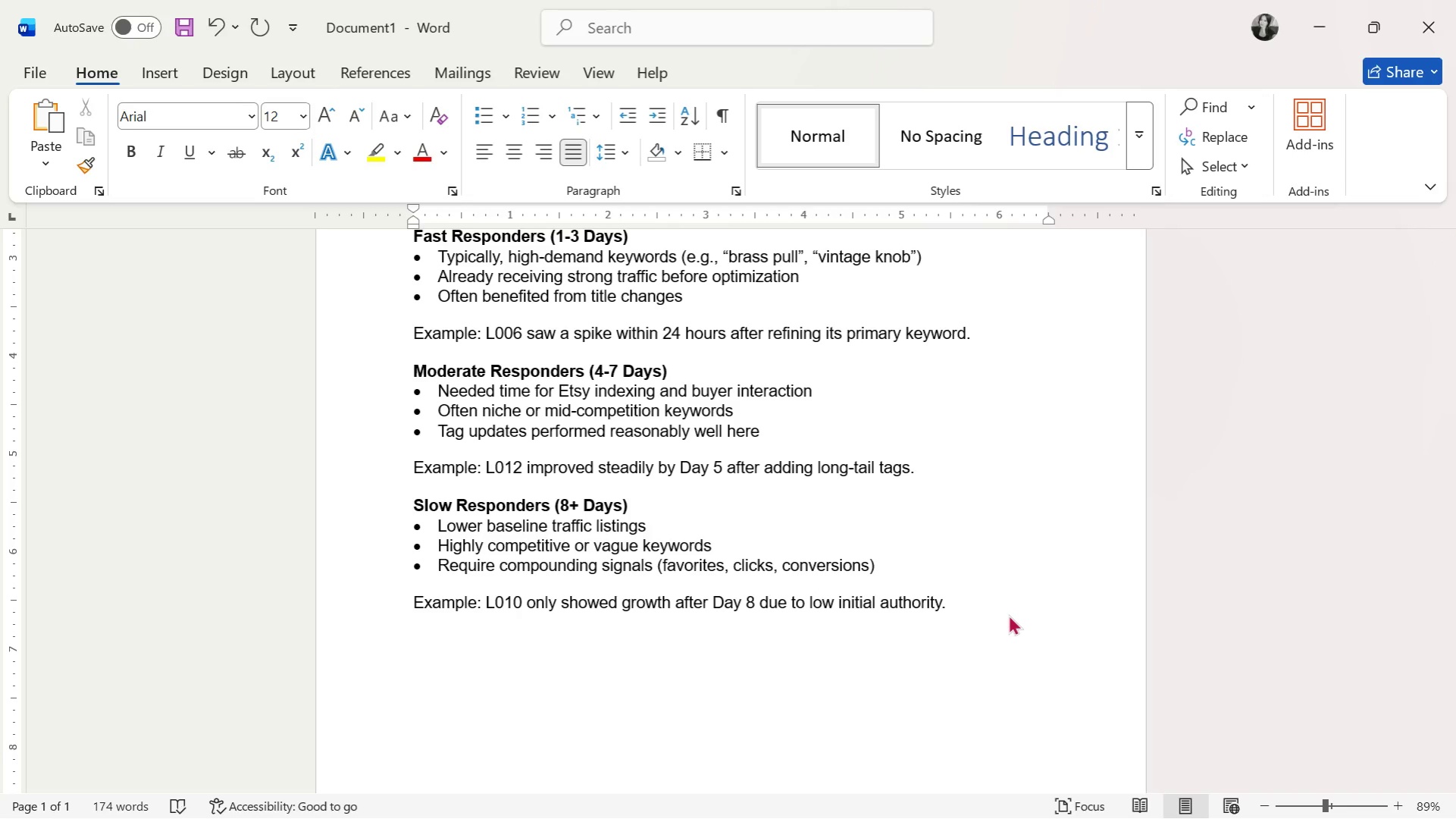 
key(Control+ControlLeft)
 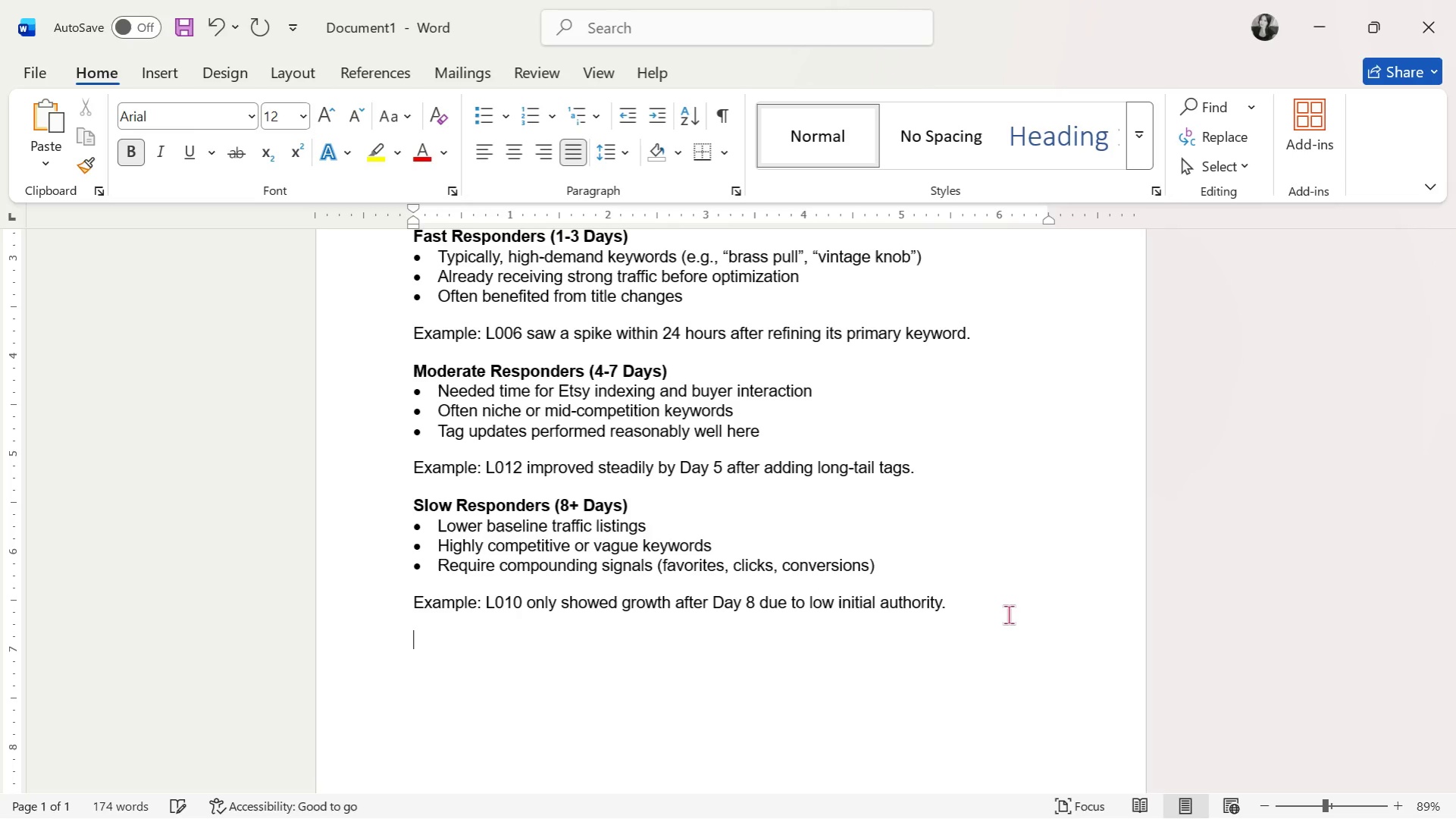 
key(Control+B)
 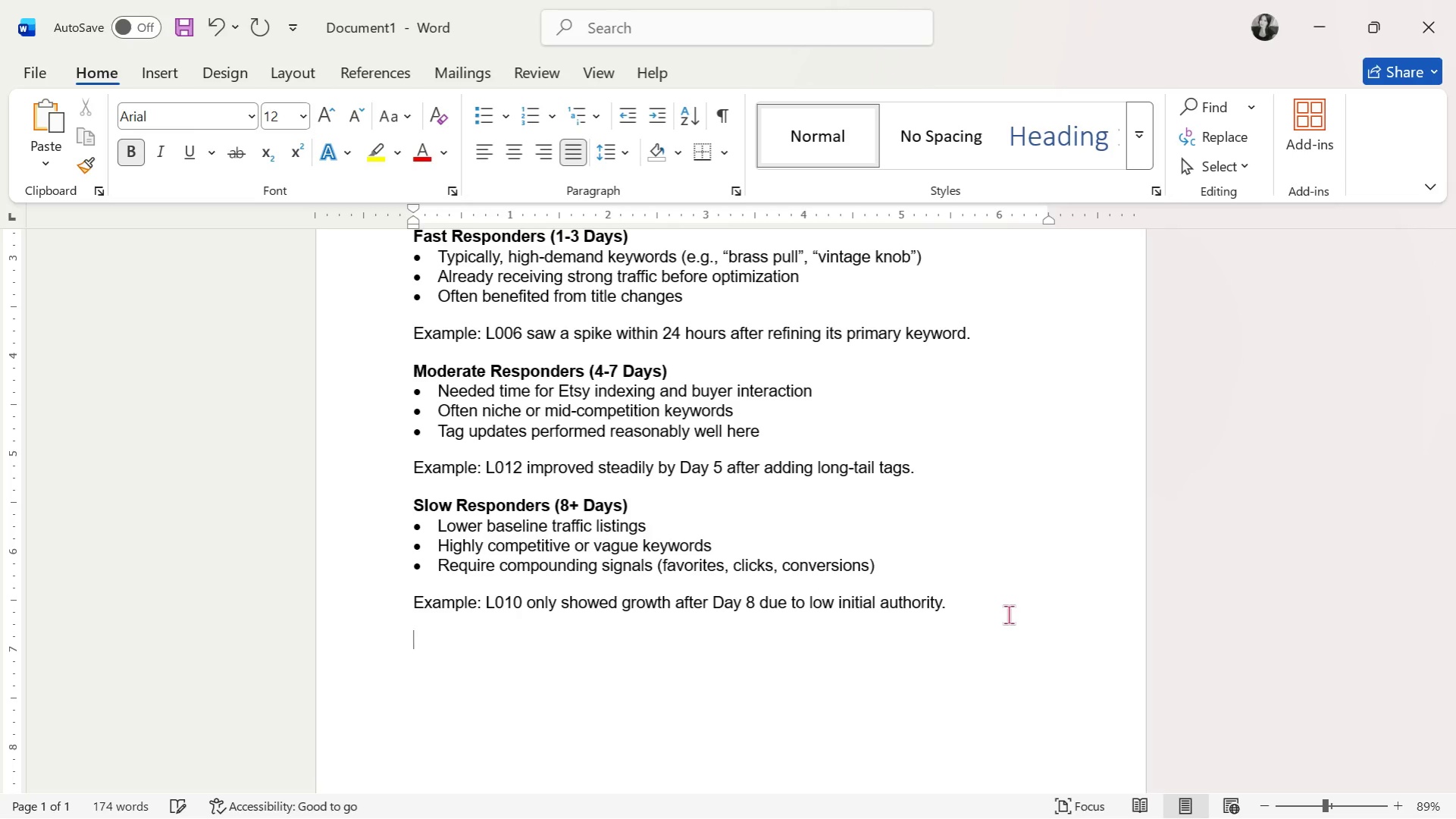 
type(Part 3: Why Certain Listings Reacts Fats)
key(Backspace)
key(Backspace)
type(ster)
 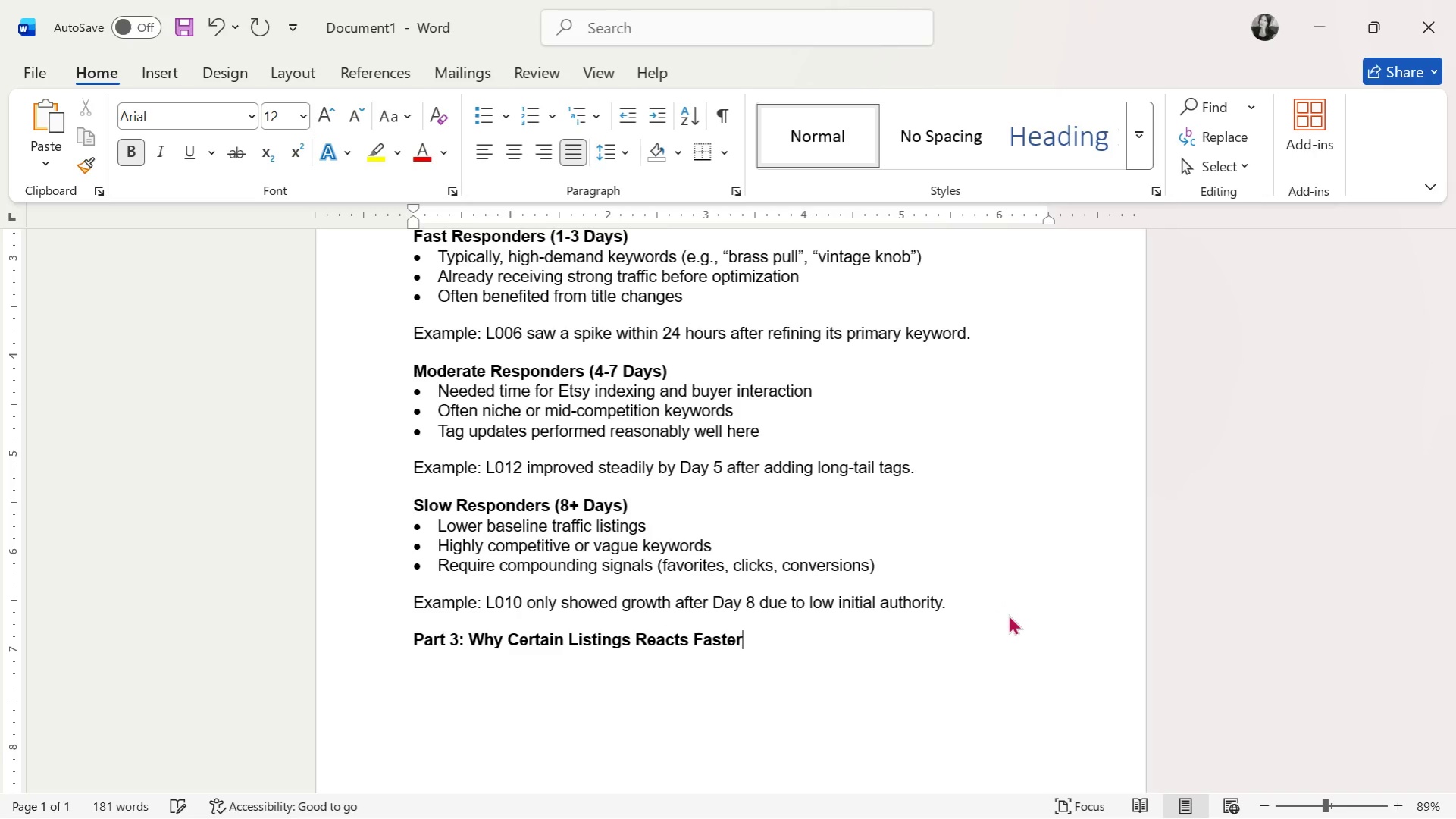 
wait(11.38)
 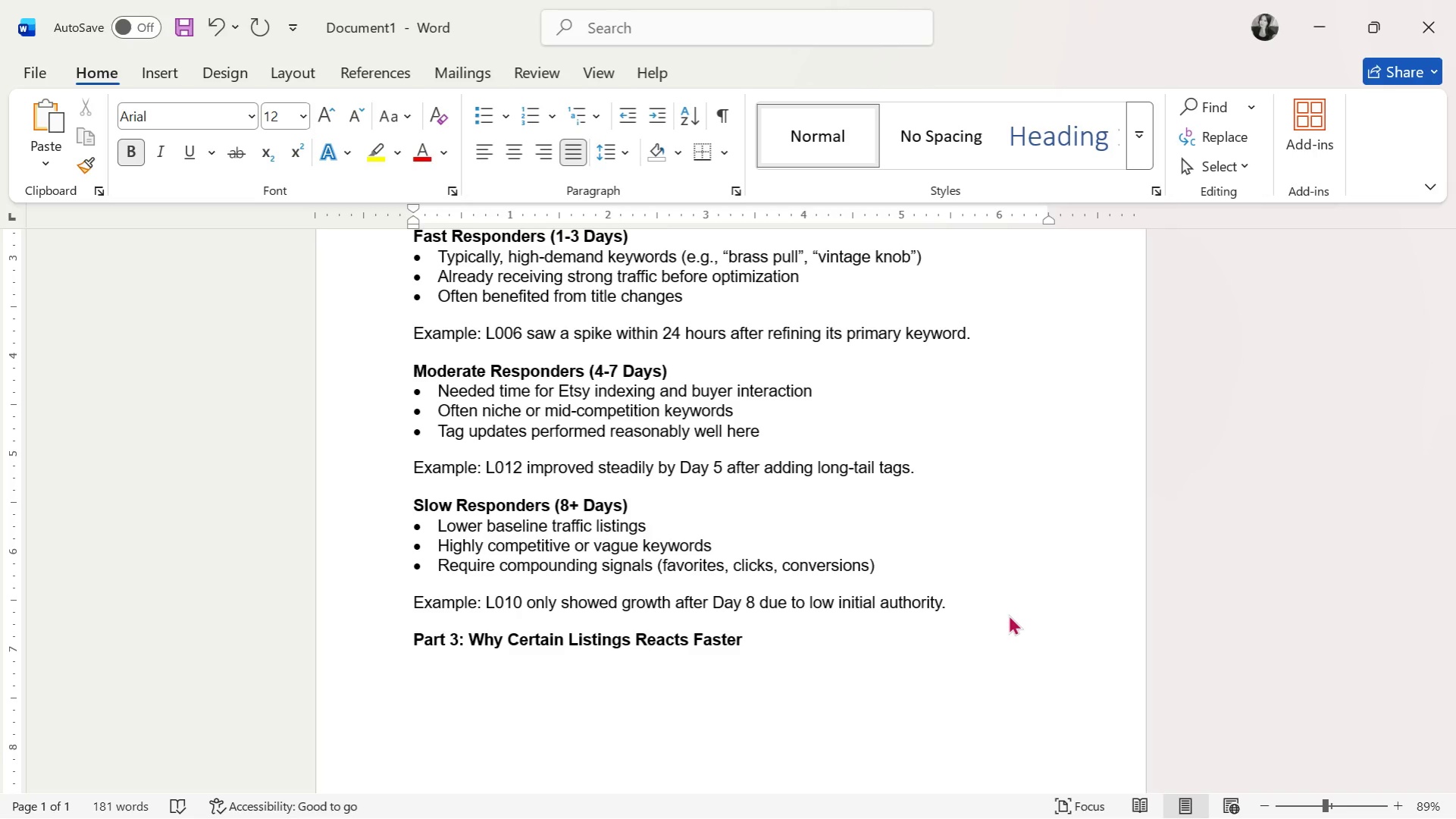 
key(Enter)
 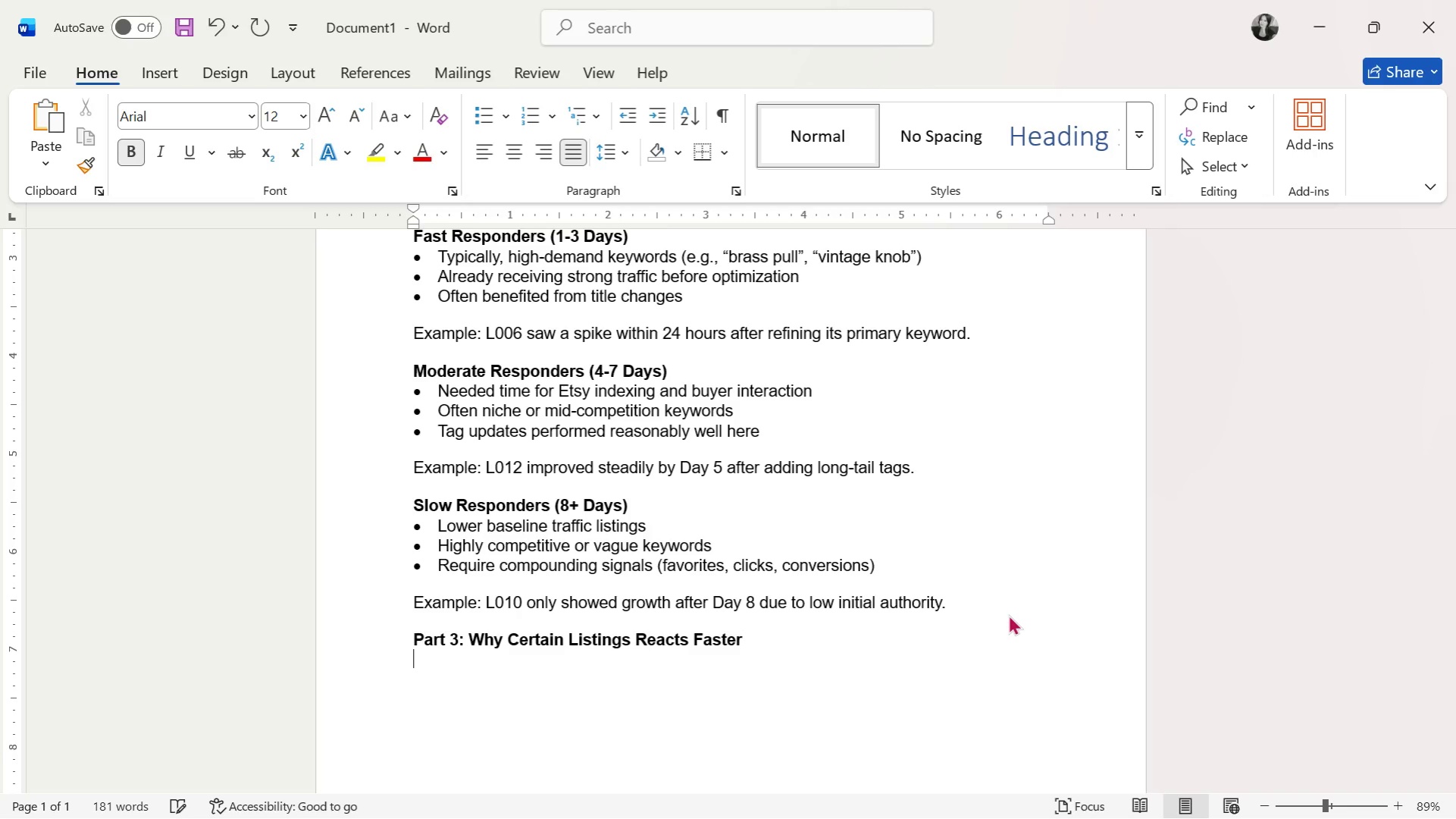 
key(Enter)
 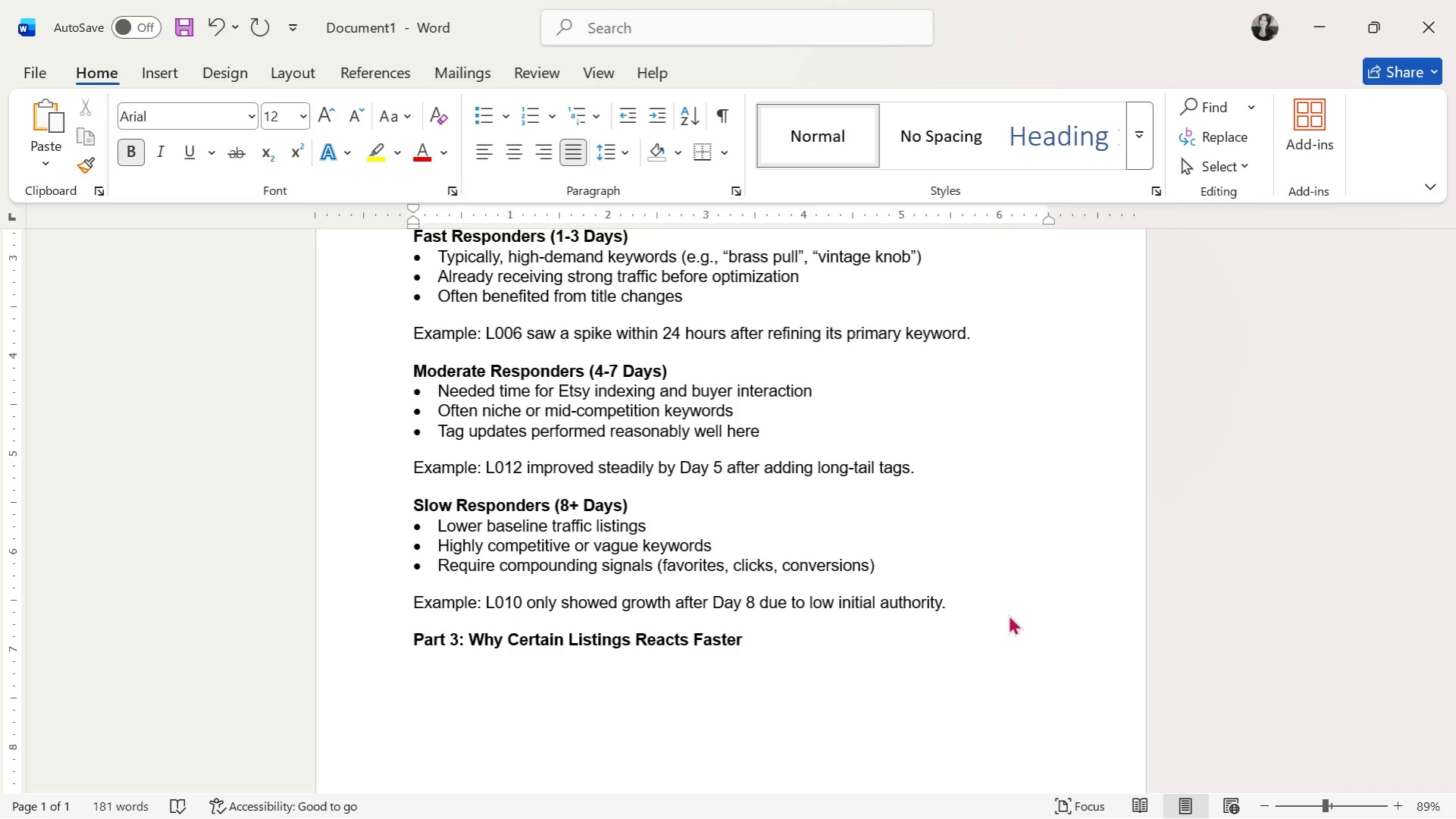 
type(Patterns Identified:)
 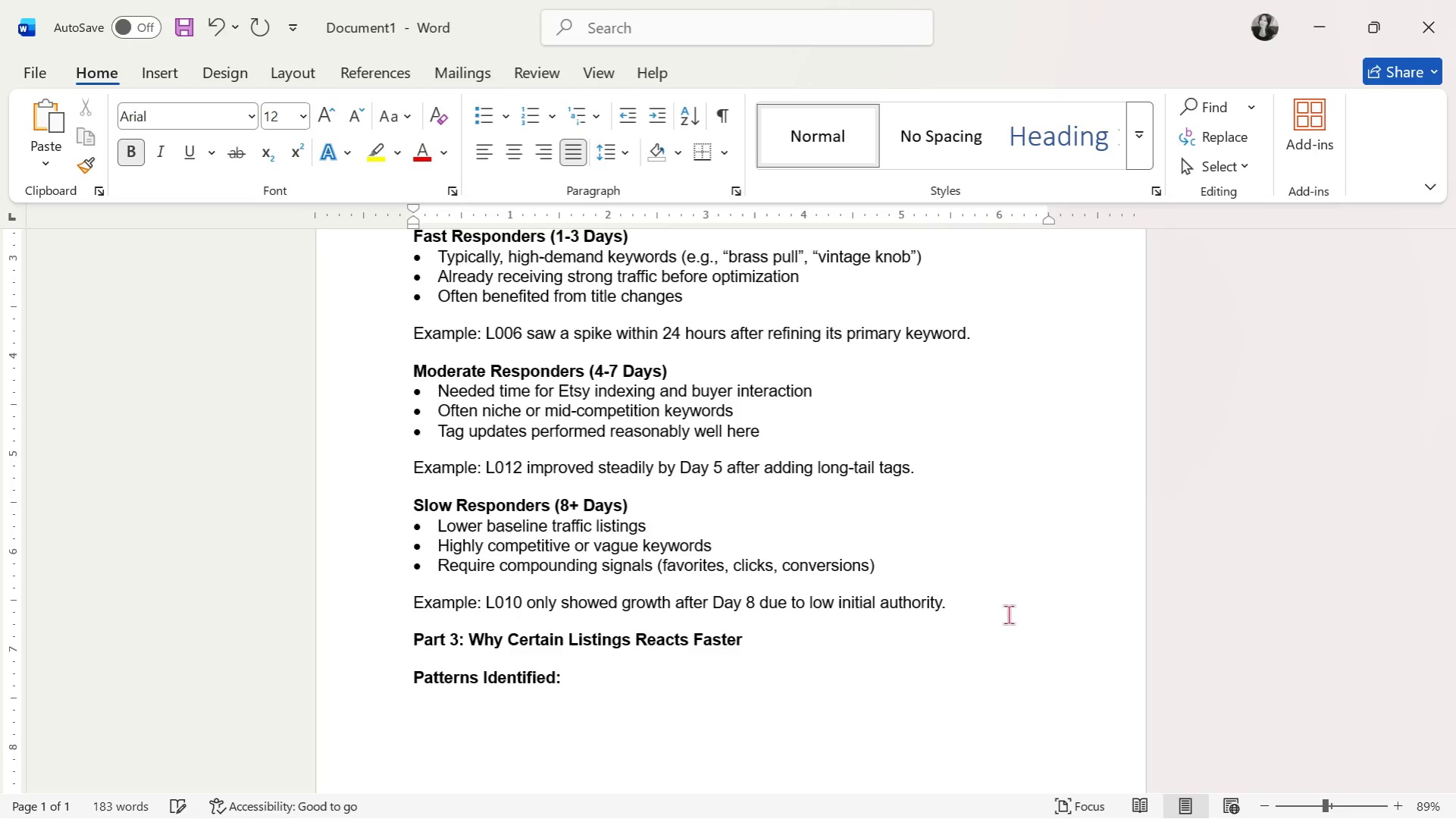 
scroll: coordinate [727, 618], scroll_direction: up, amount: 7.0
 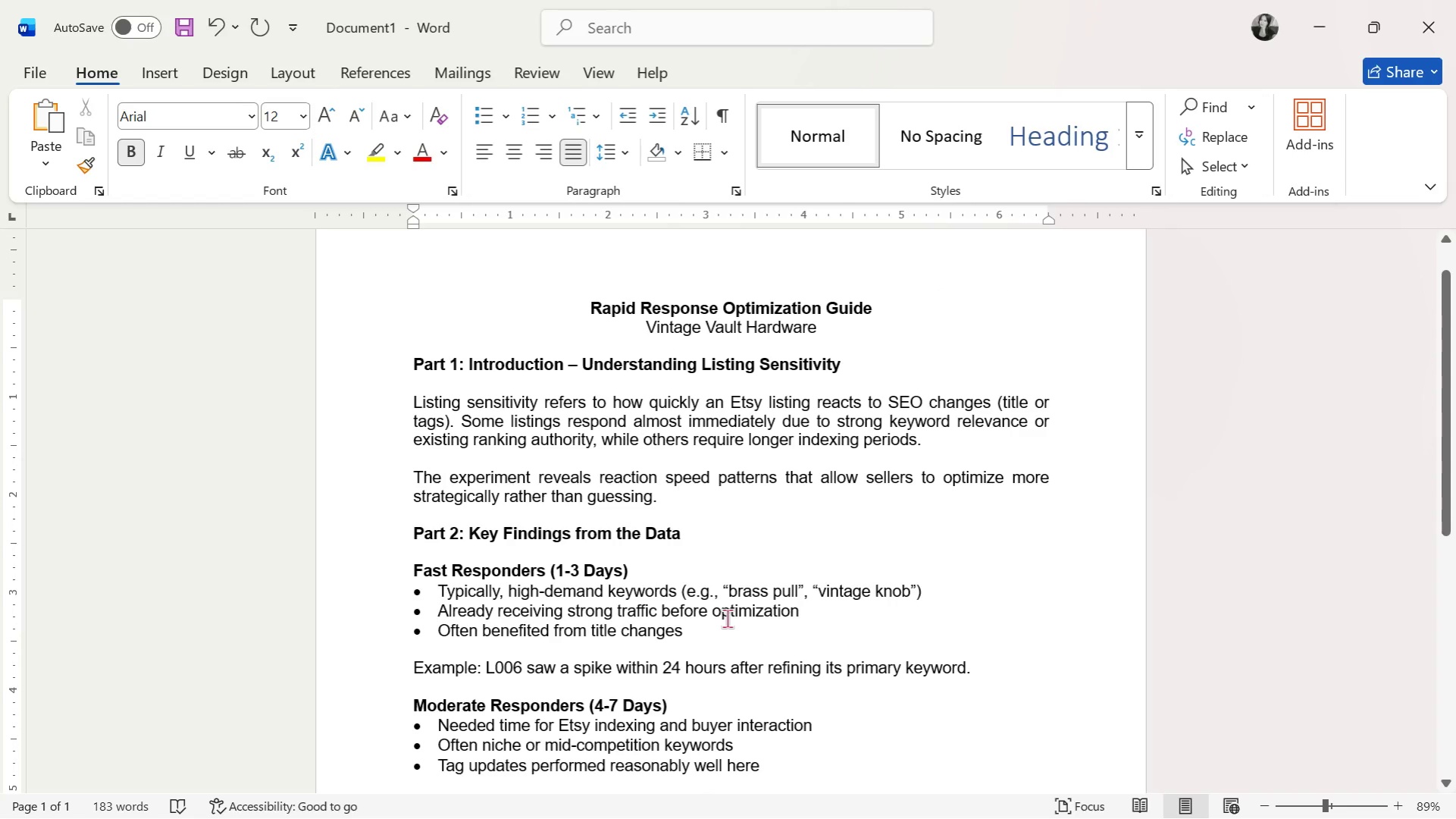 
scroll: coordinate [727, 618], scroll_direction: down, amount: 4.0
 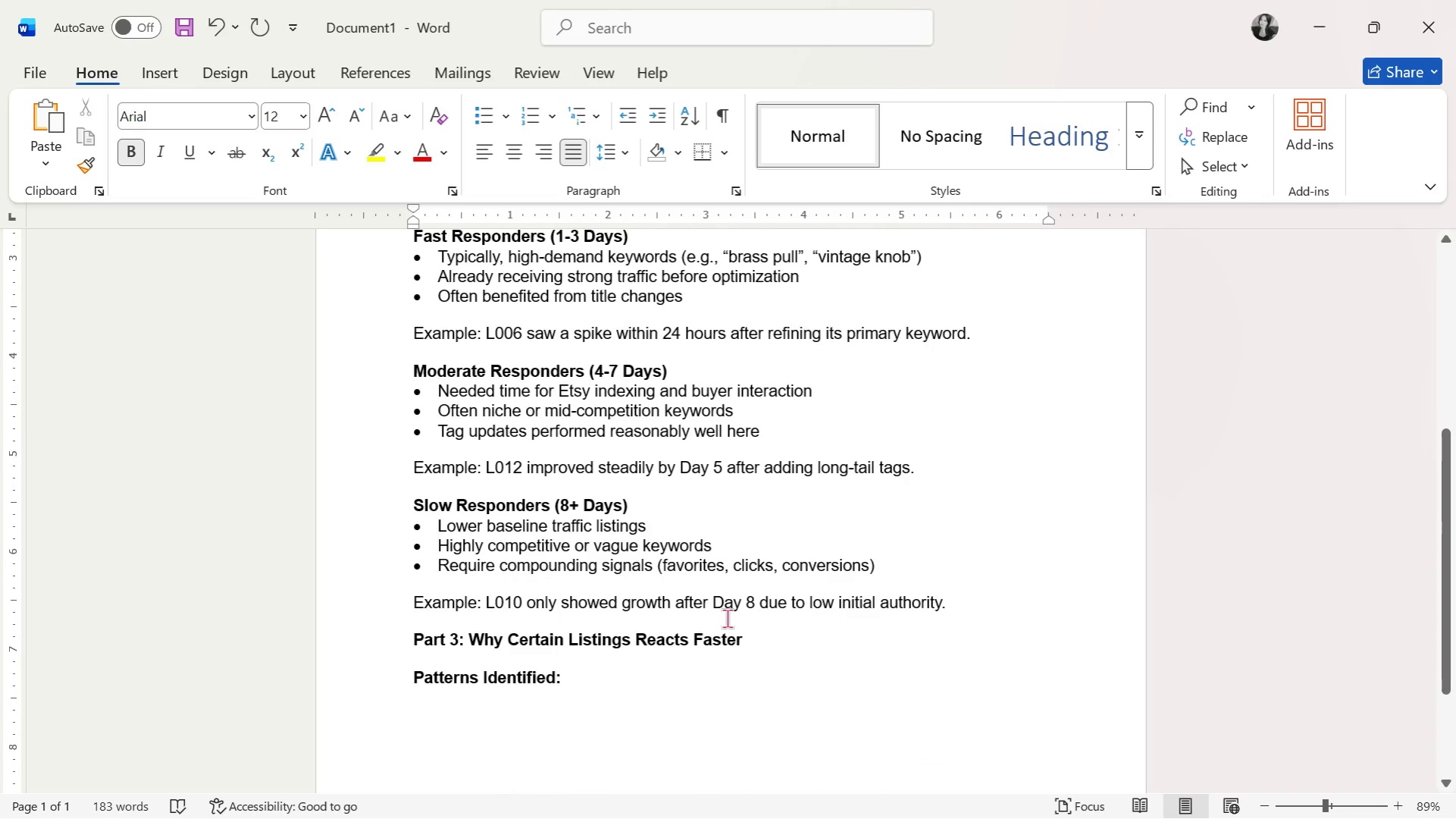 
scroll: coordinate [723, 626], scroll_direction: up, amount: 1.0
 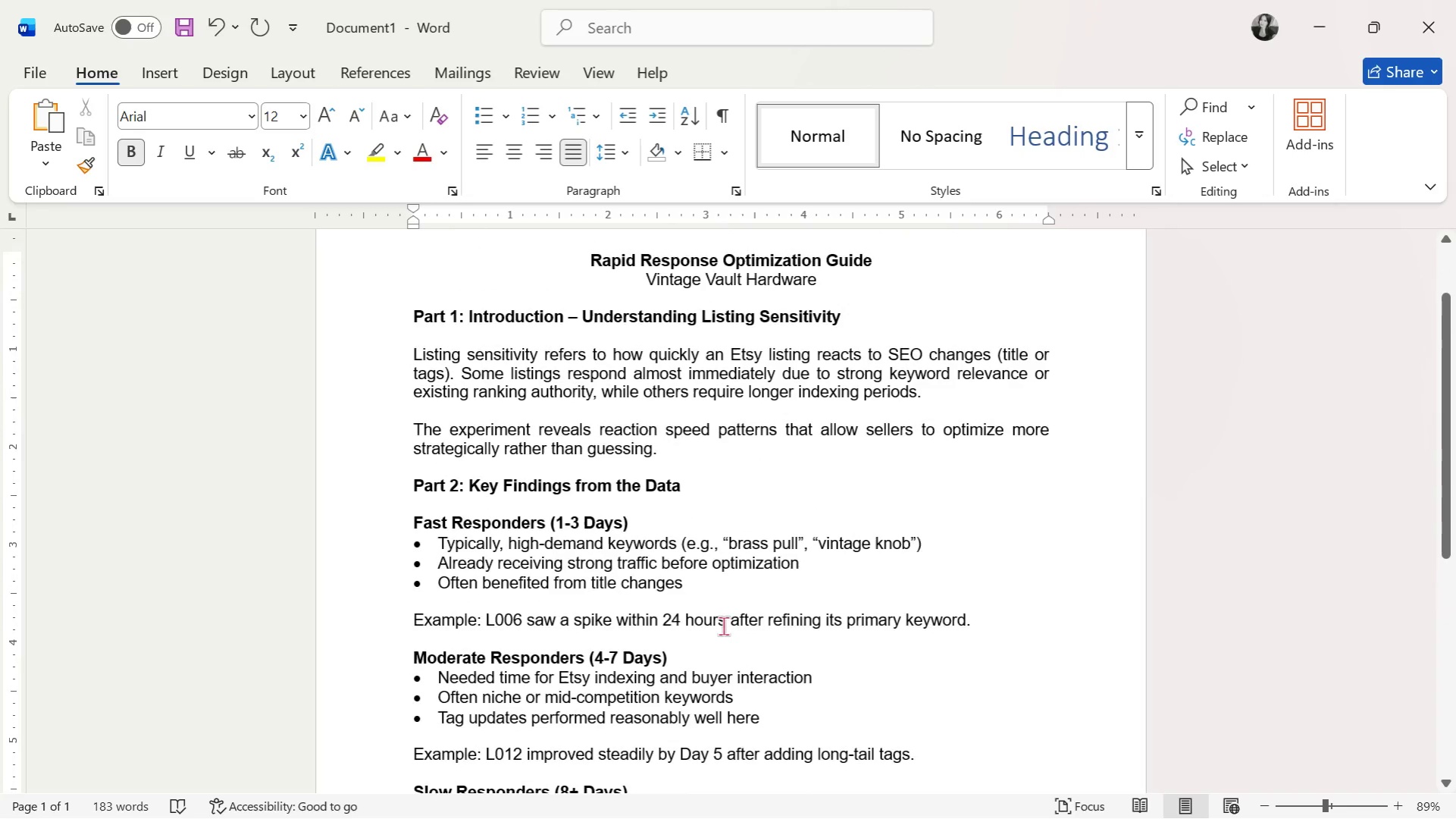 
scroll: coordinate [723, 626], scroll_direction: down, amount: 5.0
 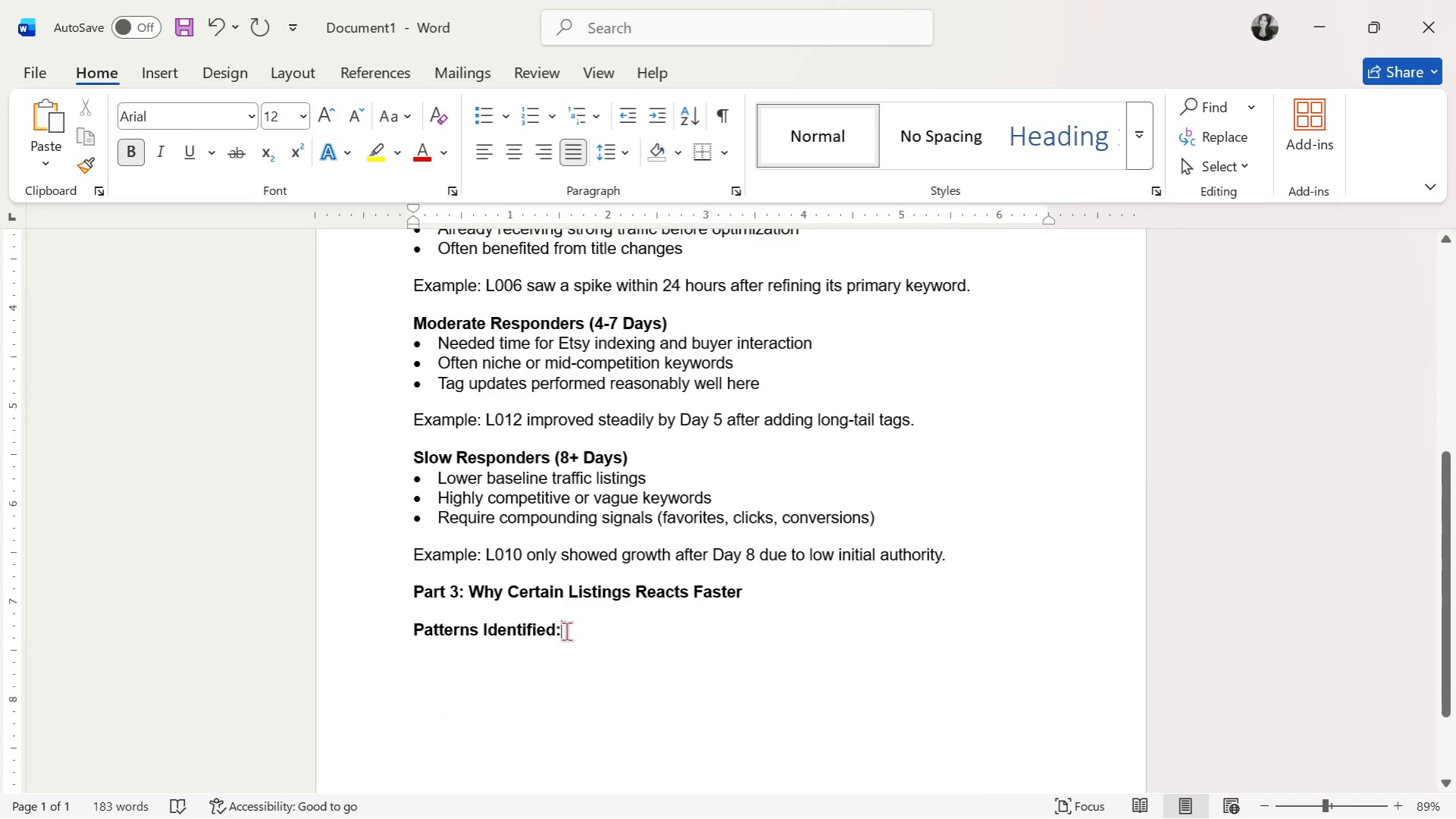 
left_click_drag(start_coordinate=[590, 632], to_coordinate=[421, 635])
 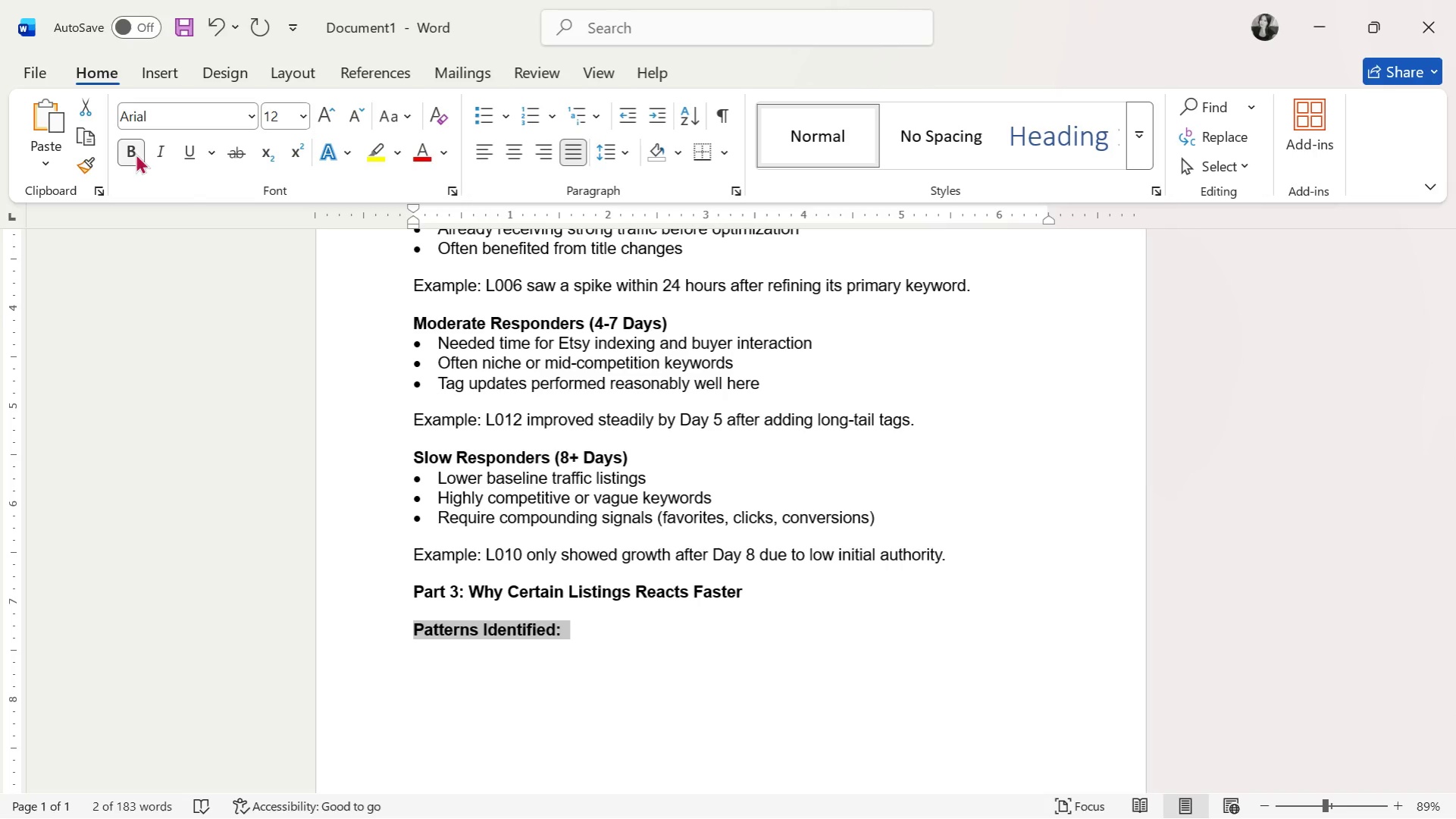 
left_click([123, 143])
 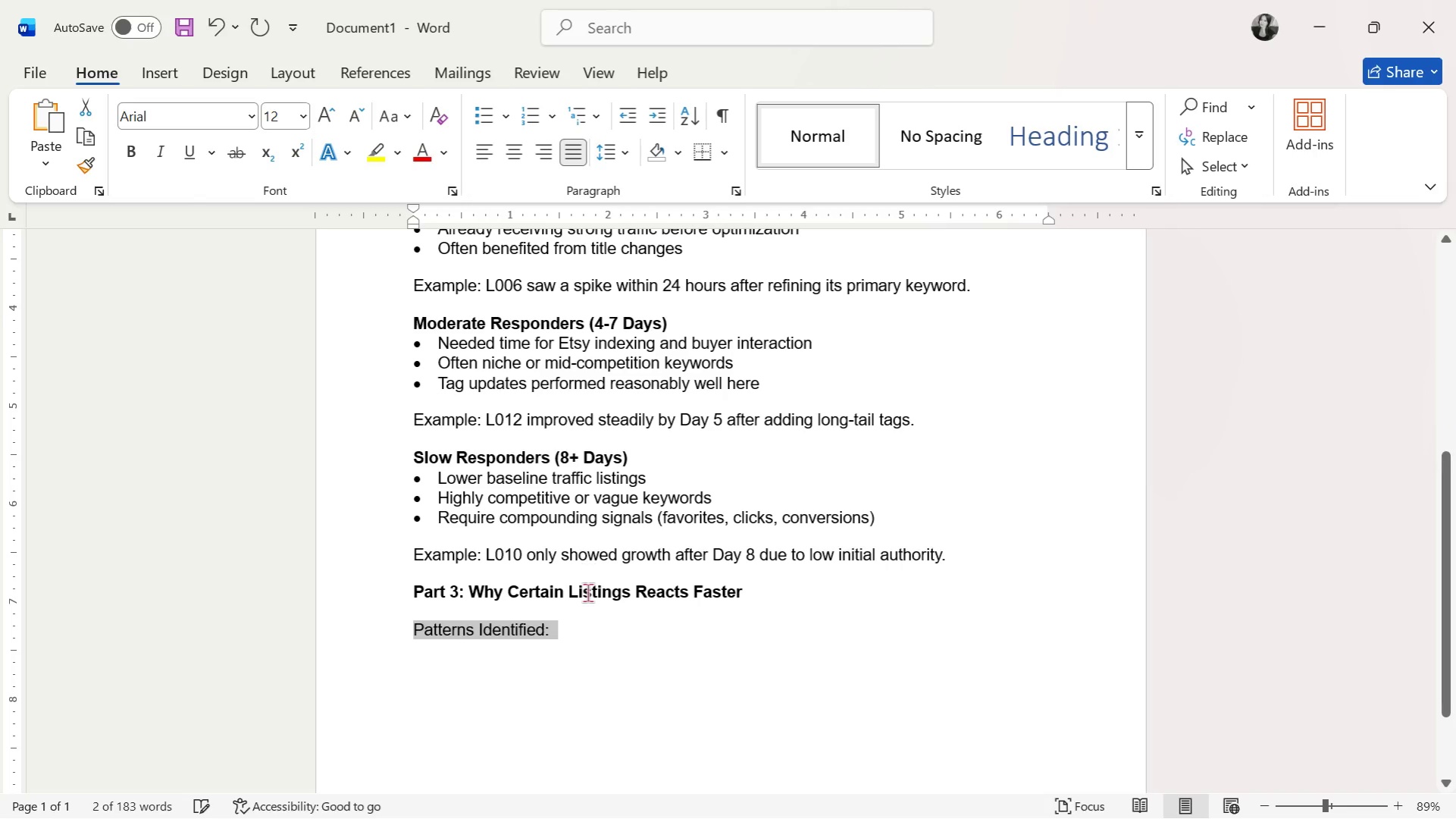 
left_click([587, 598])
 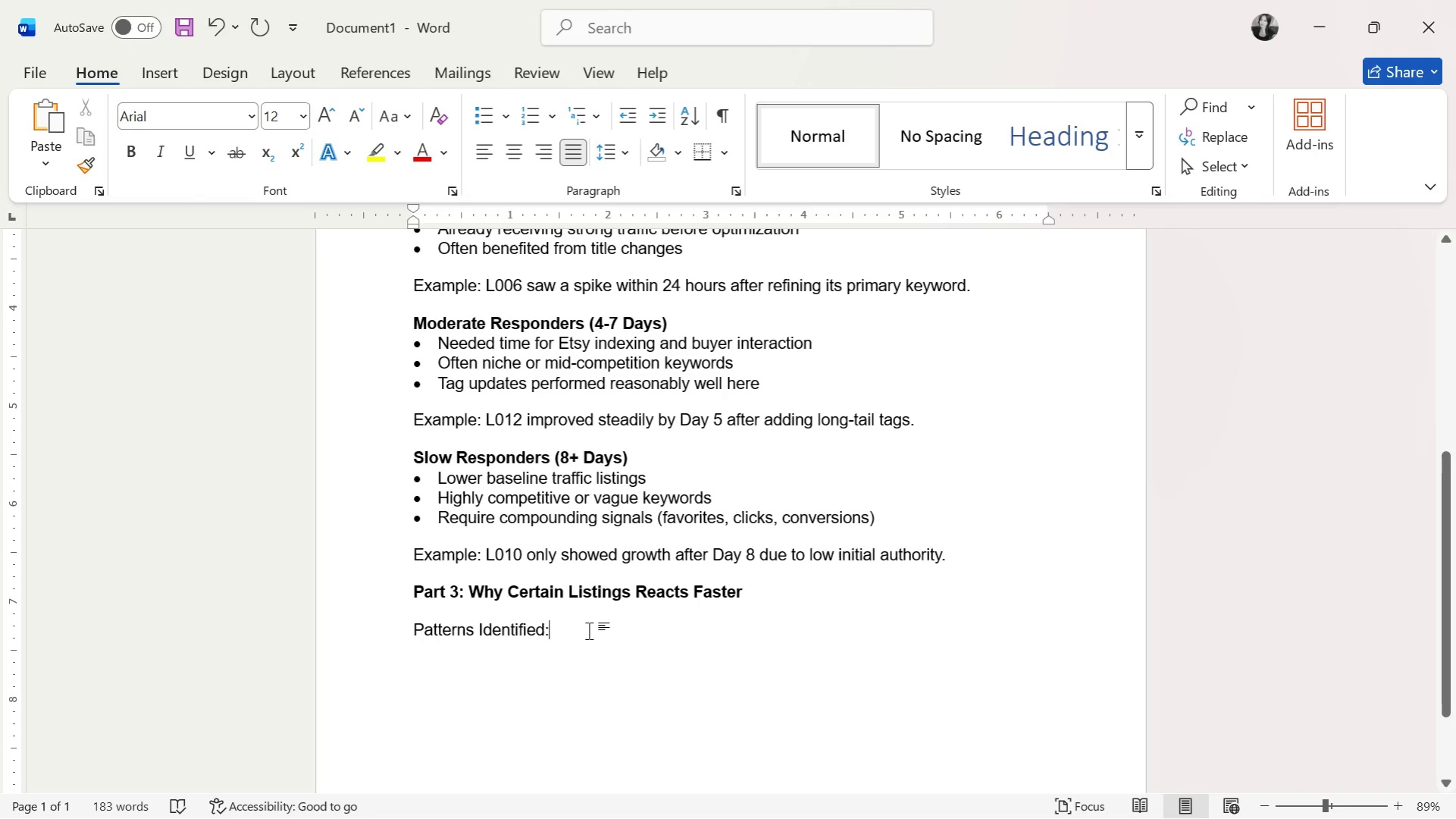 
key(Enter)
 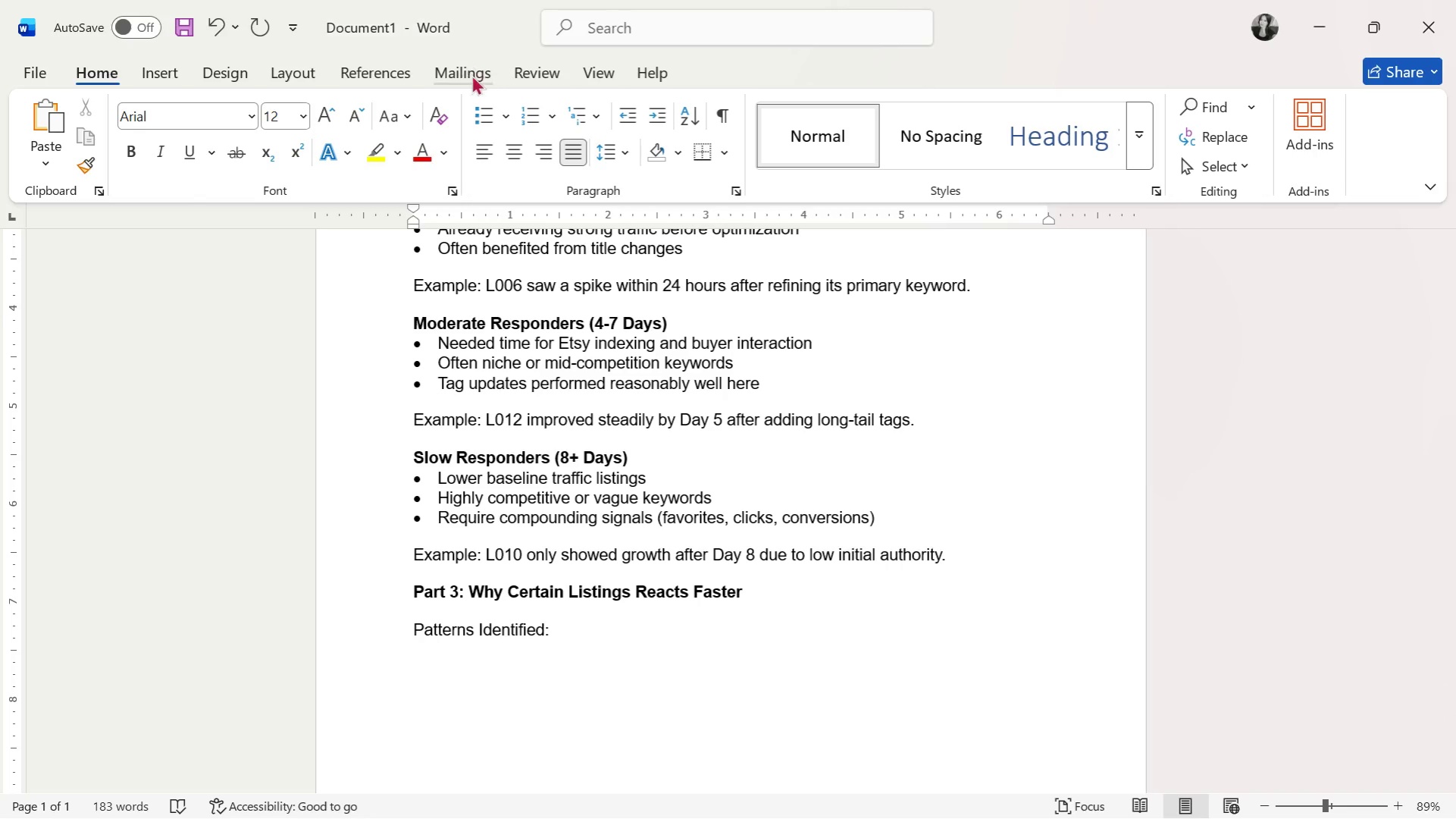 
left_click([482, 120])
 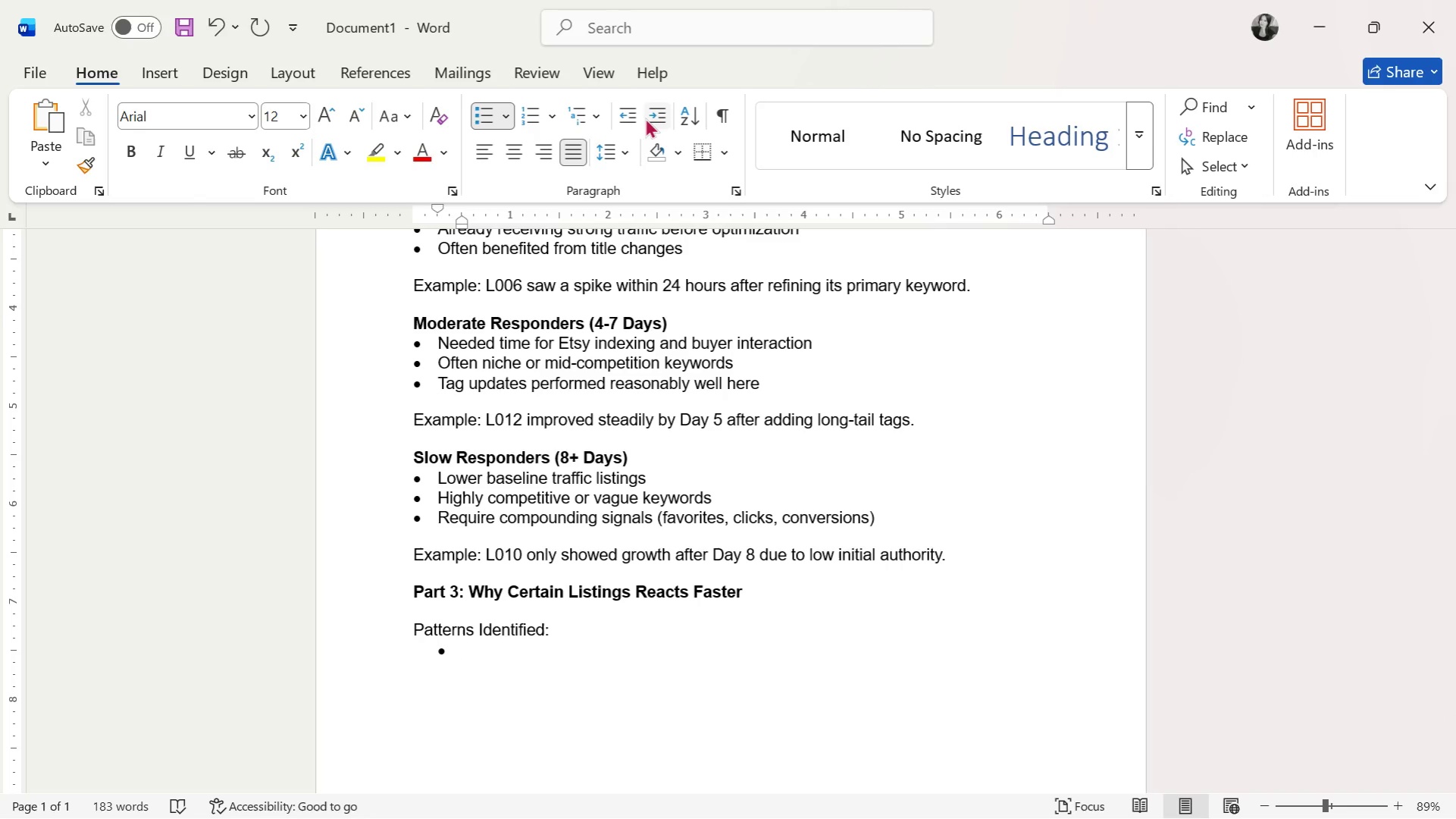 
left_click([628, 111])
 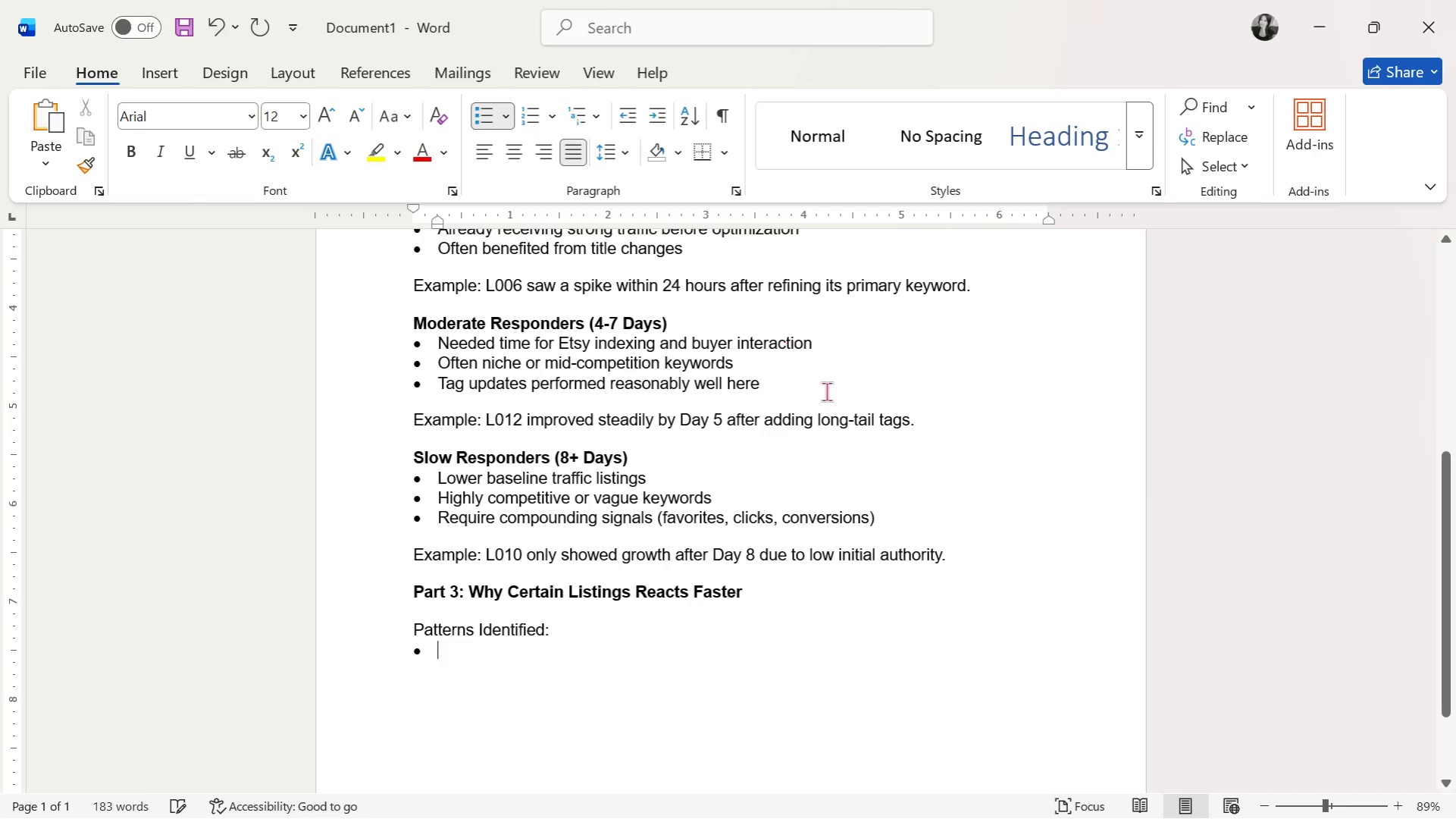 
scroll: coordinate [826, 391], scroll_direction: down, amount: 4.0
 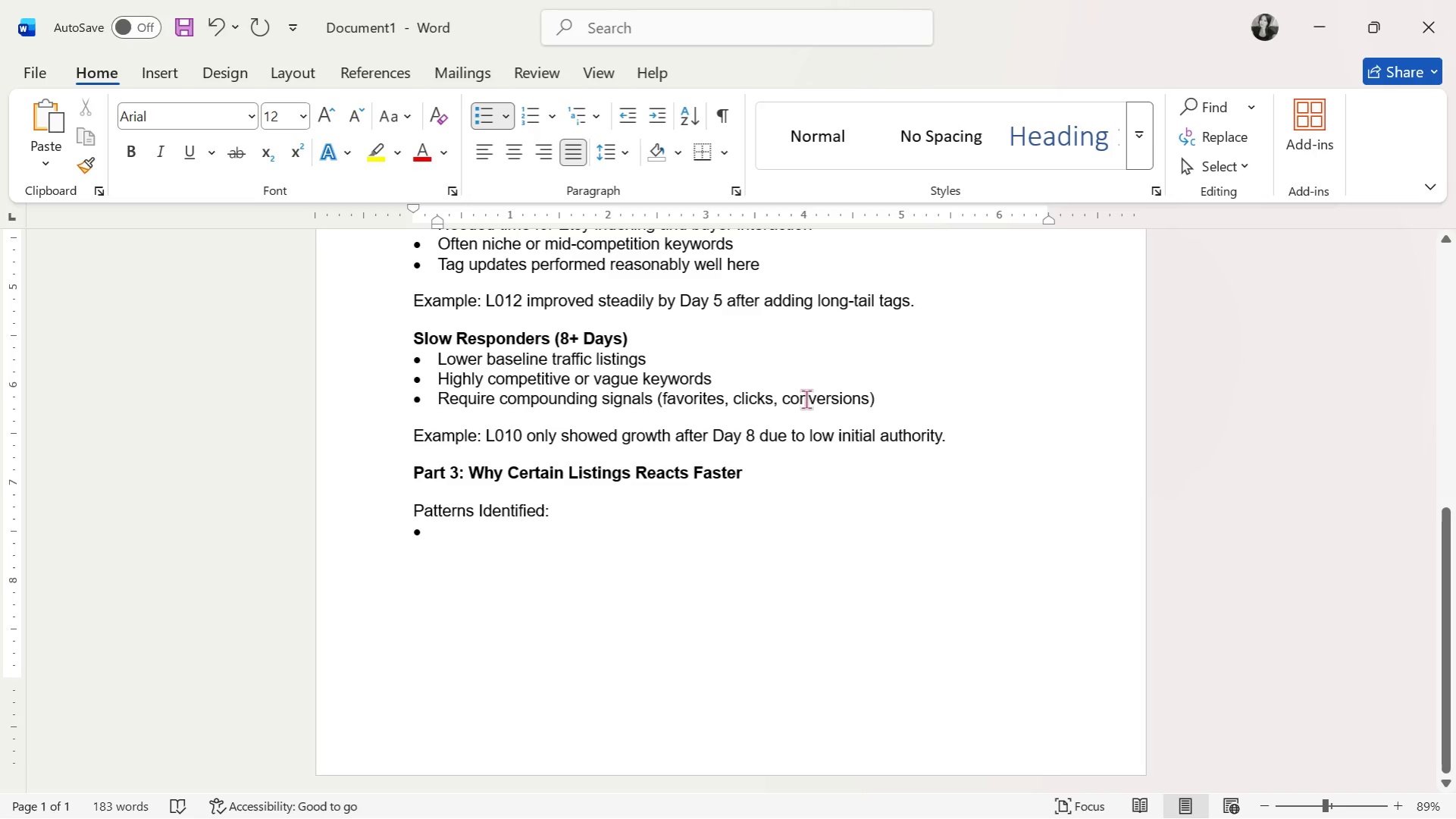 
type(Finish Type Matters: "Brushed brass" snd )
key(Backspace)
key(Backspace)
key(Backspace)
key(Backspace)
type(and "matte gold" performed faster due to current interior design trends.)
 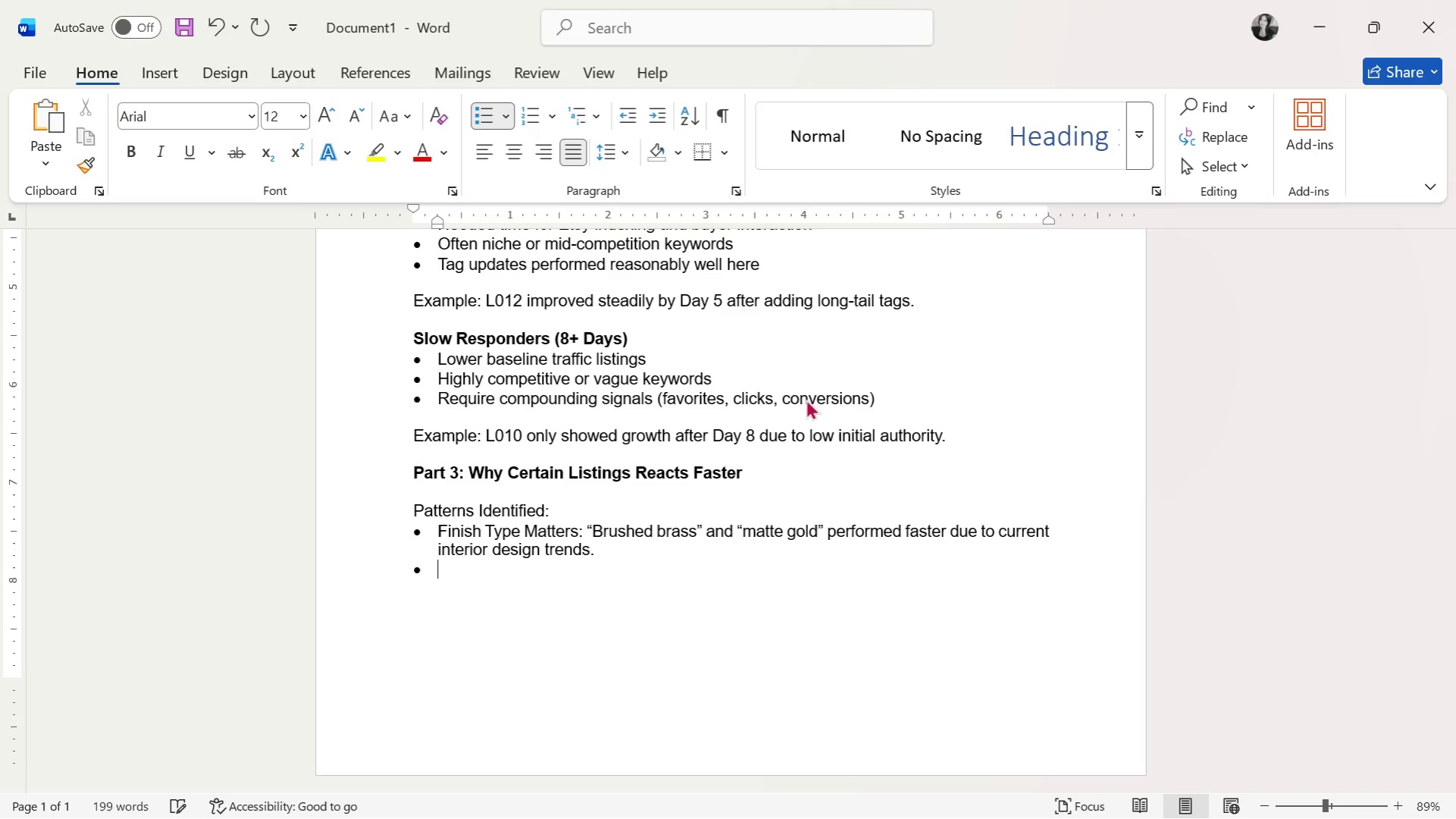 
 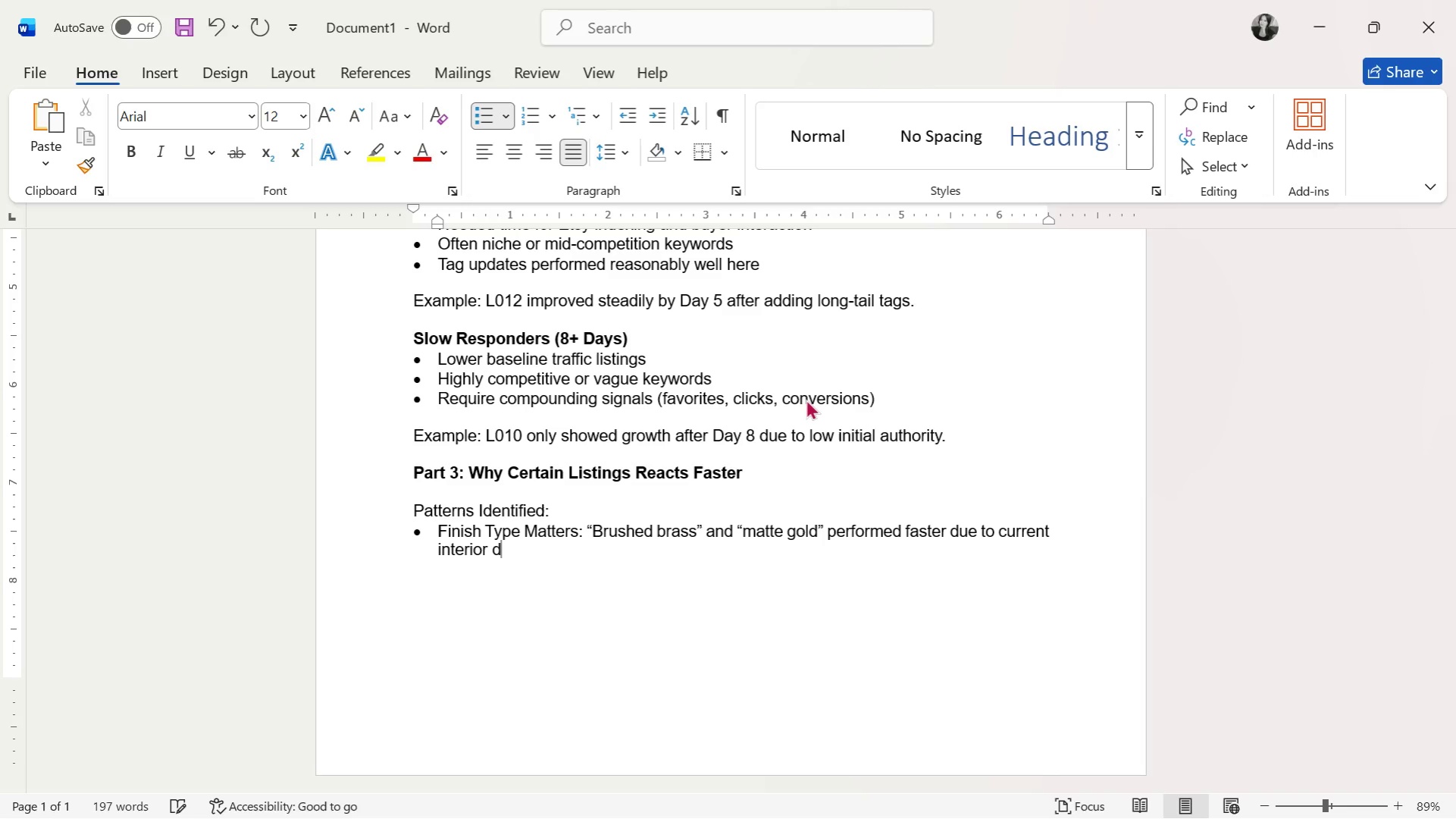 
key(Enter)
 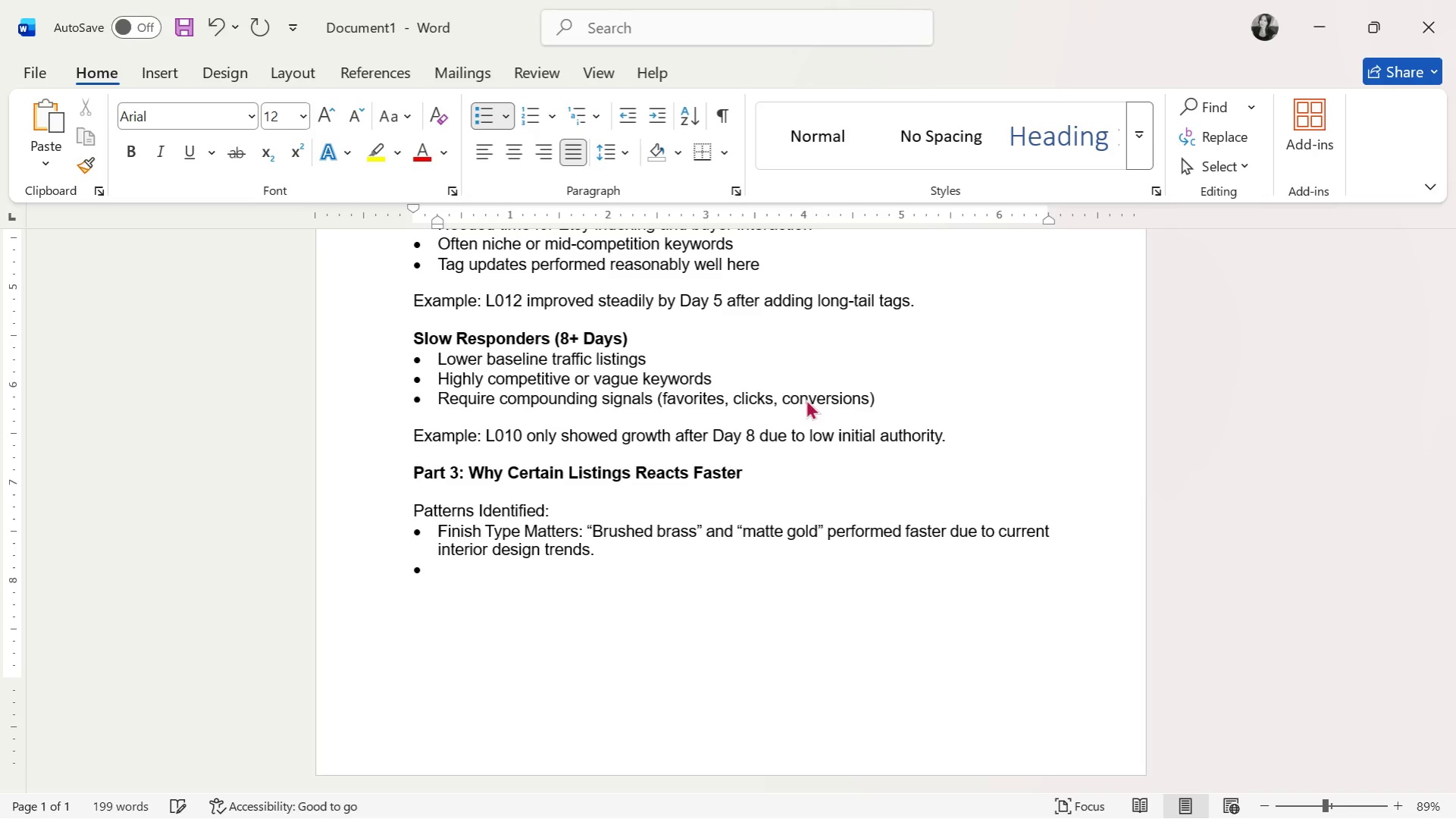 
type(Specifically Wind)
key(Backspace)
type(s: Listings with clear intent keywords ("128mm drawer)
 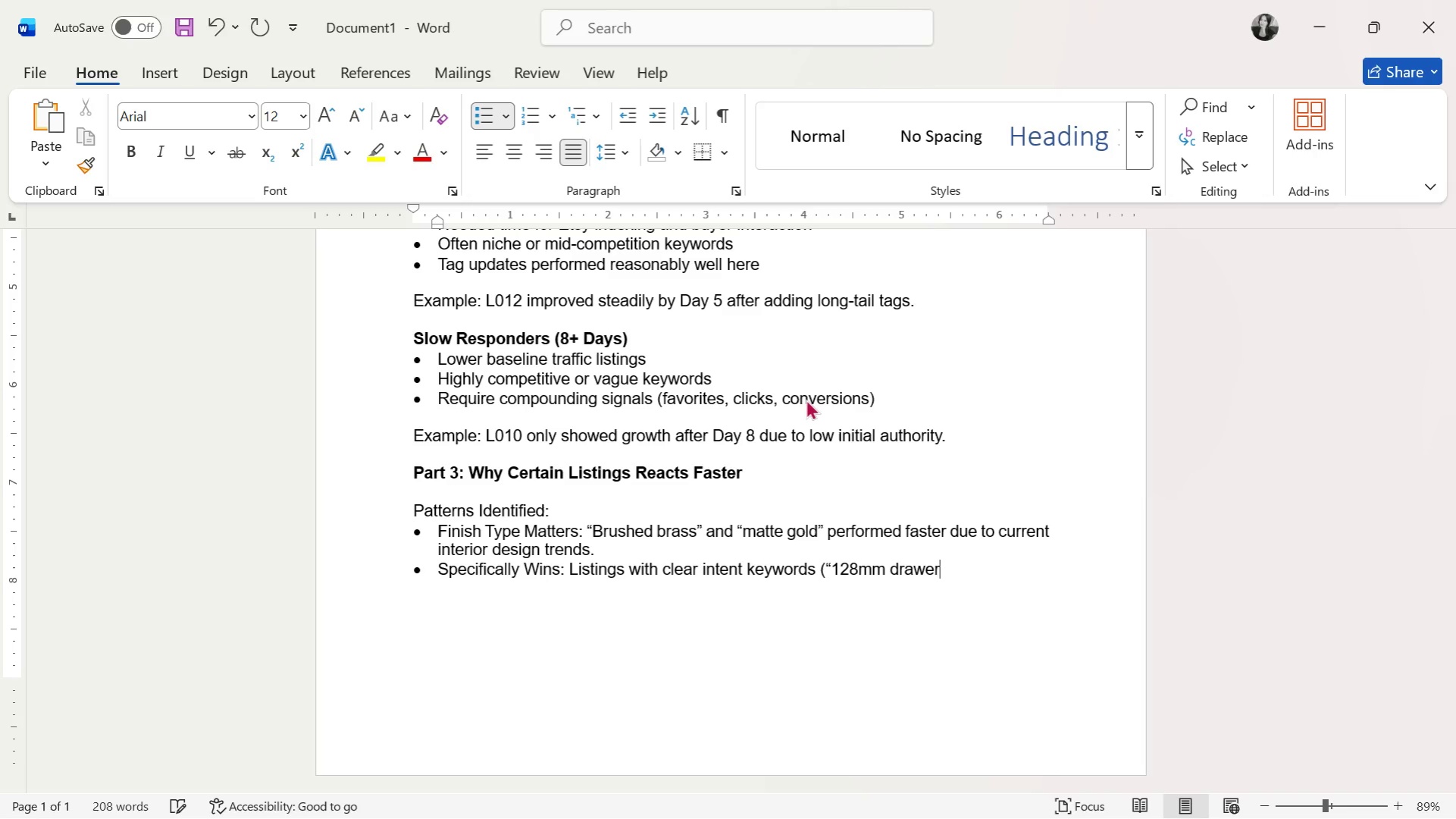 
type( pull") responded faster tha)
 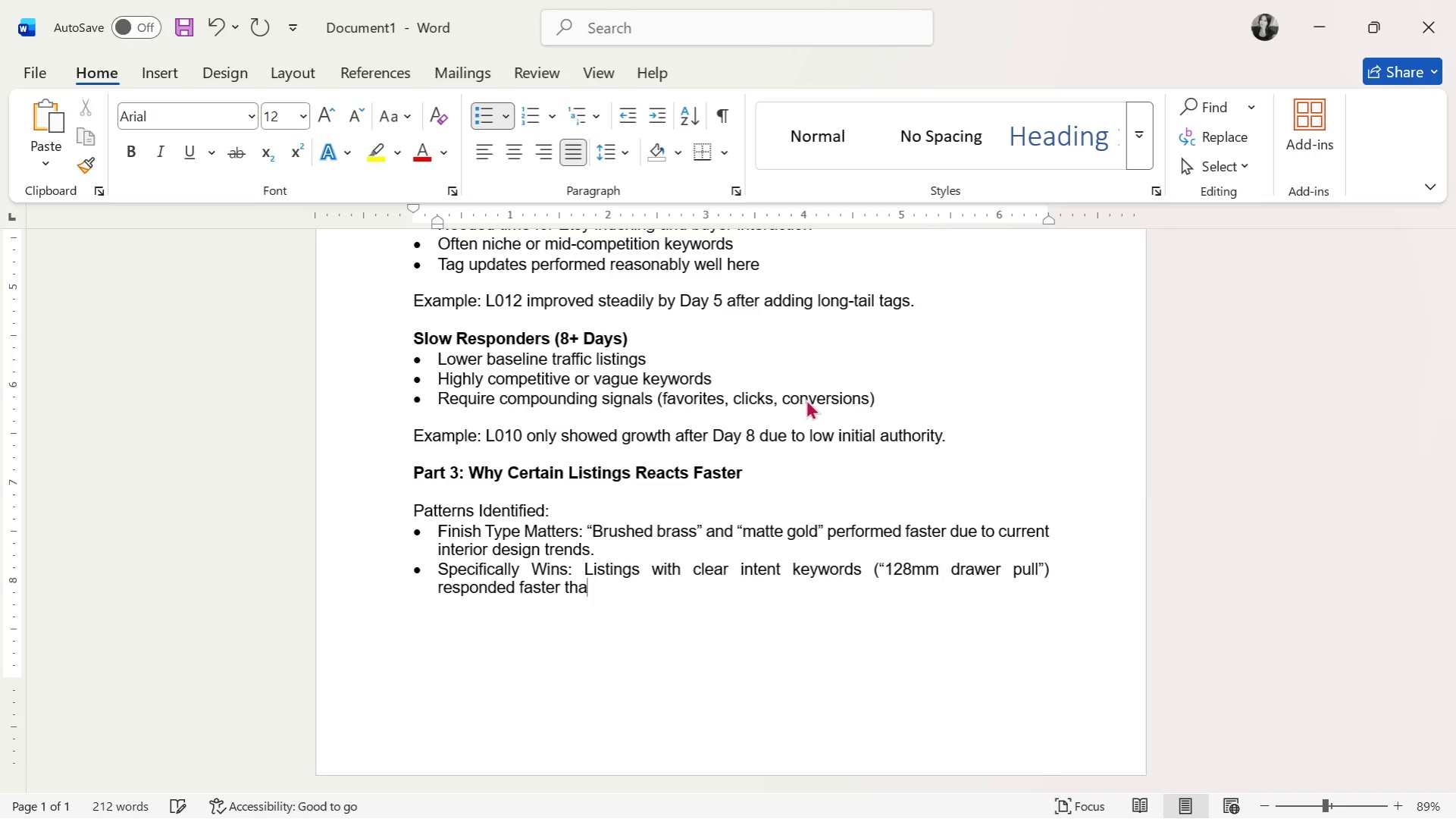 
wait(11.38)
 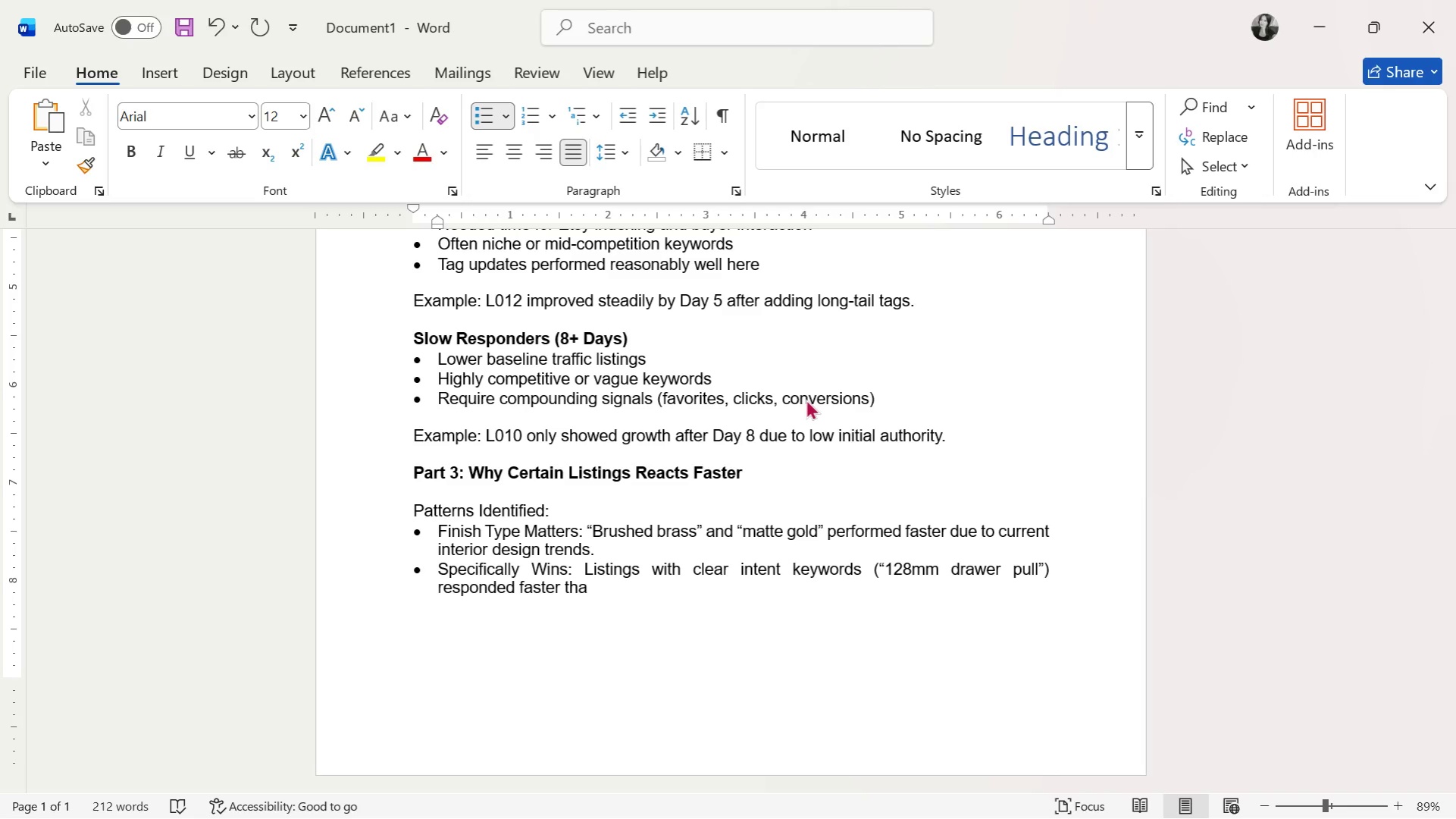 
type(n generic ones.)
 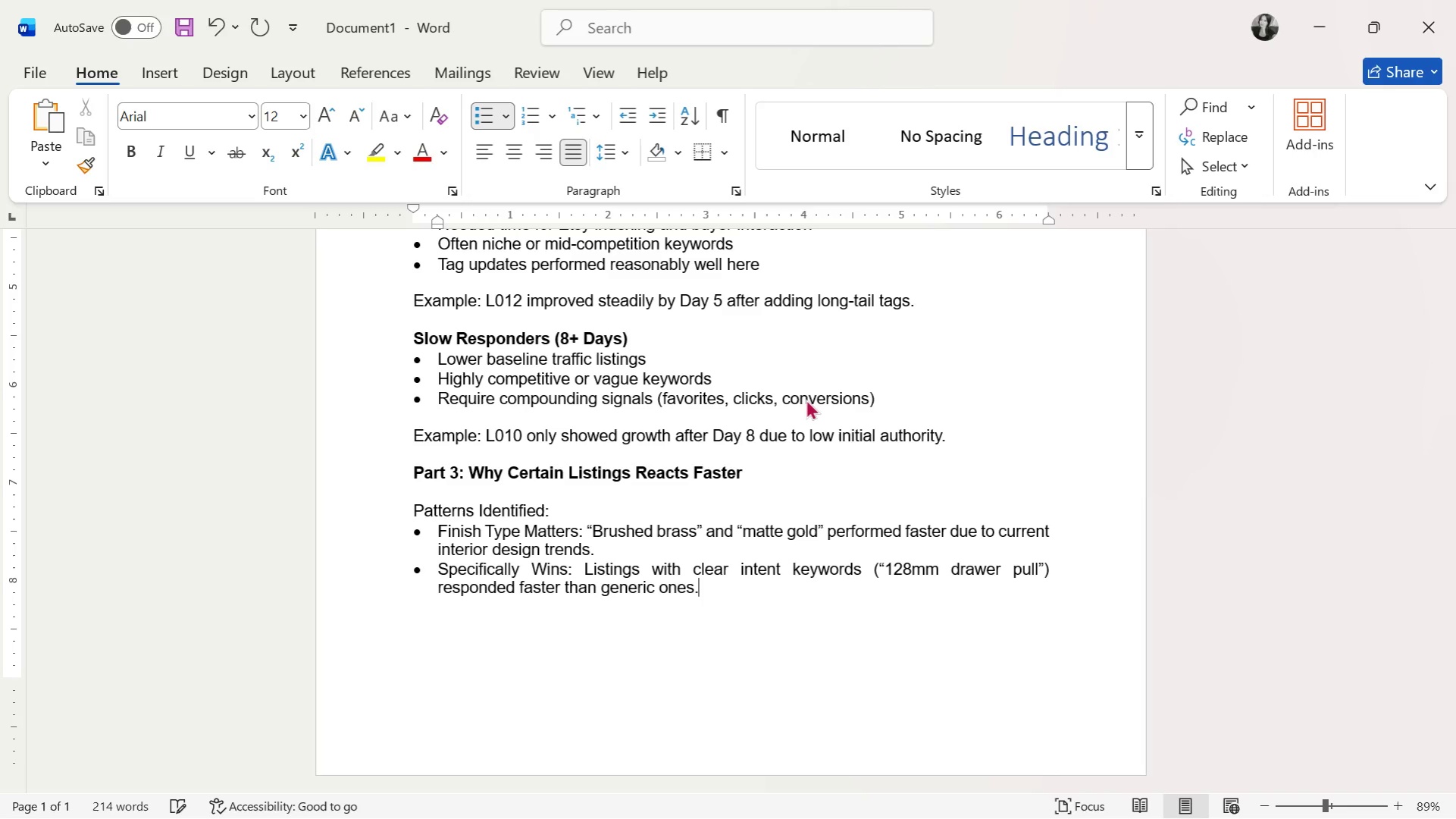 
key(Enter)
 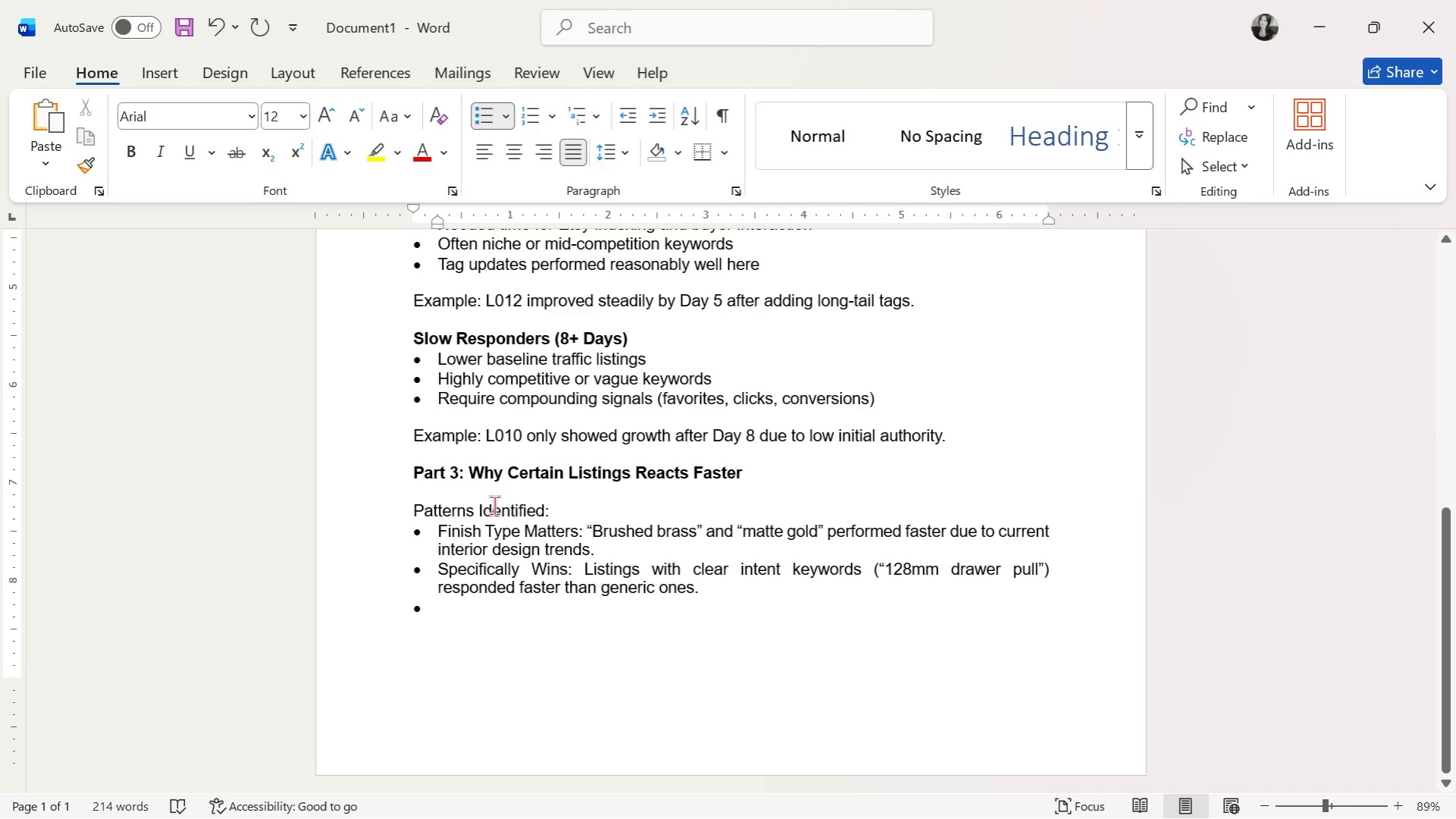 
double_click([498, 579])
 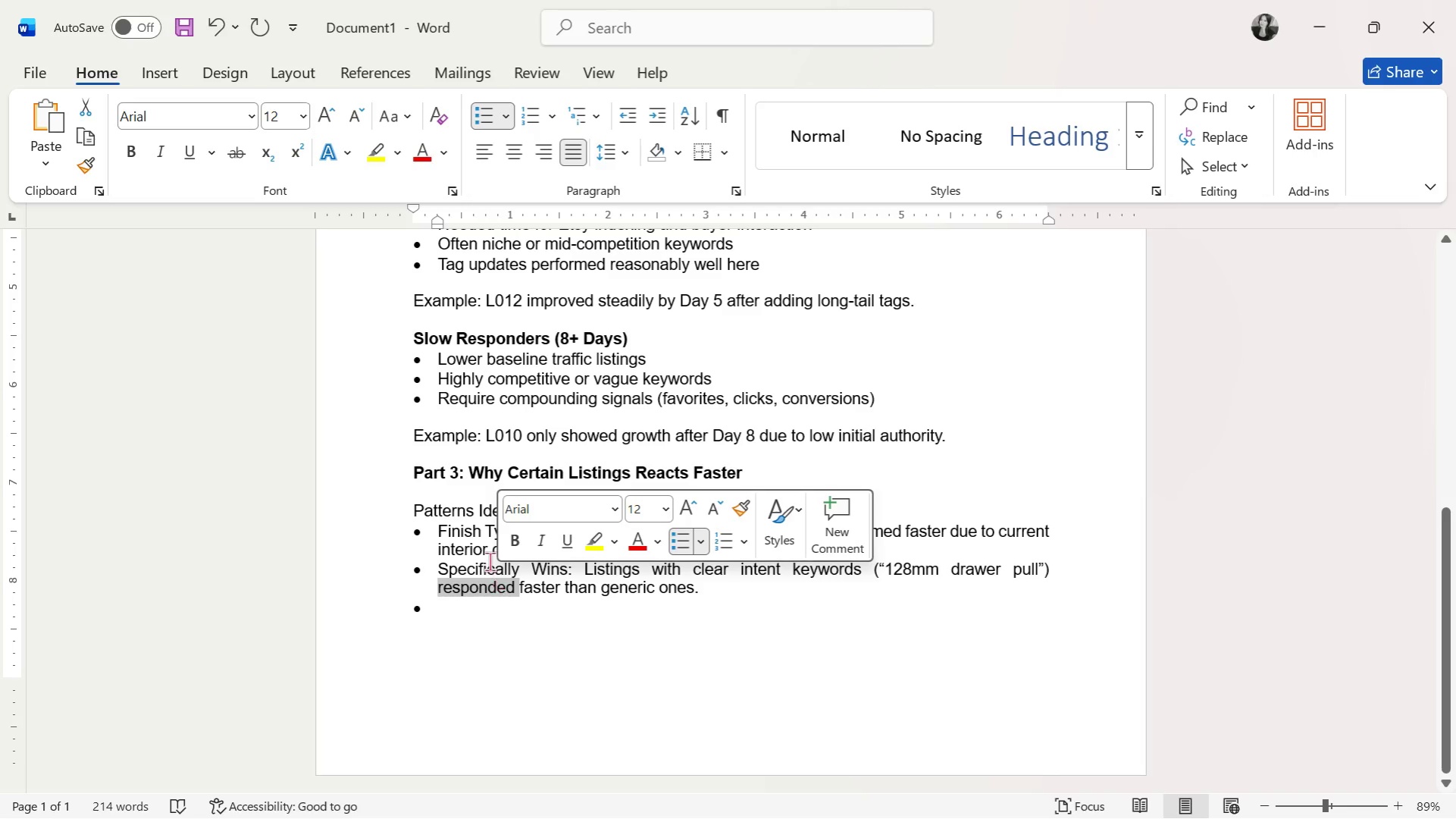 
triple_click([490, 561])
 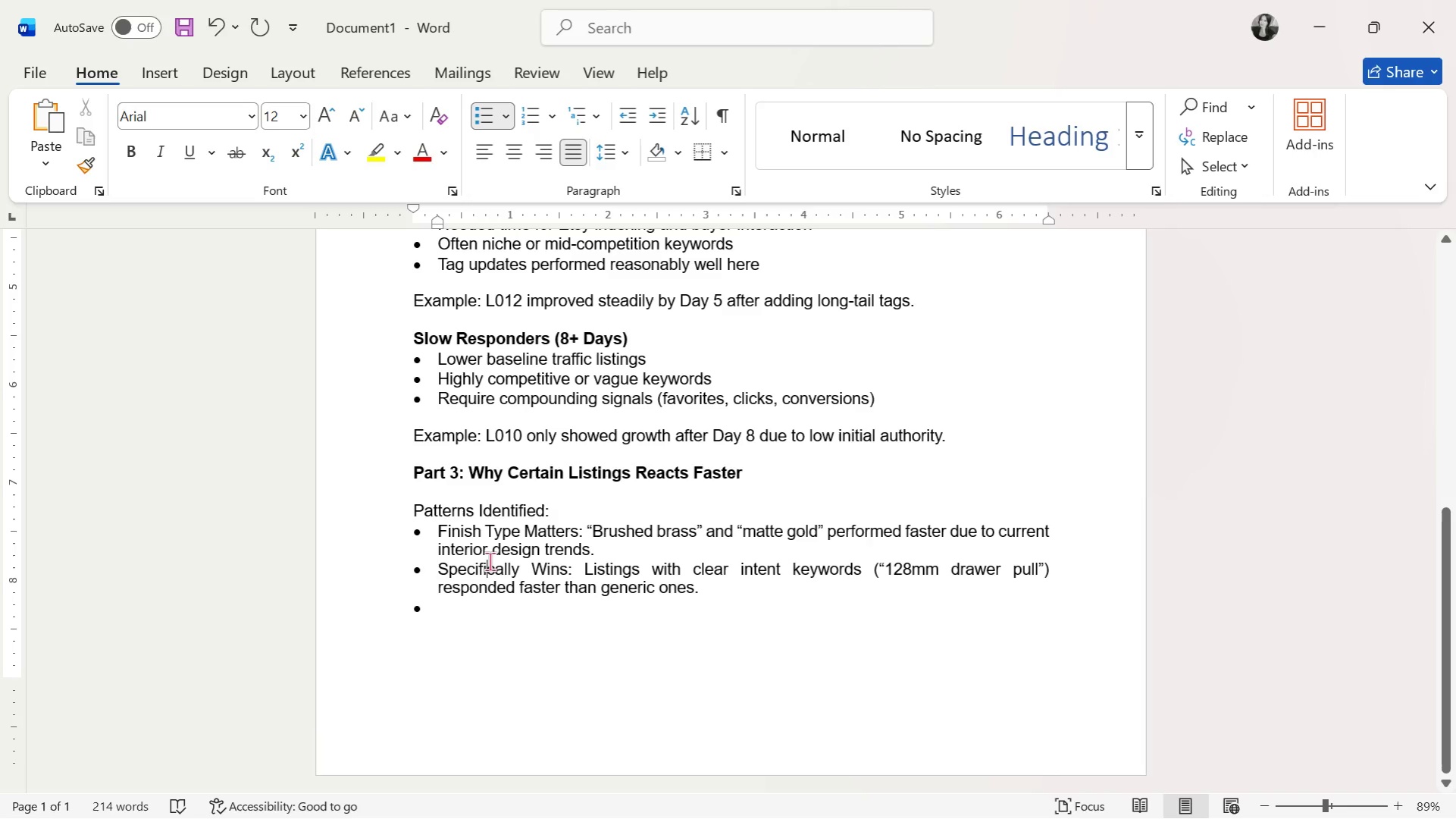 
triple_click([490, 561])
 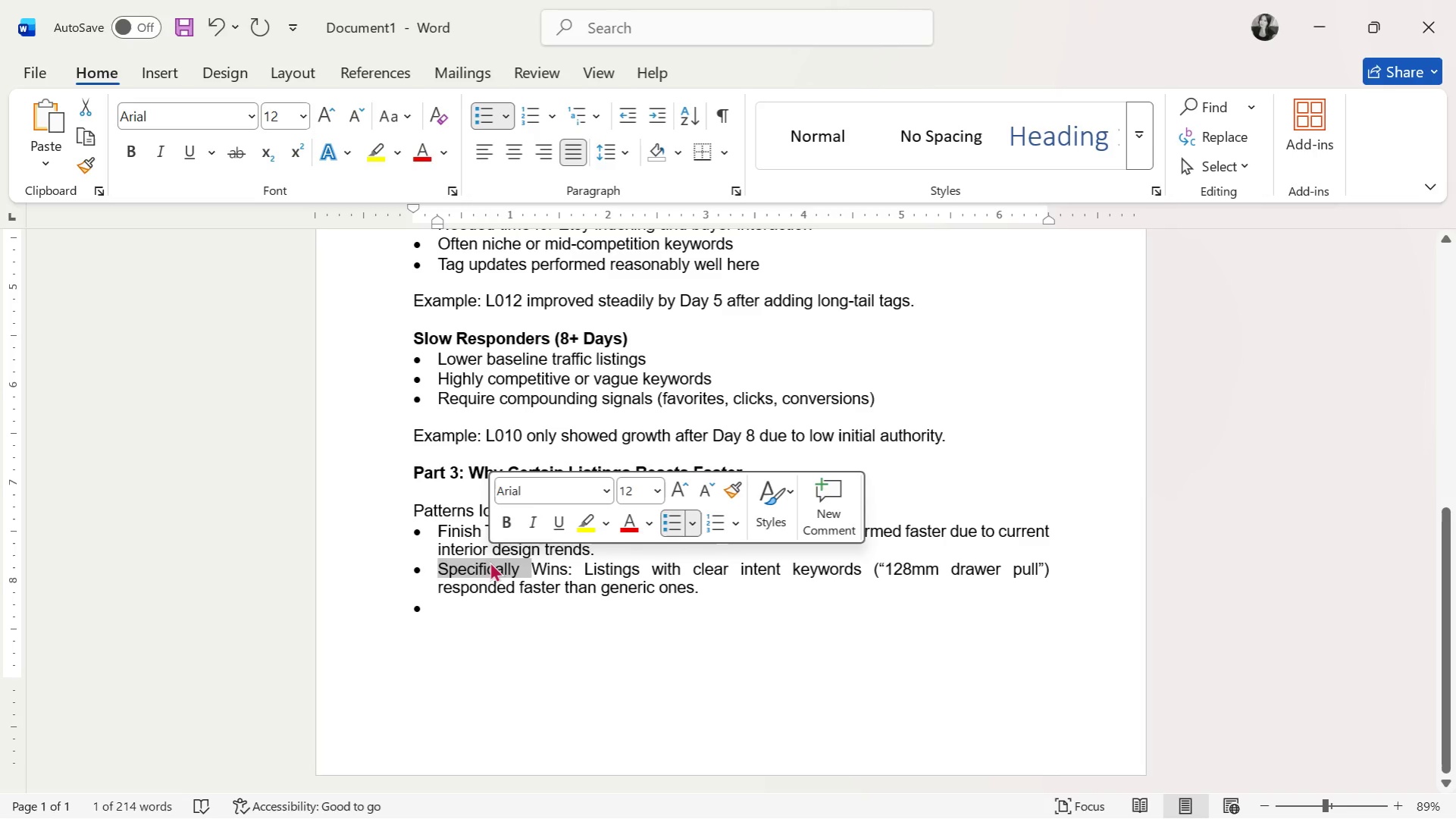 
type(Specificity)
 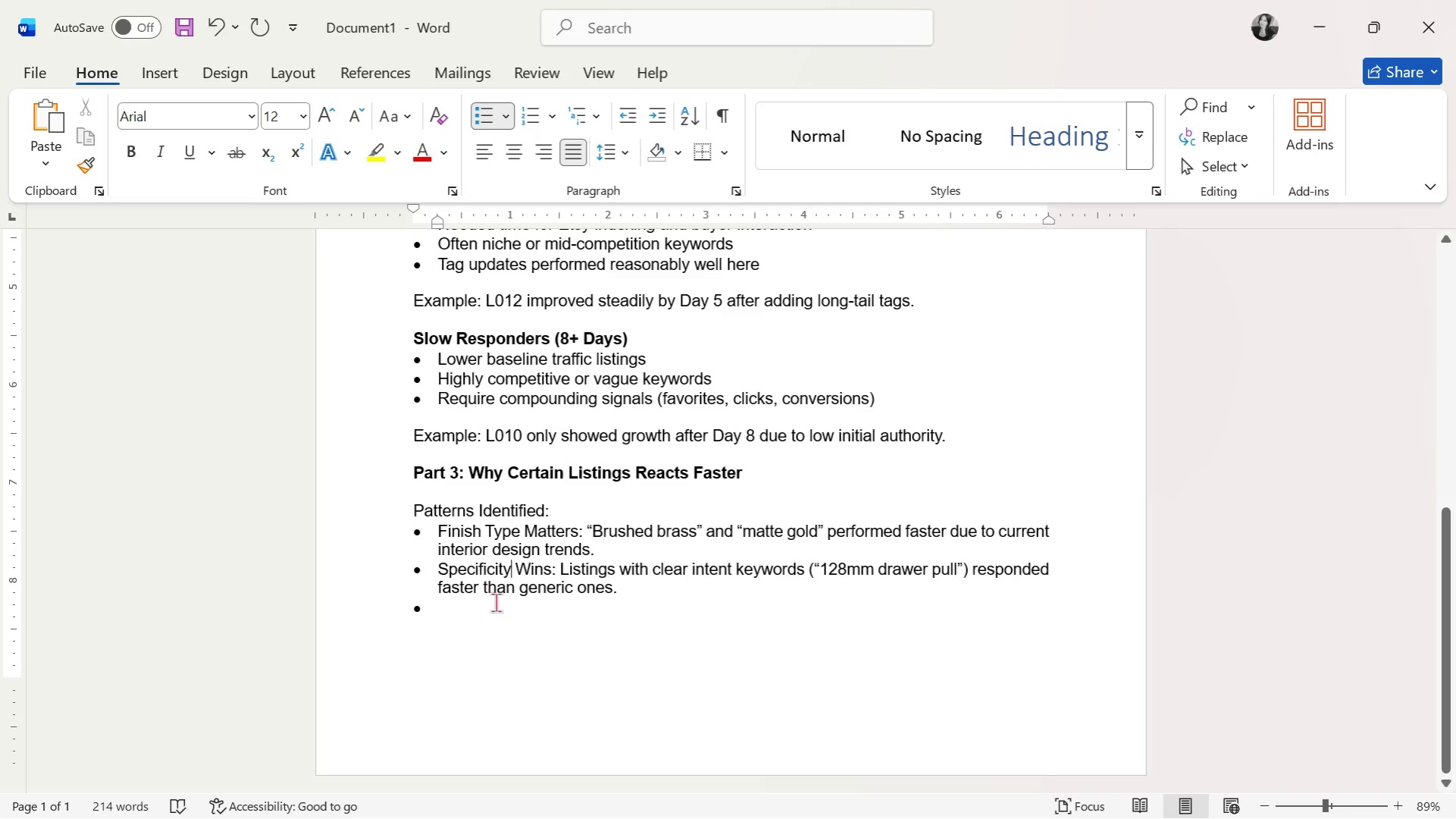 
left_click([519, 573])
 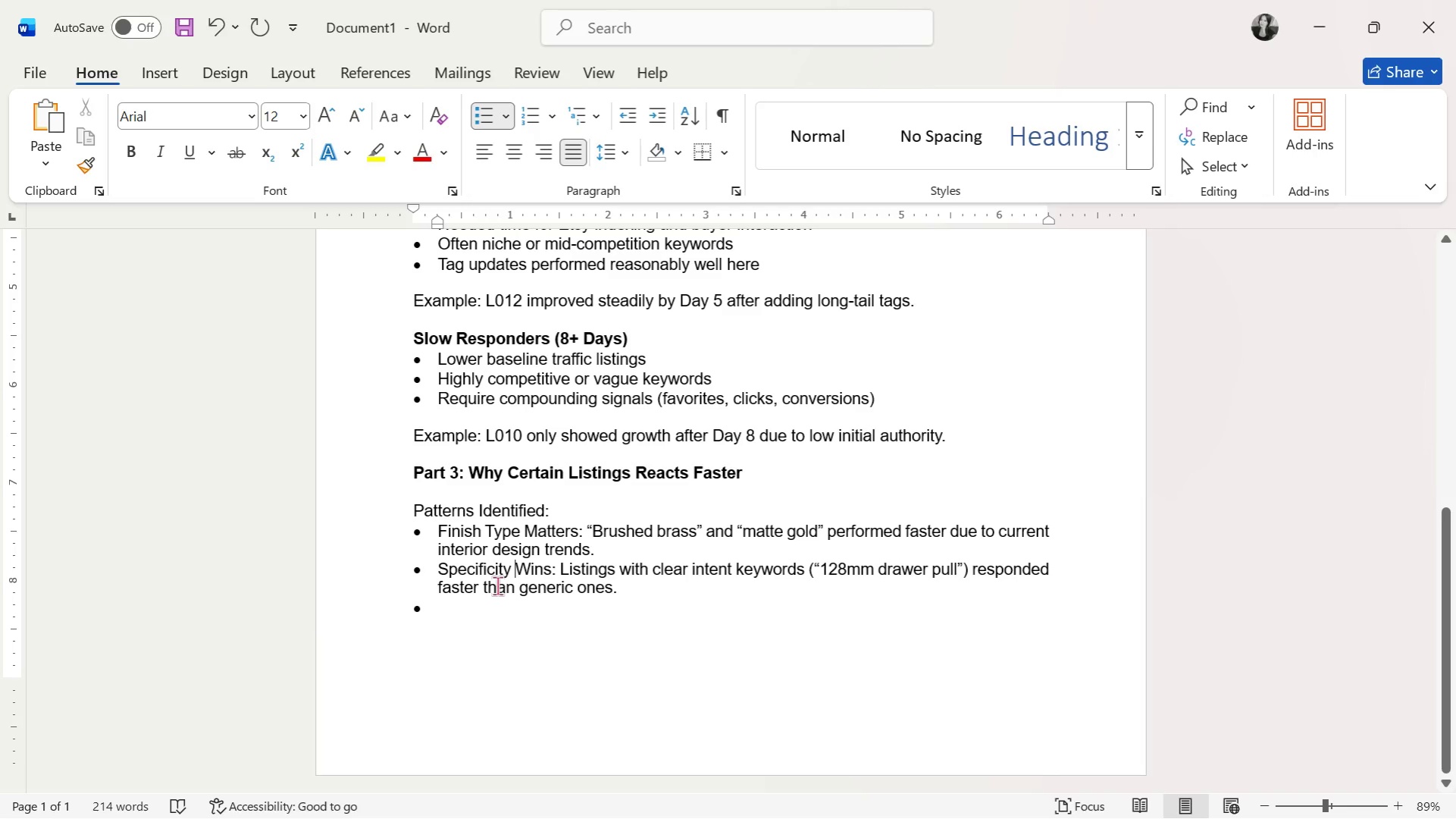 
wait(7.67)
 